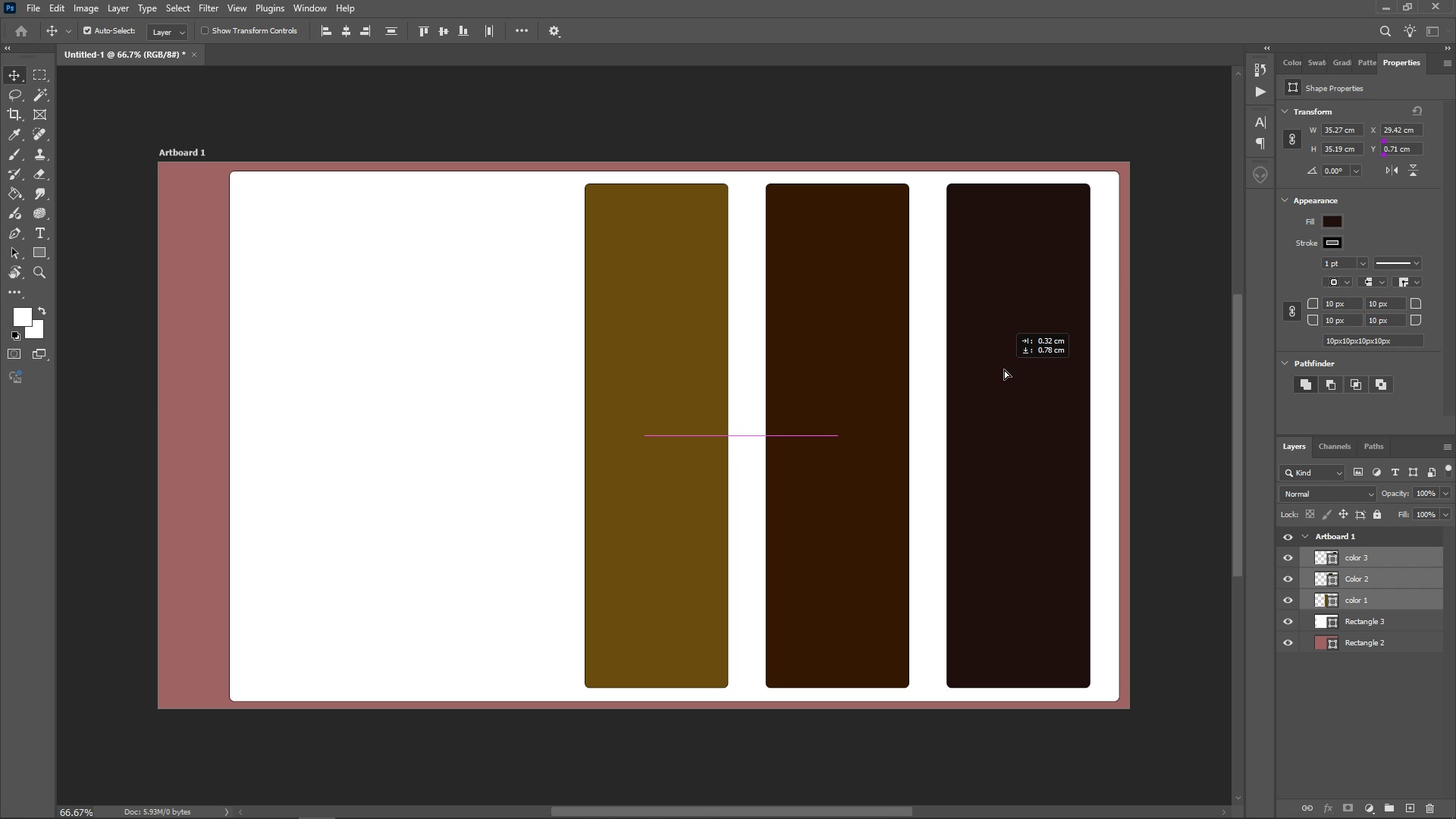 
wait(5.96)
 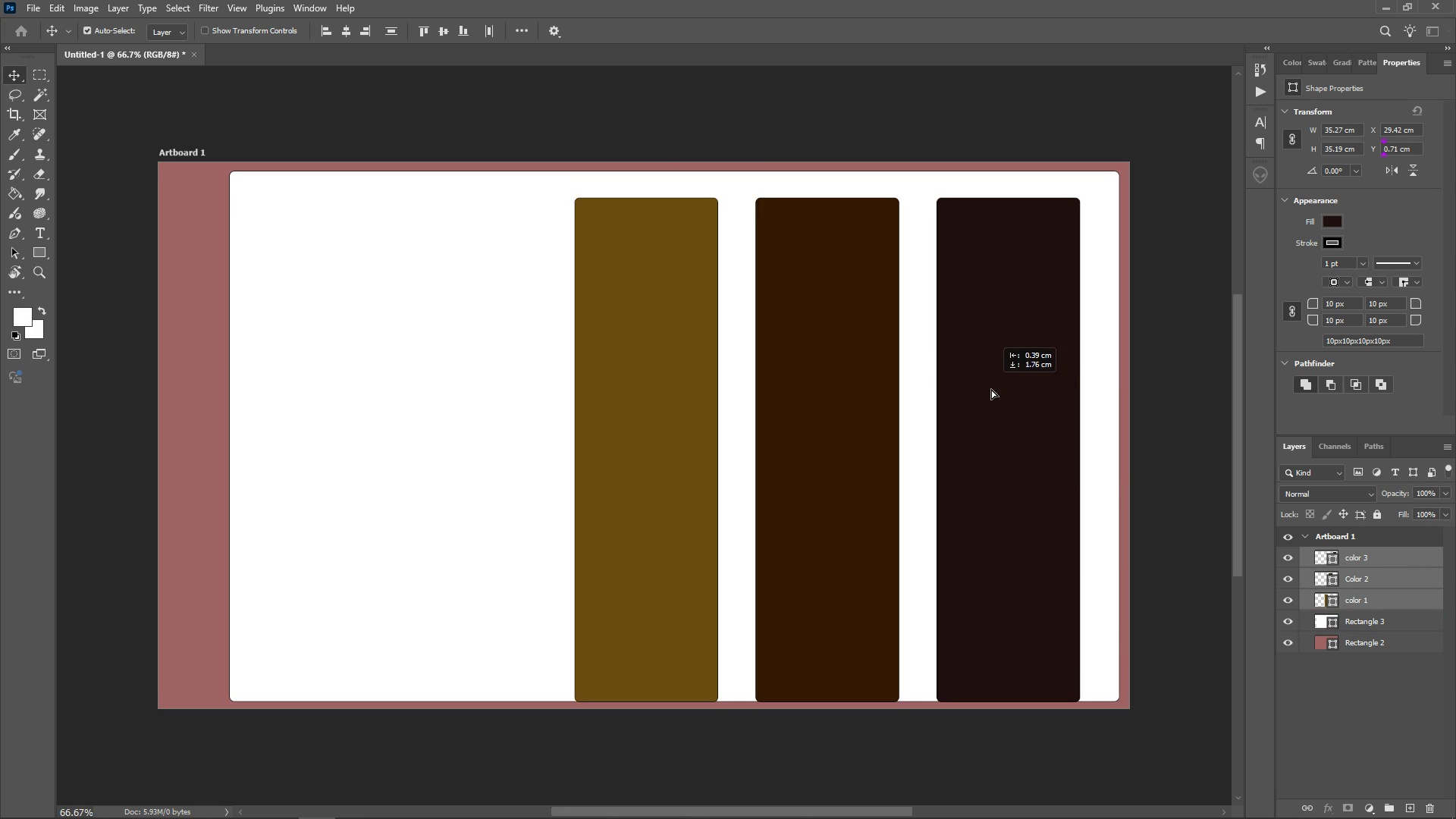 
left_click([1192, 417])
 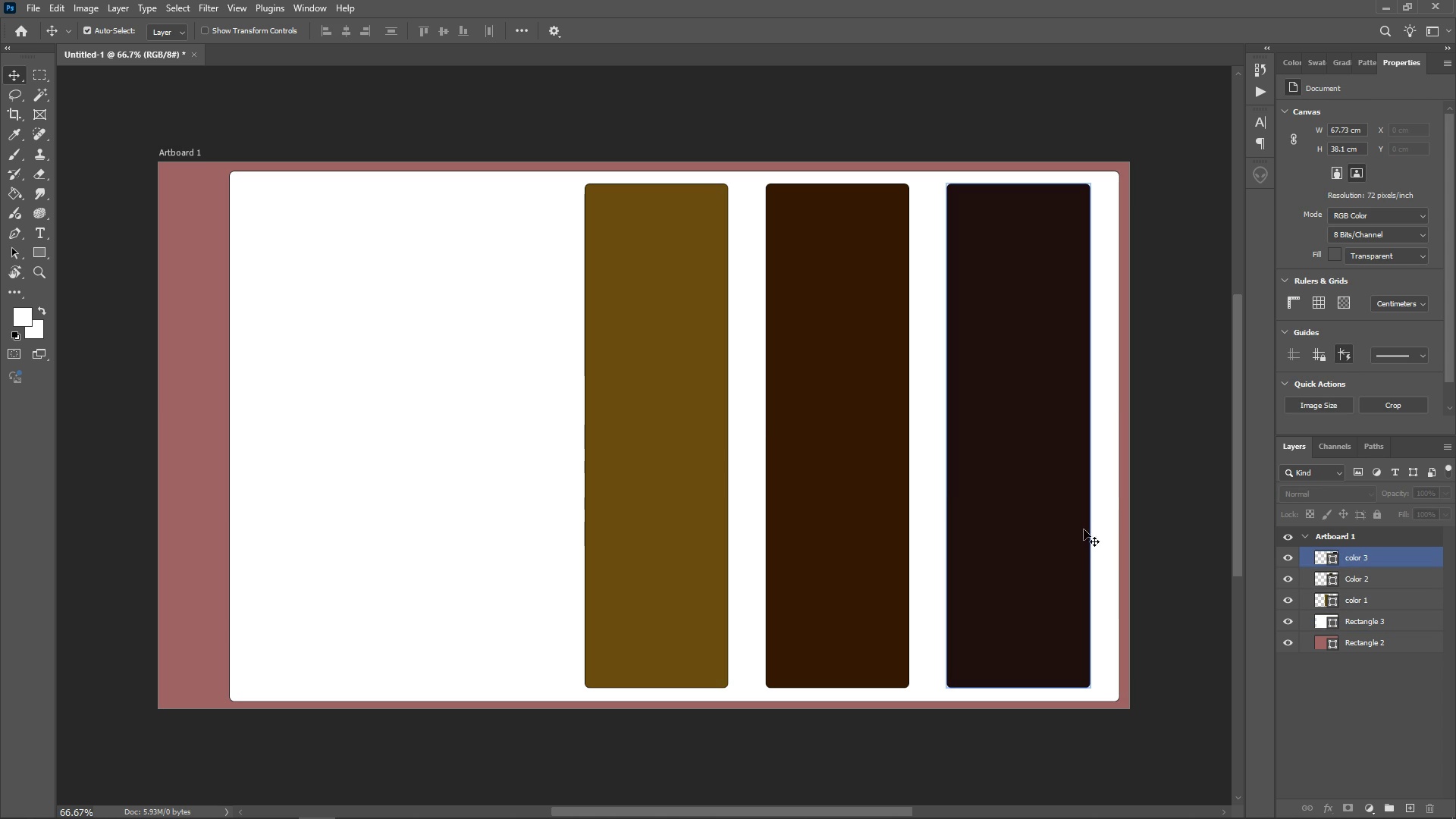 
left_click([1073, 403])
 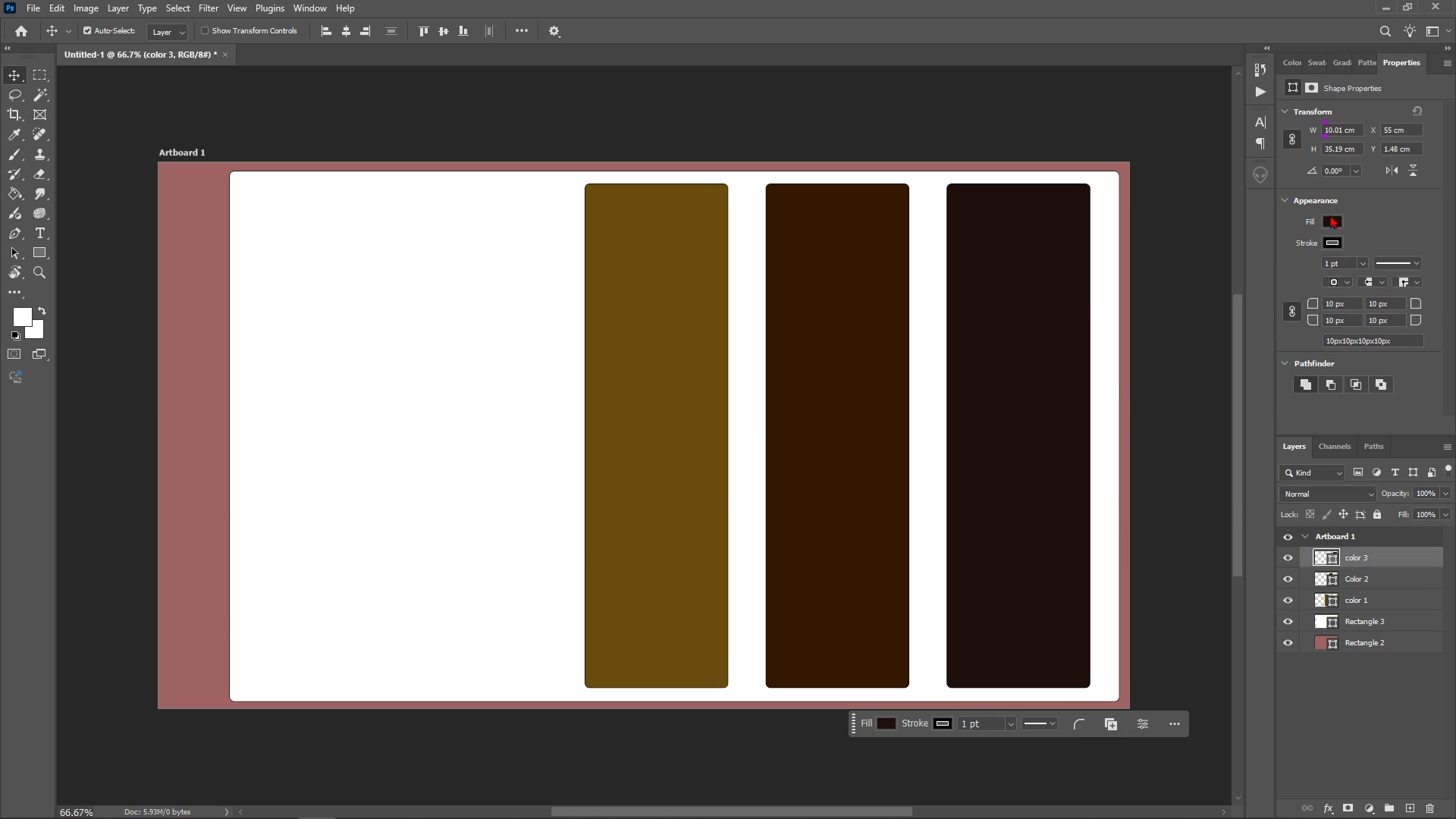 
double_click([1333, 219])
 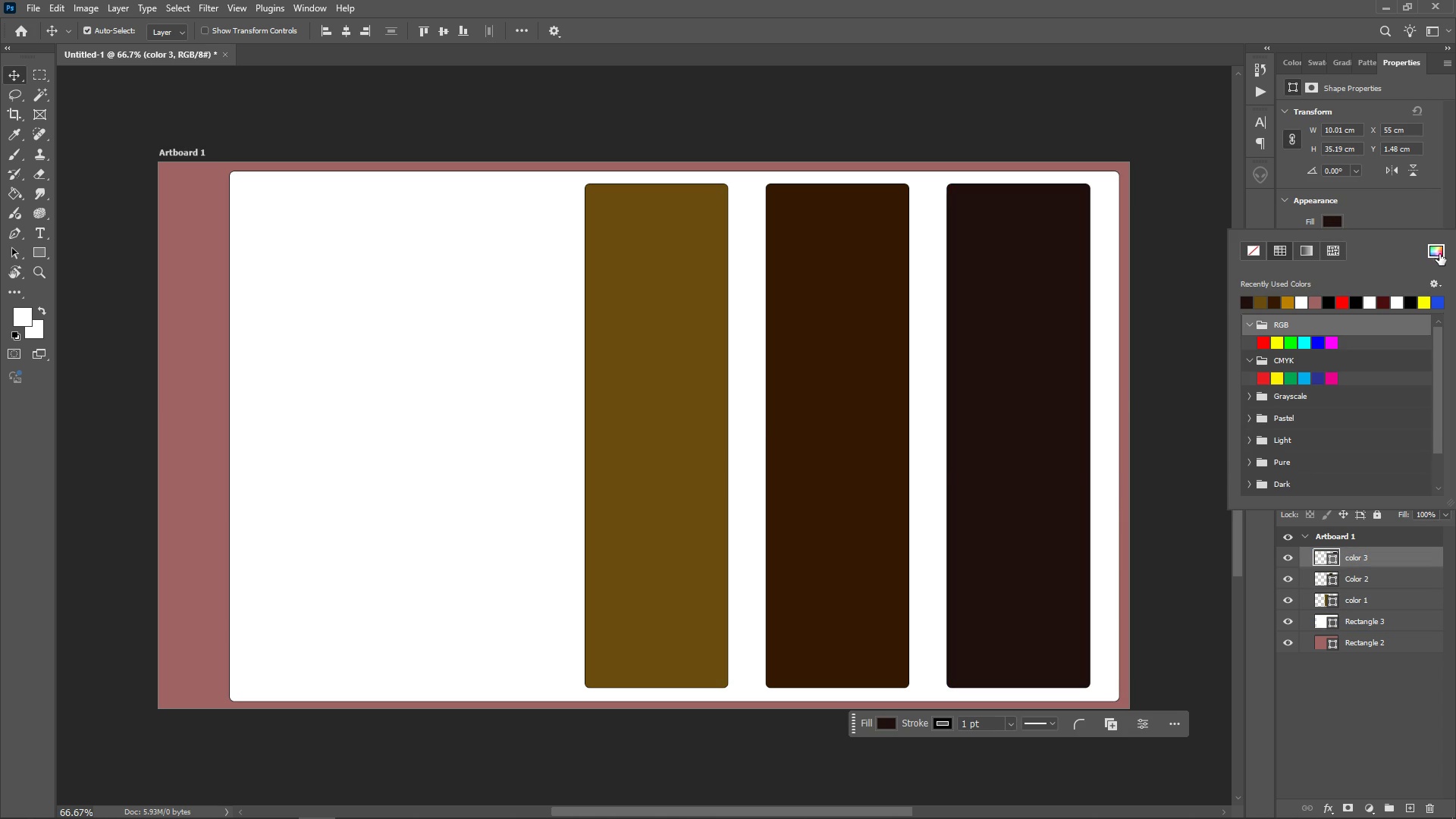 
left_click([1439, 252])
 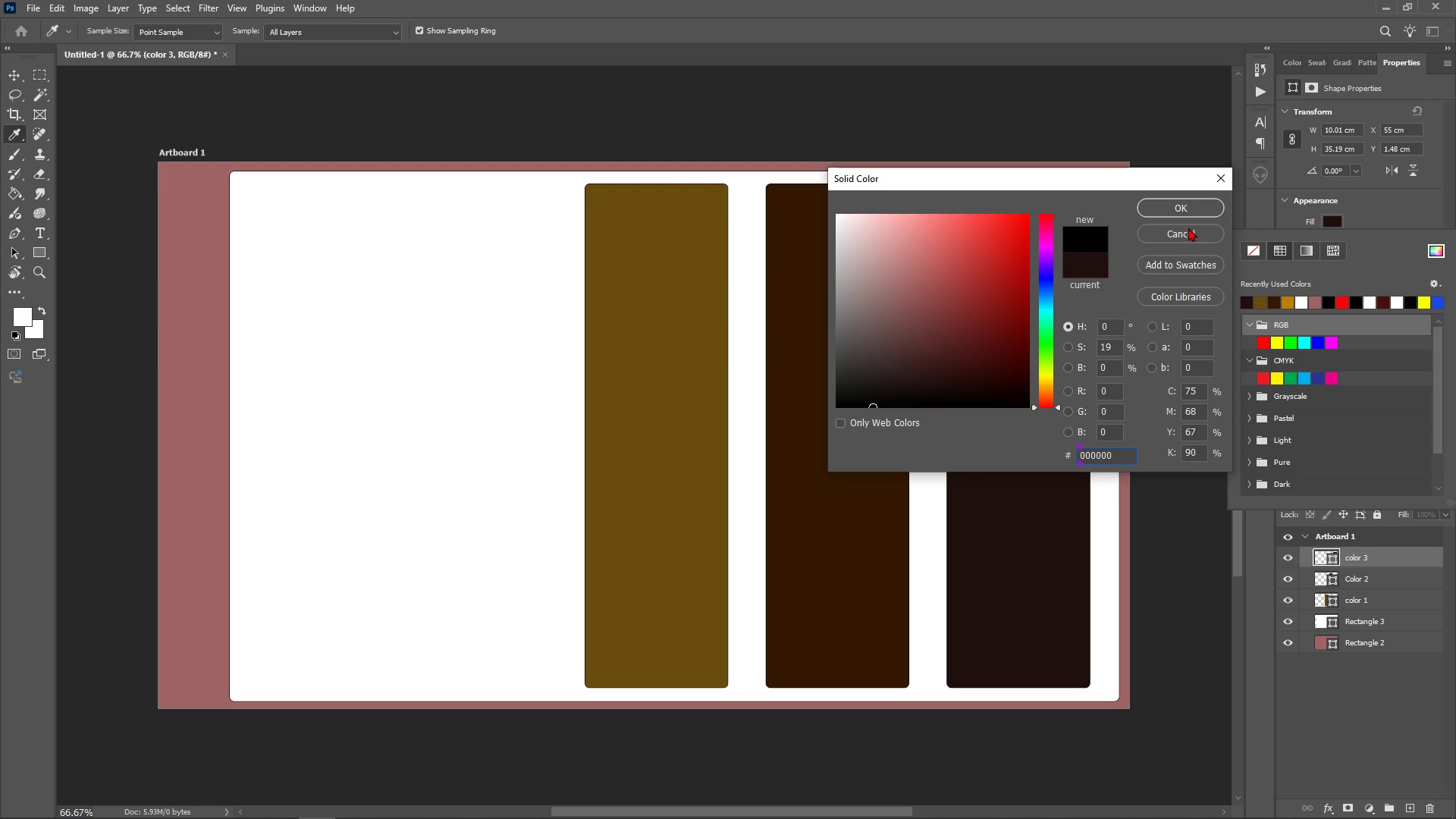 
left_click([1185, 206])
 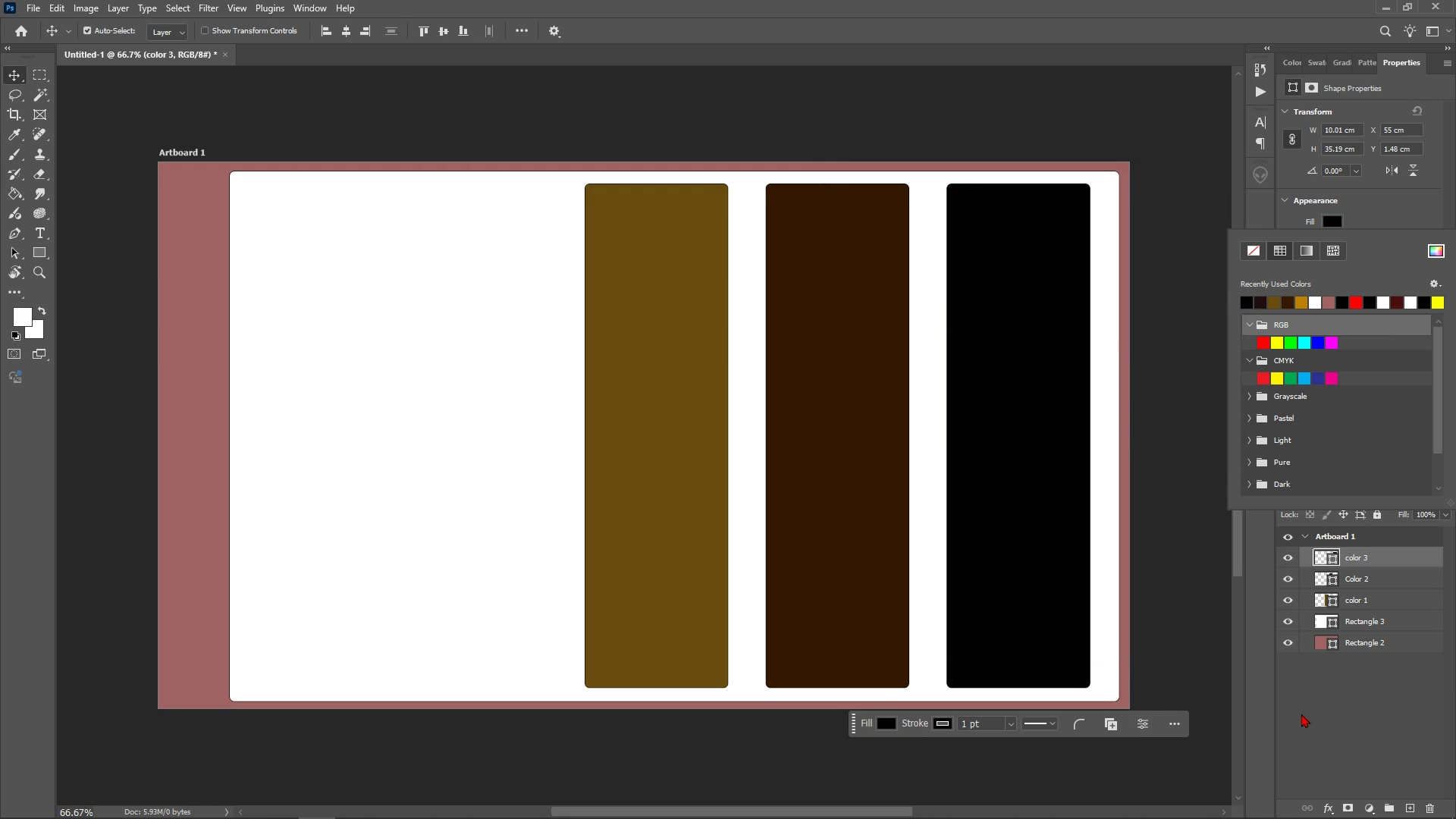 
left_click([1308, 714])
 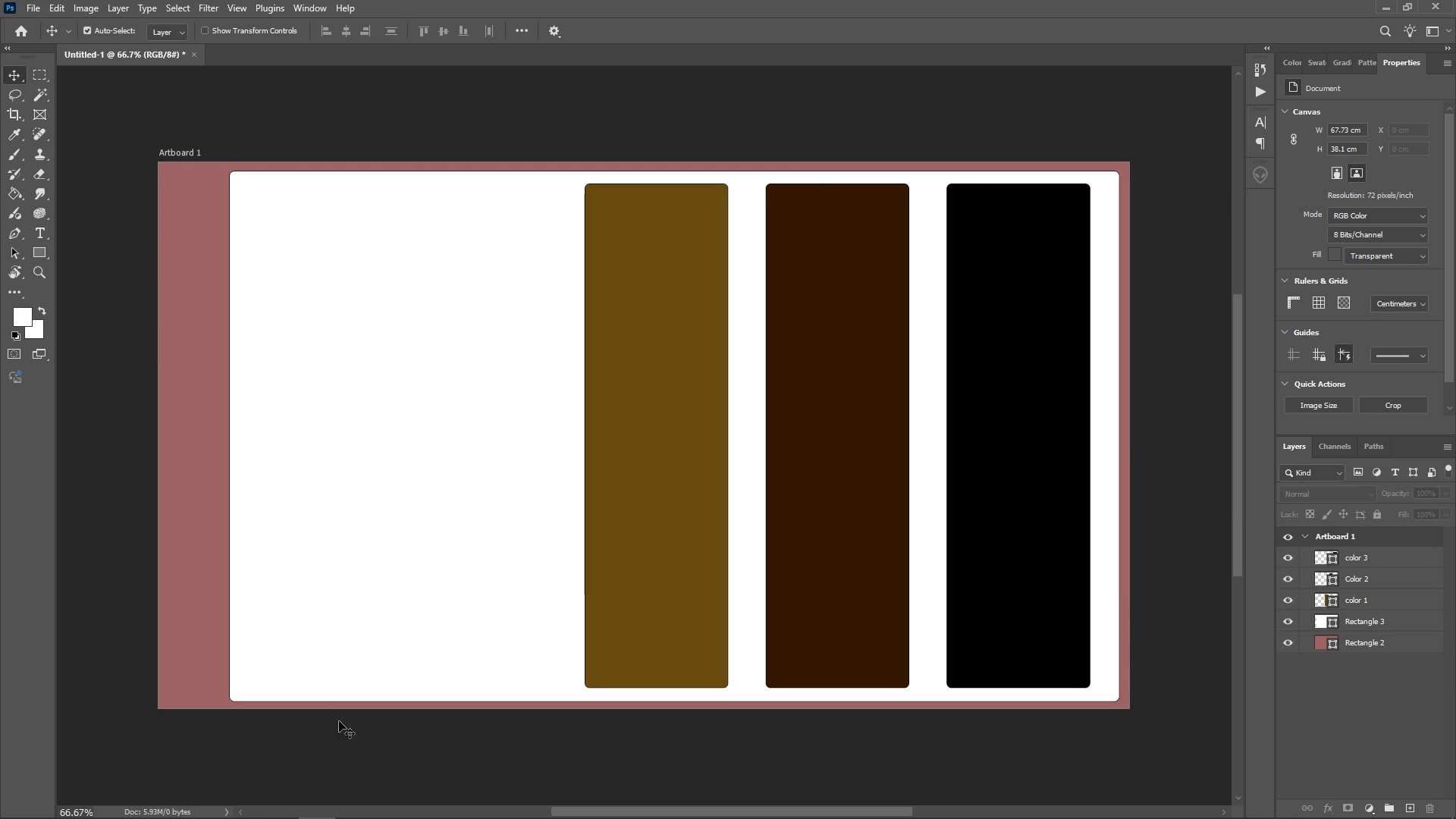 
wait(7.81)
 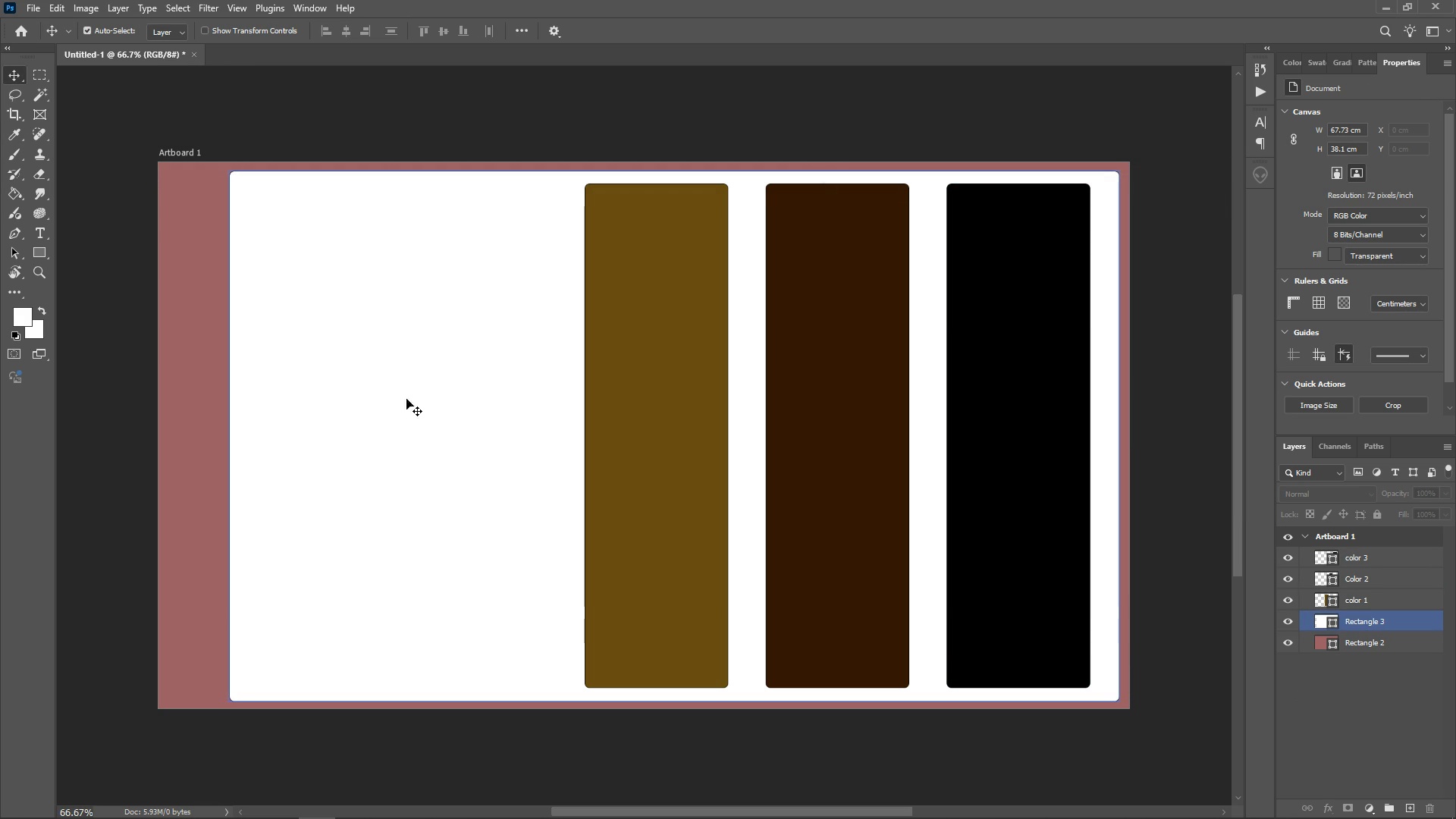 
left_click([138, 811])
 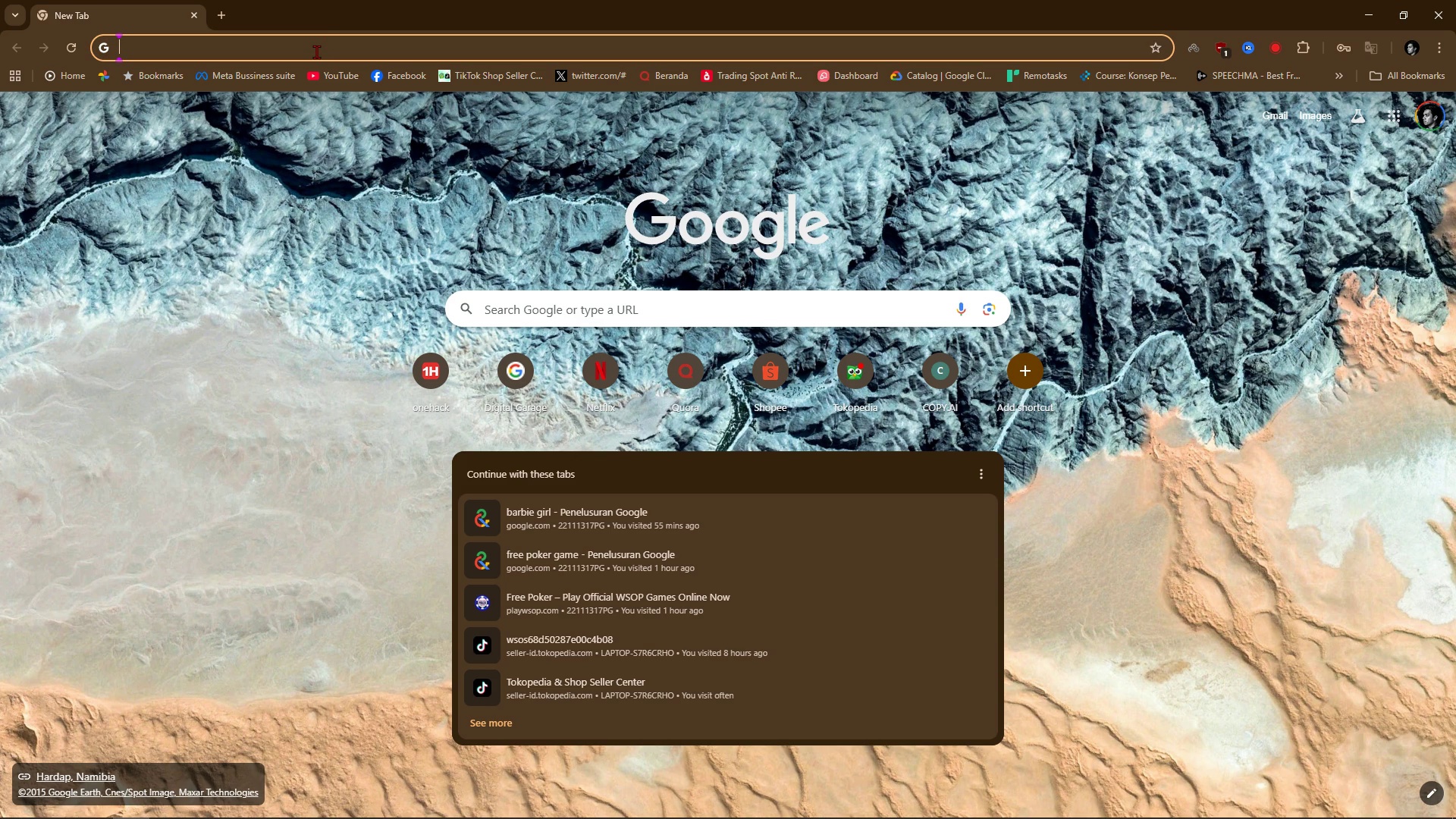 
type(epxels)
 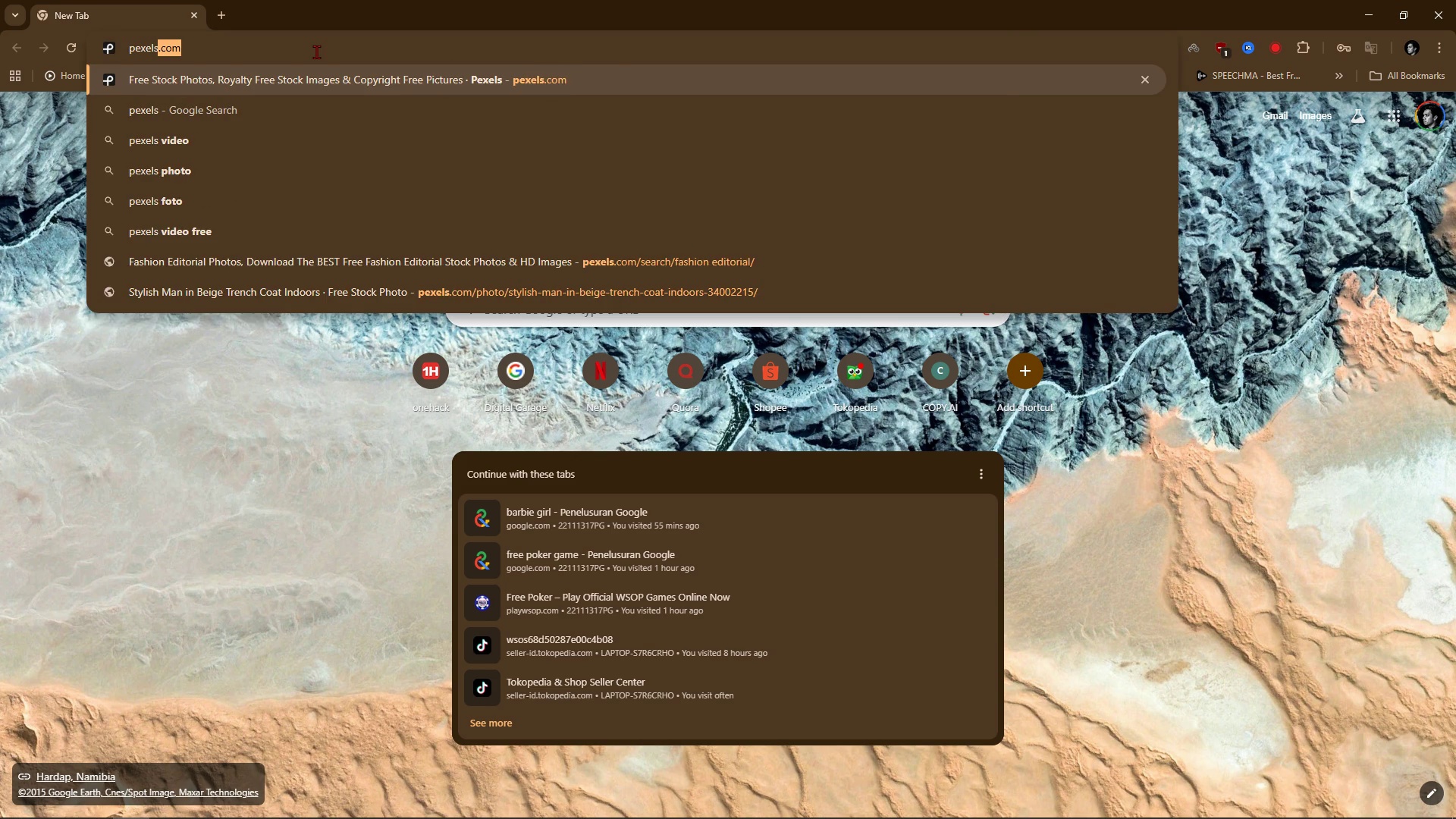 
key(Enter)
 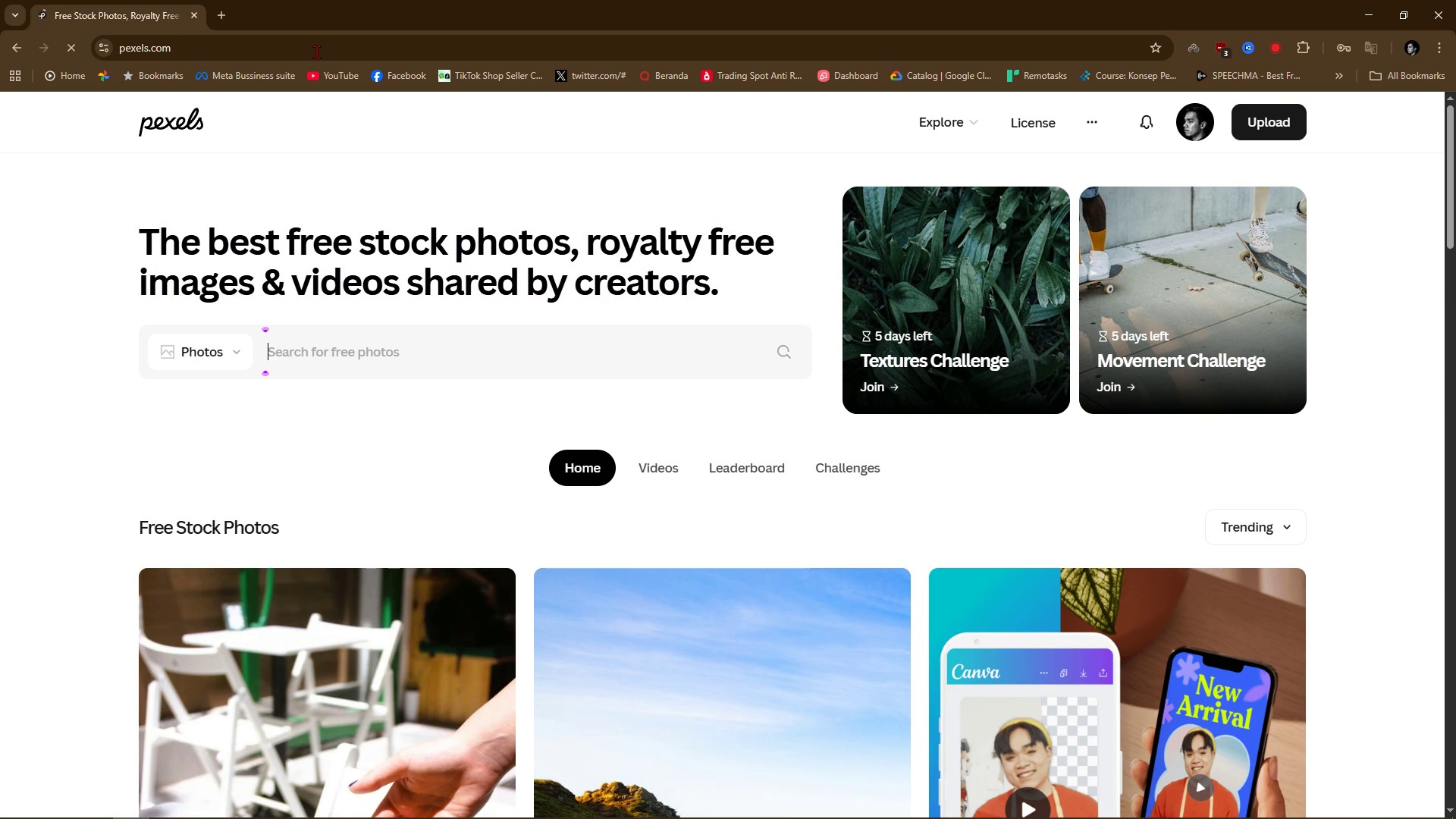 
type(fashion editorial)
 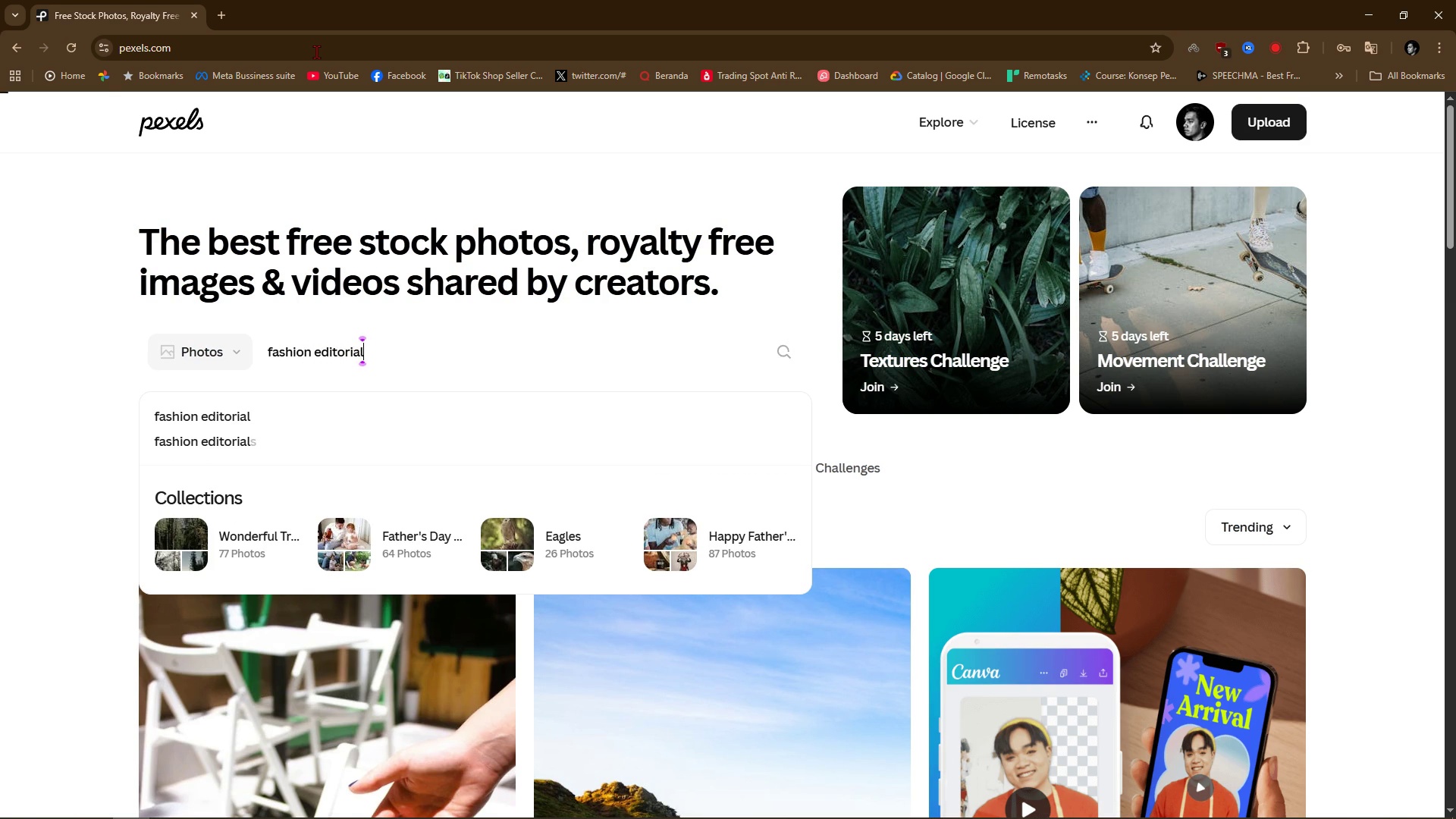 
key(Enter)
 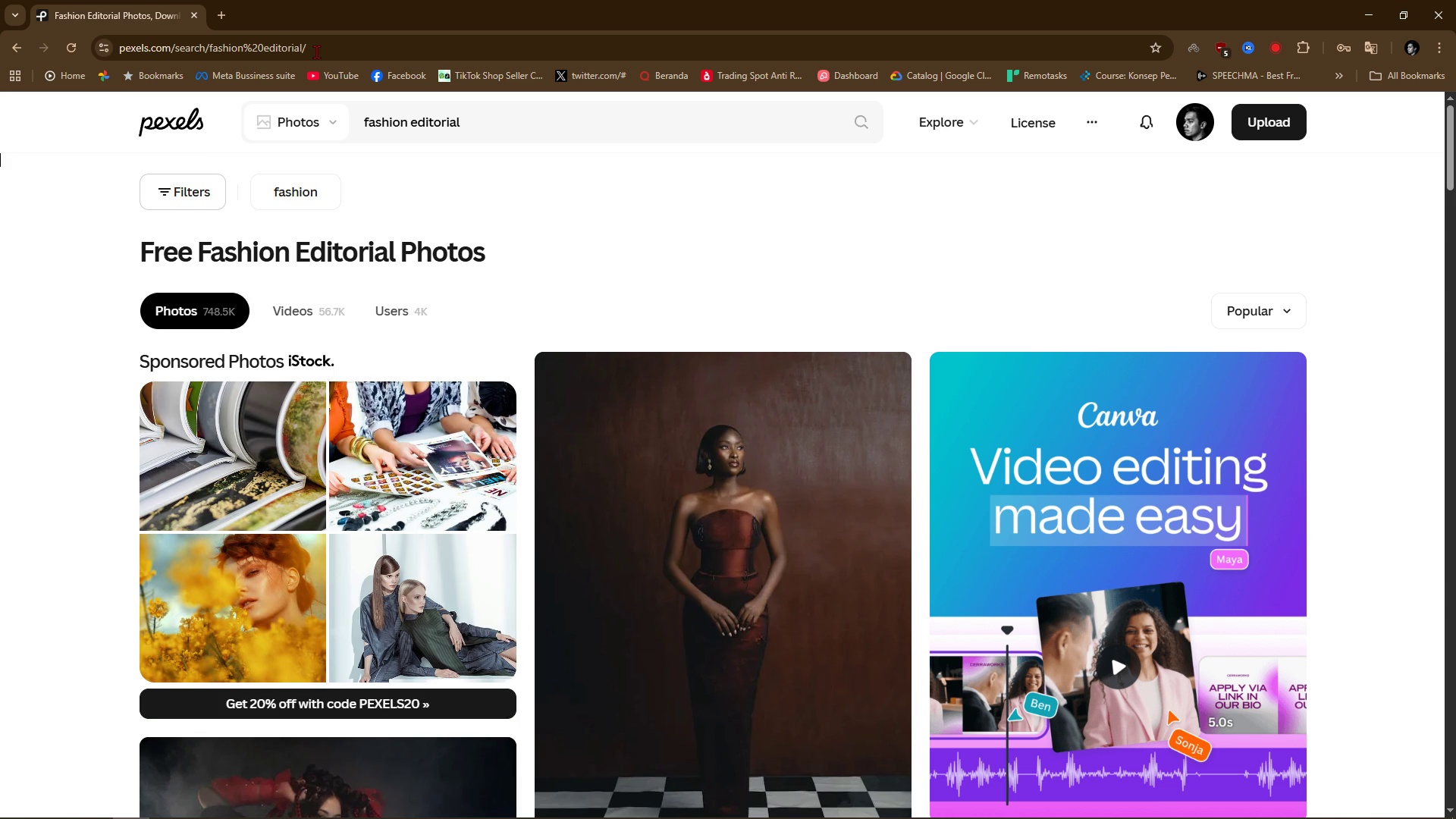 
scroll: coordinate [655, 439], scroll_direction: down, amount: 18.0
 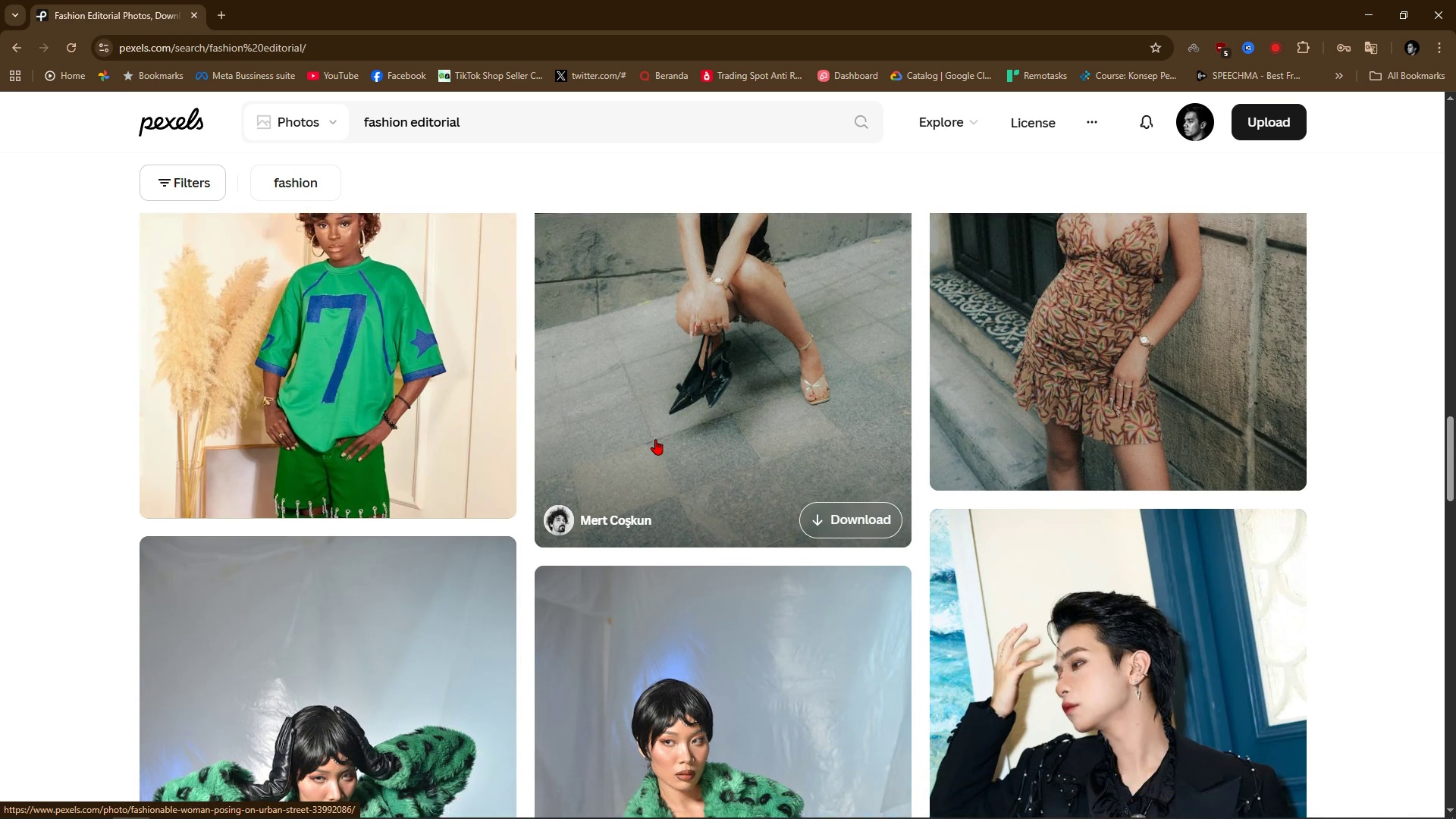 
scroll: coordinate [655, 439], scroll_direction: up, amount: 4.0
 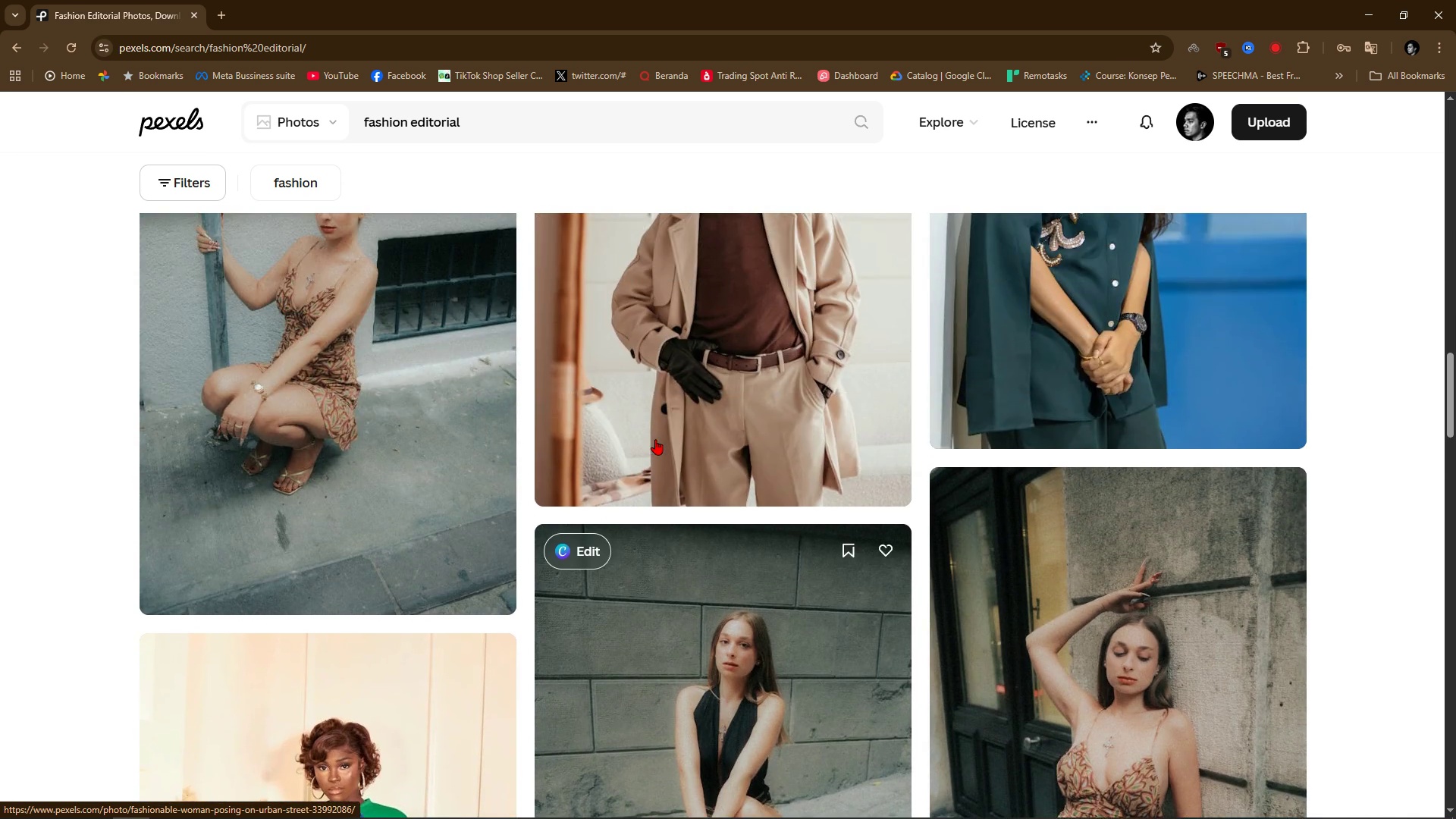 
scroll: coordinate [655, 439], scroll_direction: down, amount: 15.0
 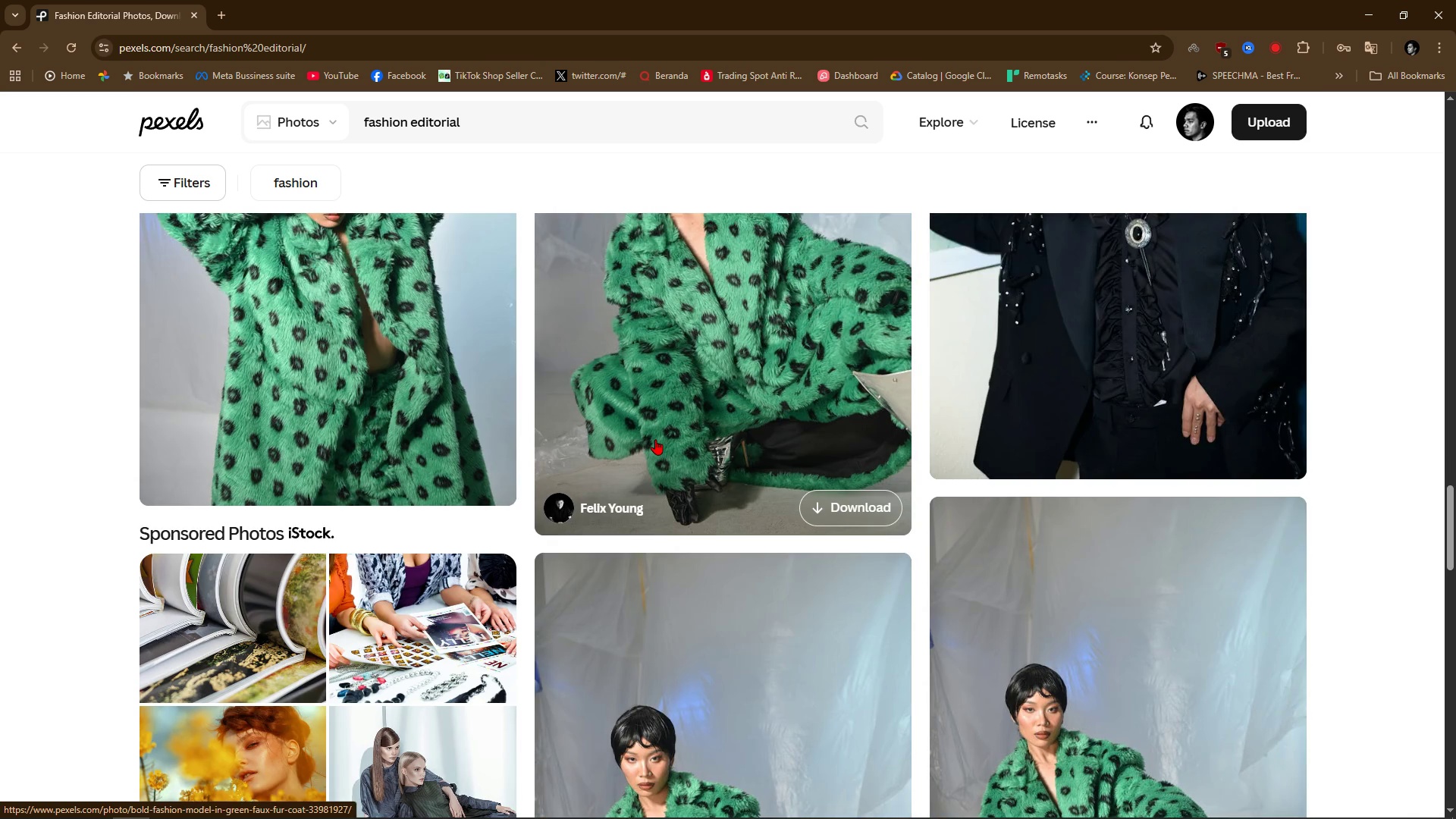 
scroll: coordinate [655, 439], scroll_direction: up, amount: 4.0
 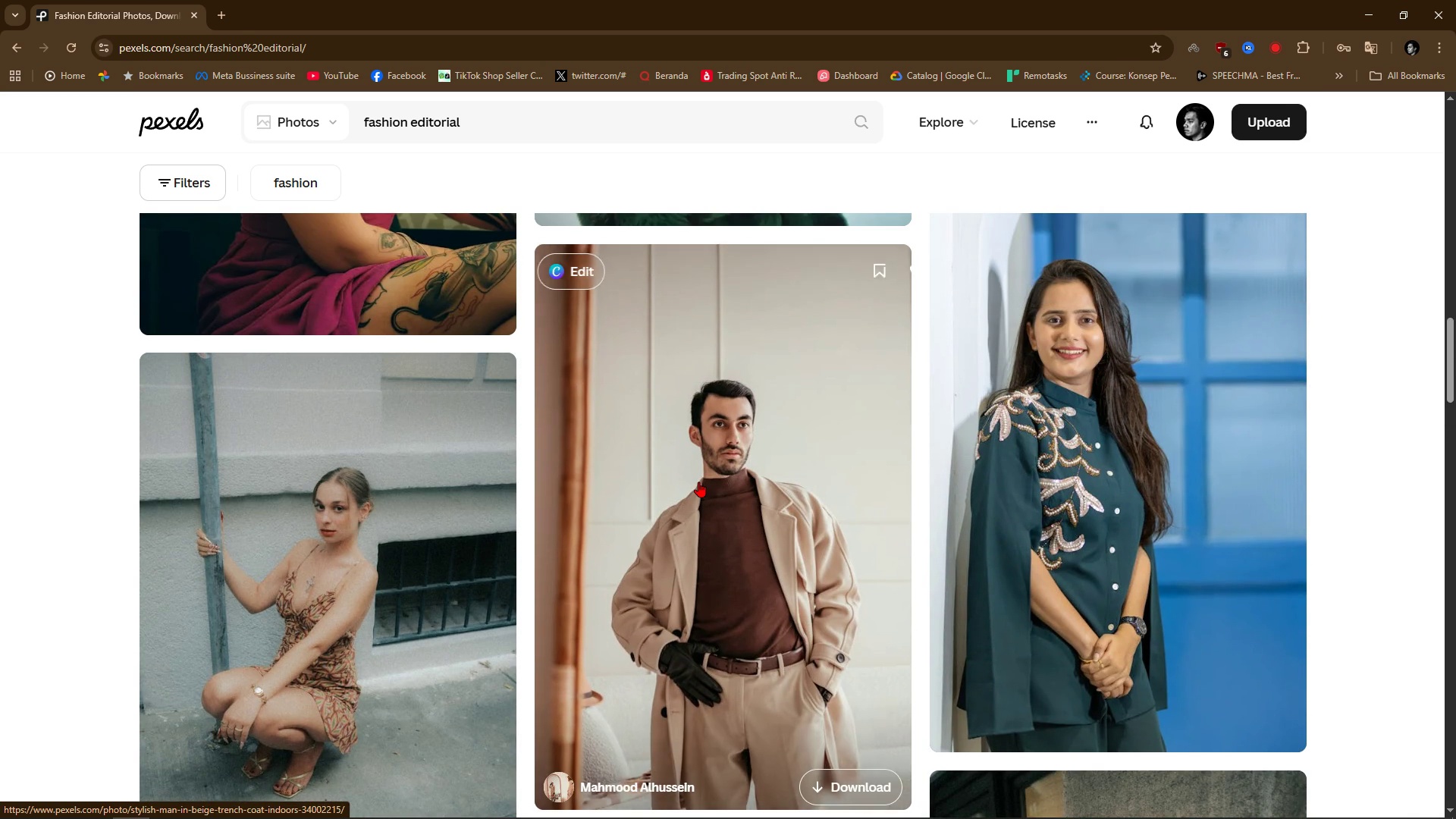 
left_click([698, 482])
 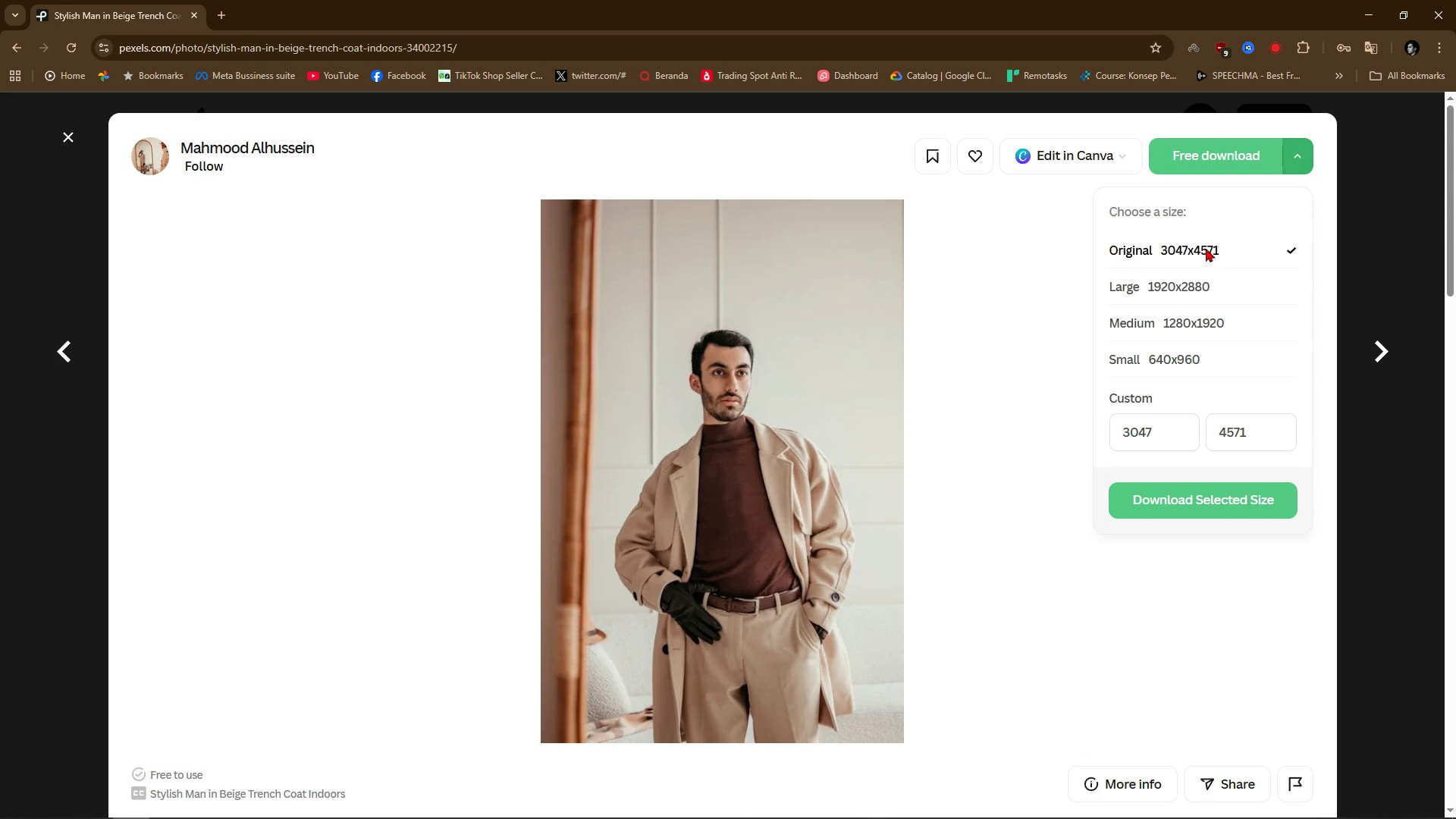 
wait(8.08)
 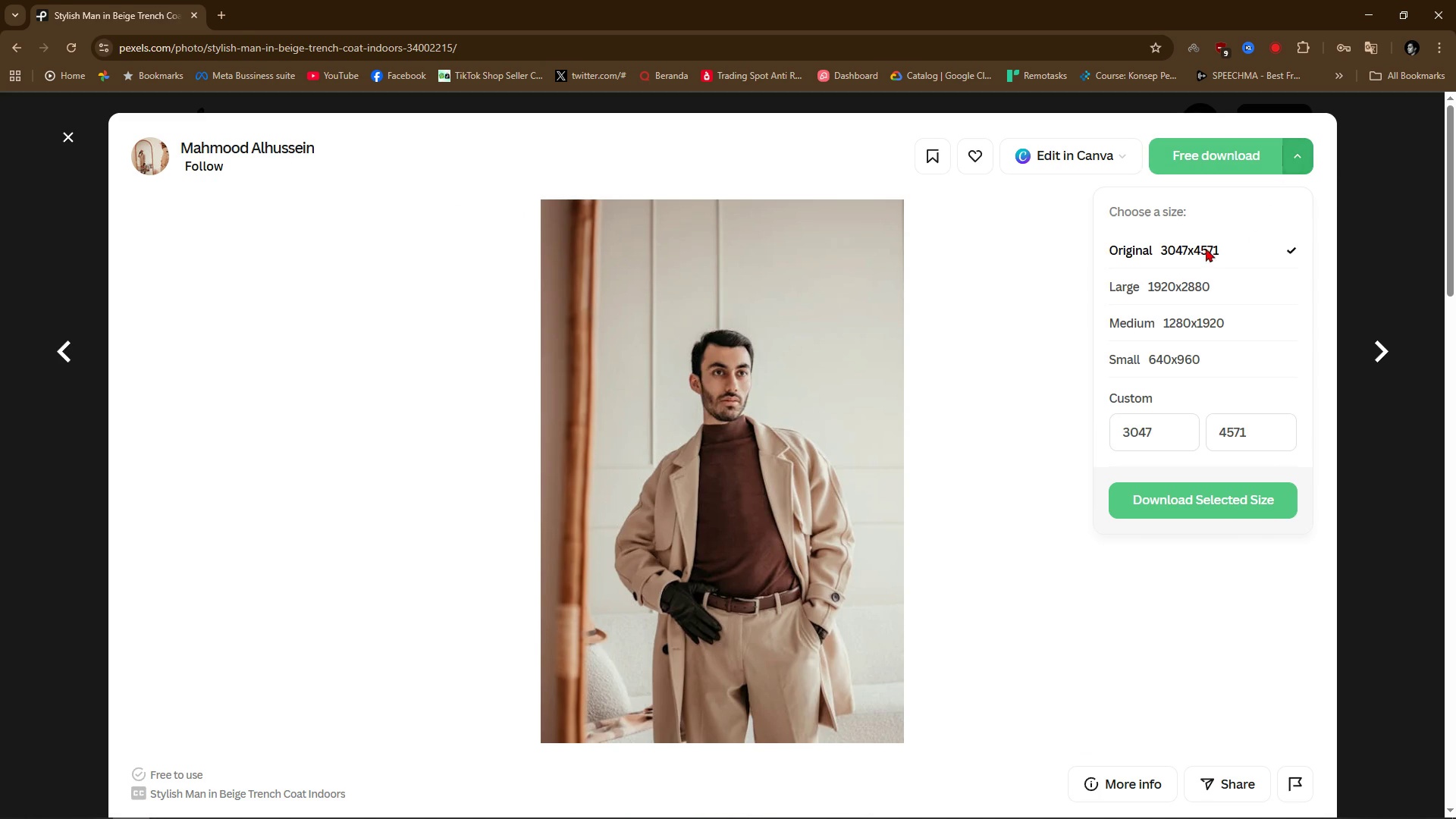 
left_click([1204, 284])
 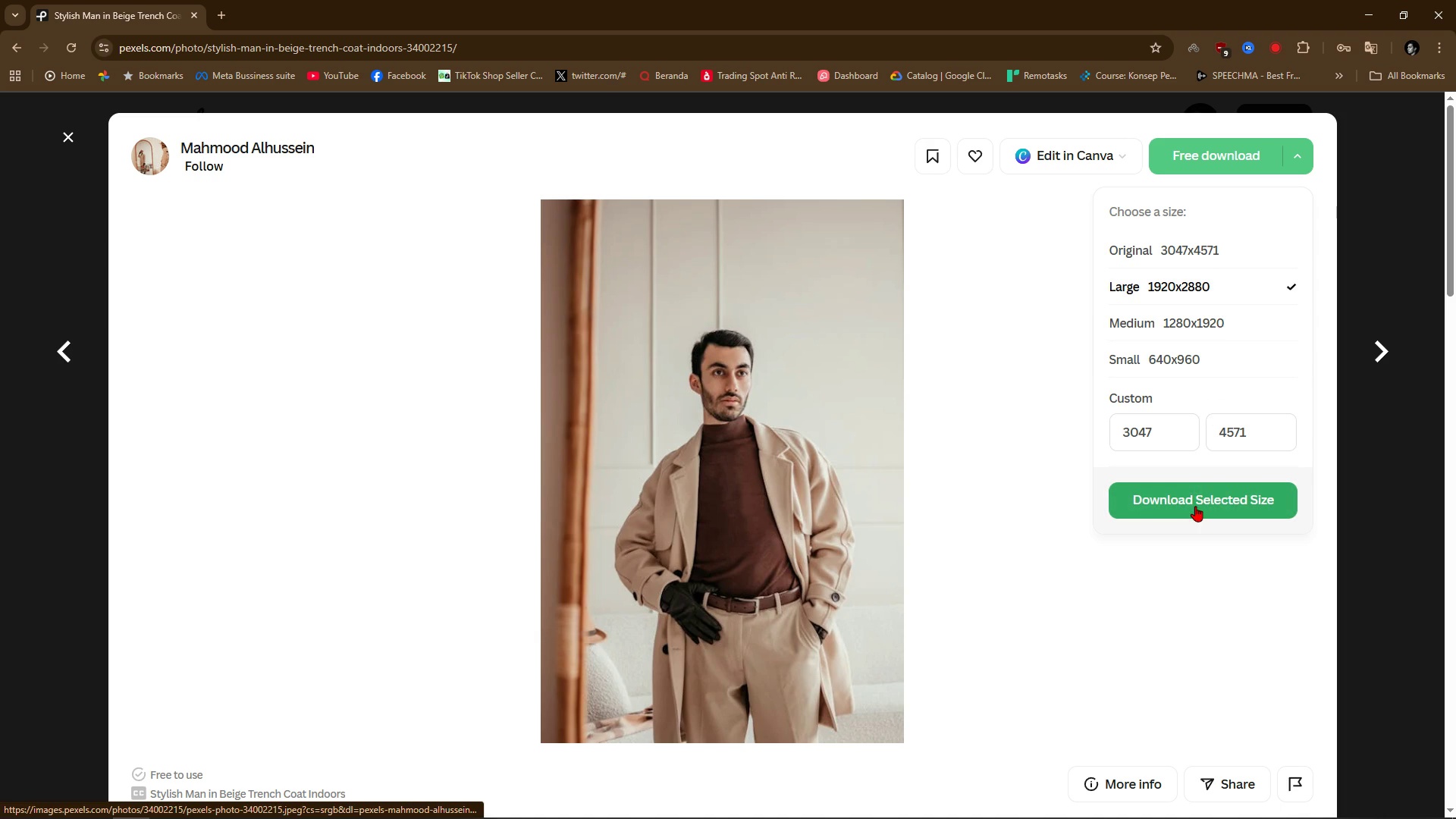 
left_click([1195, 506])
 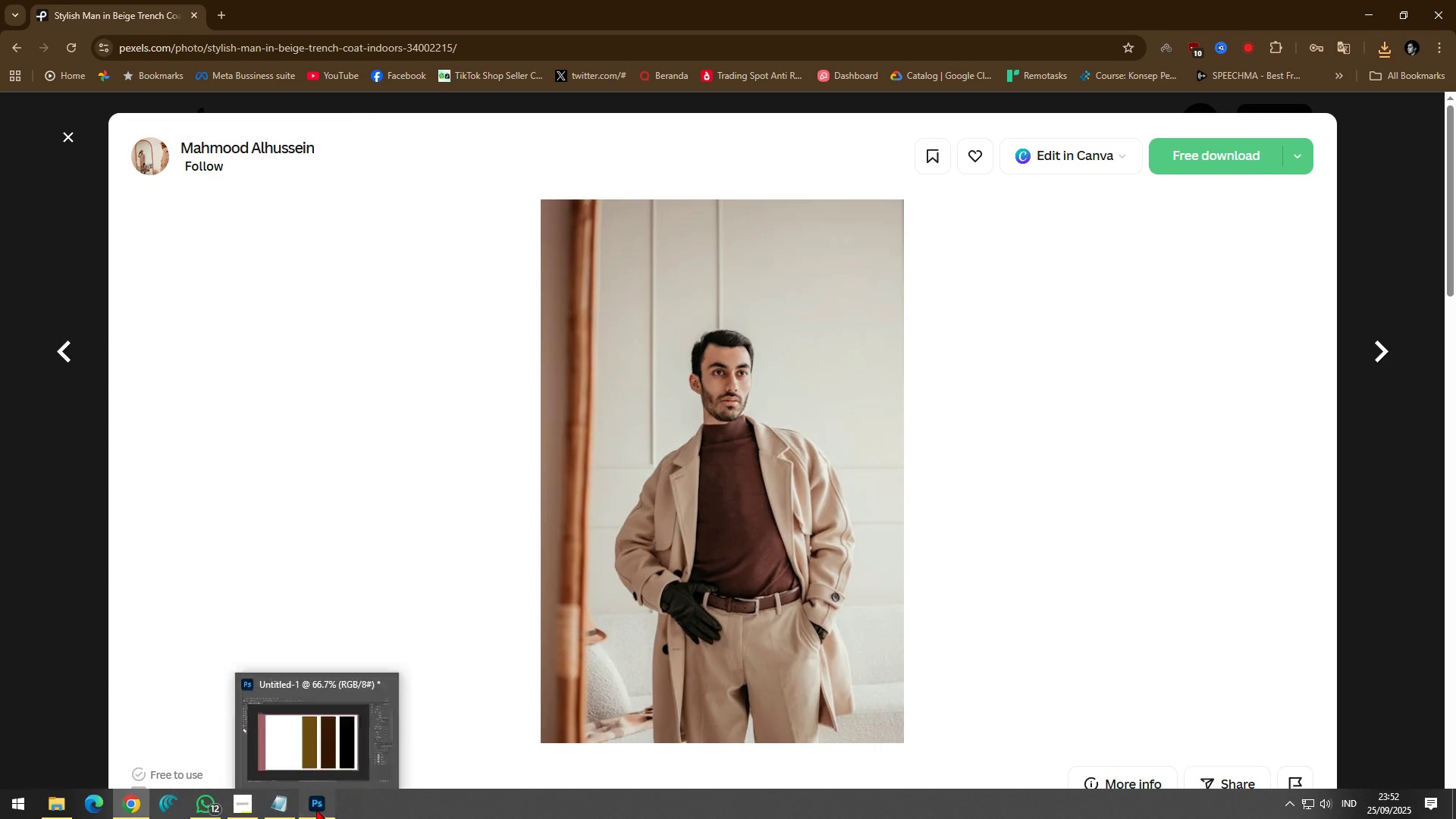 
wait(6.45)
 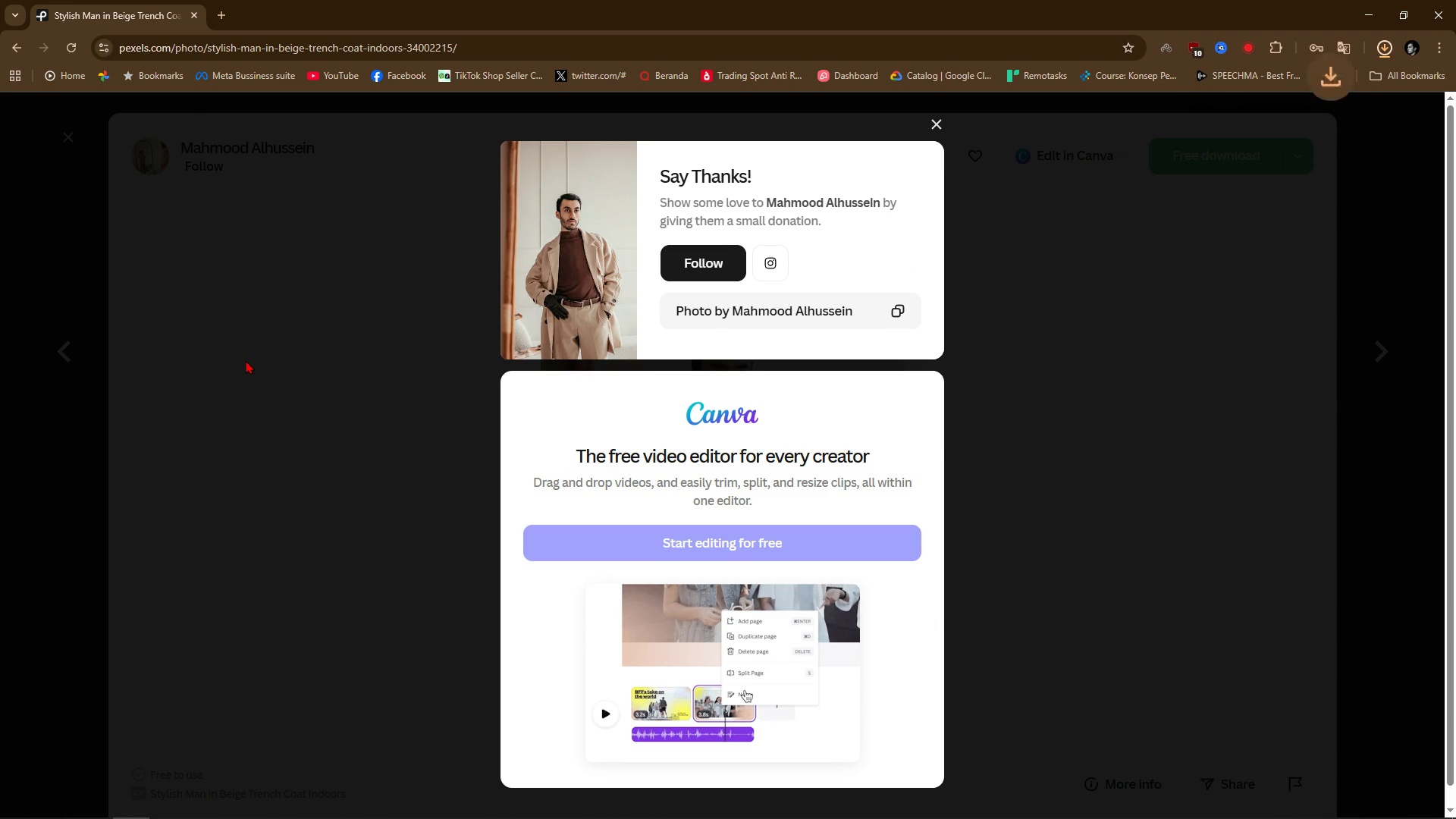 
left_click([36, 6])
 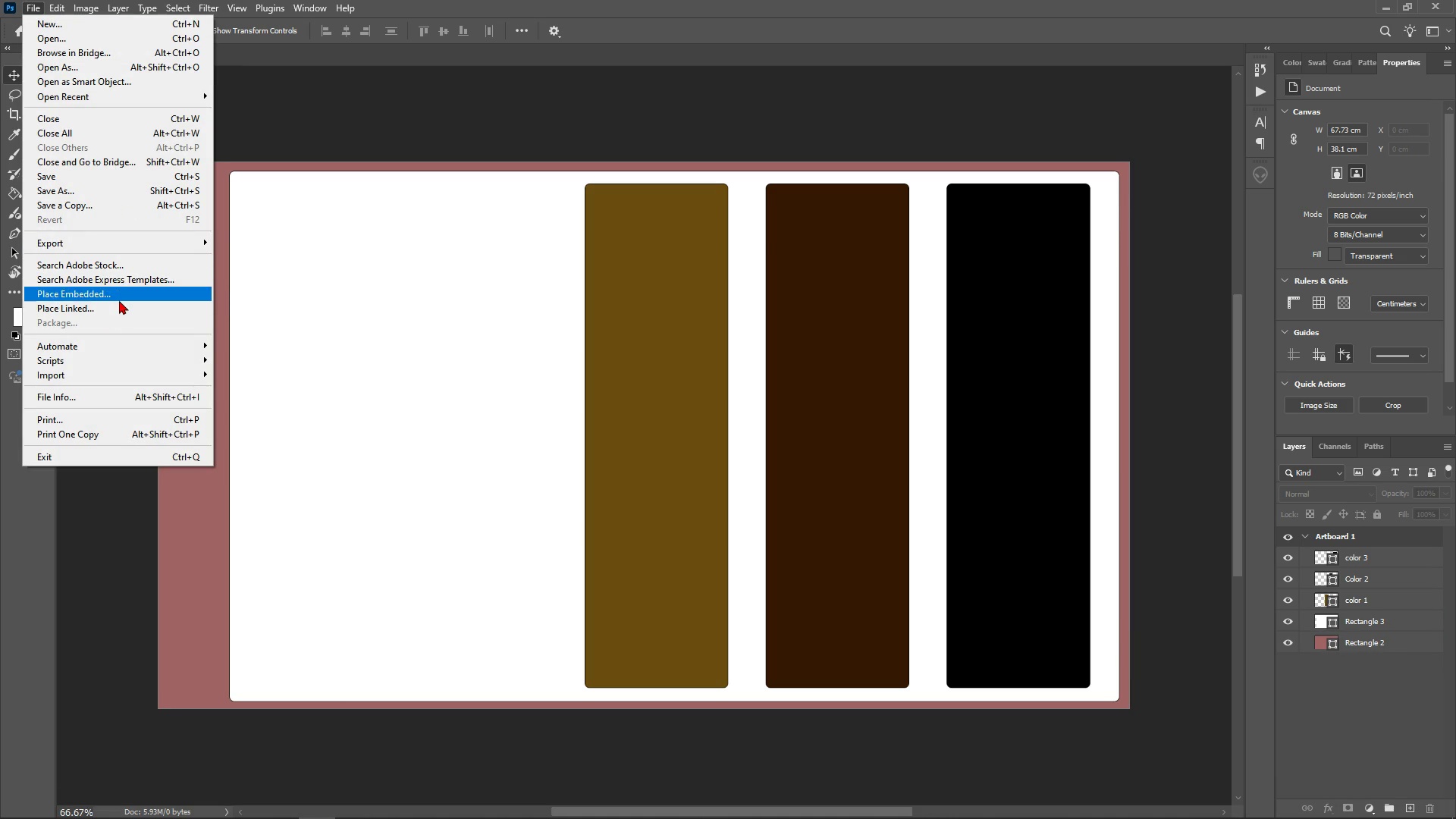 
left_click([119, 300])
 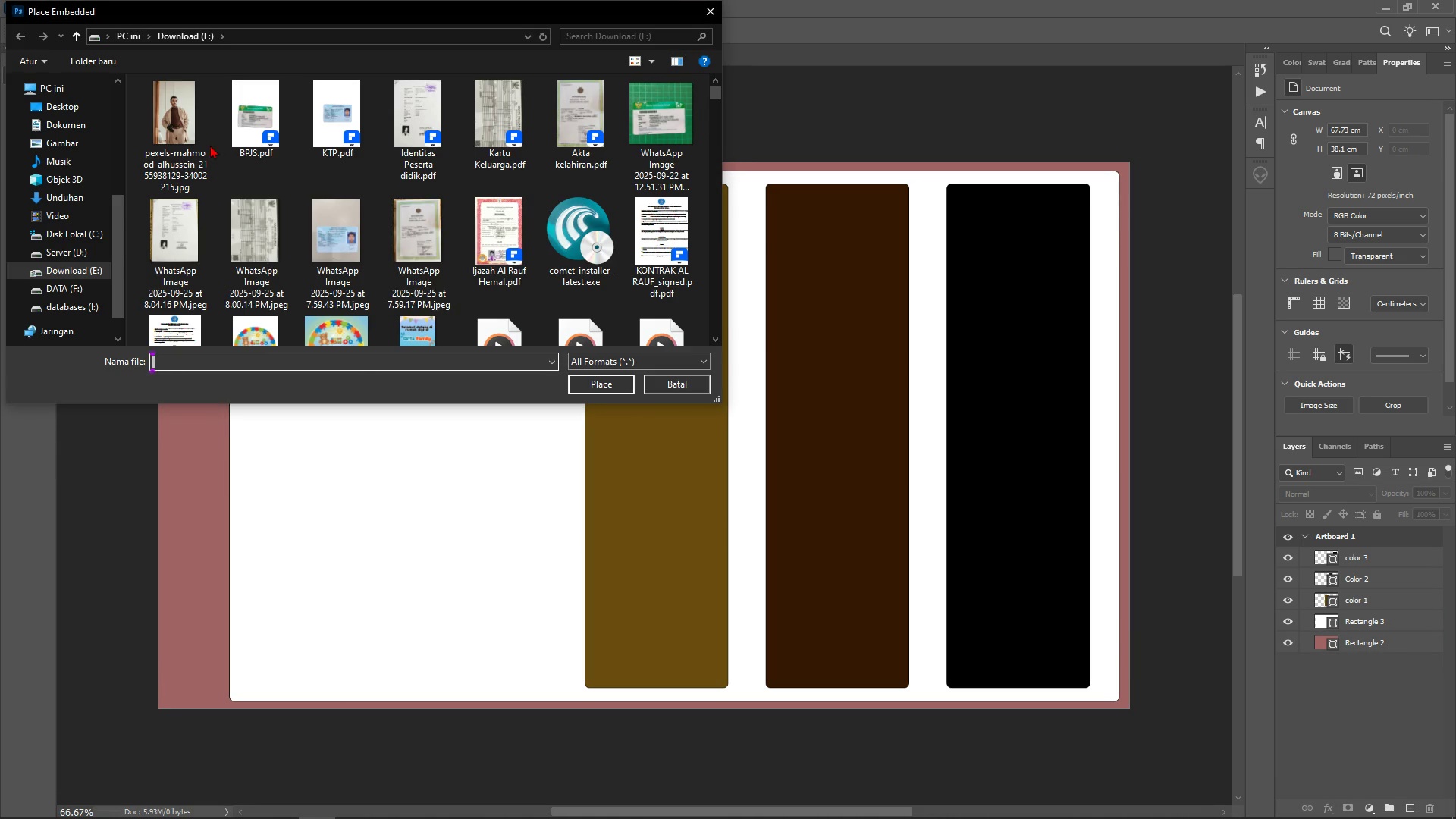 
double_click([161, 118])
 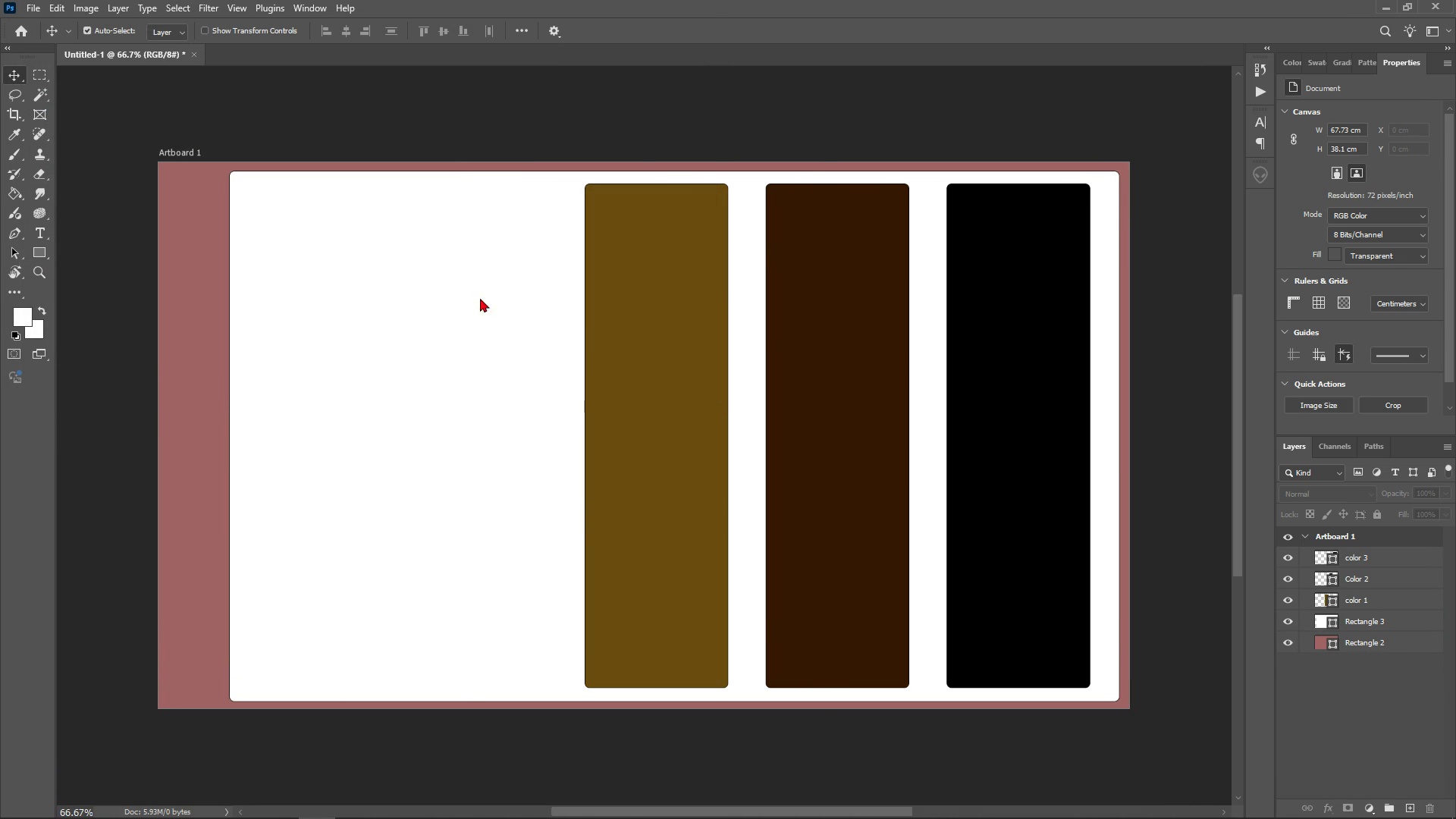 
mouse_move([496, 322])
 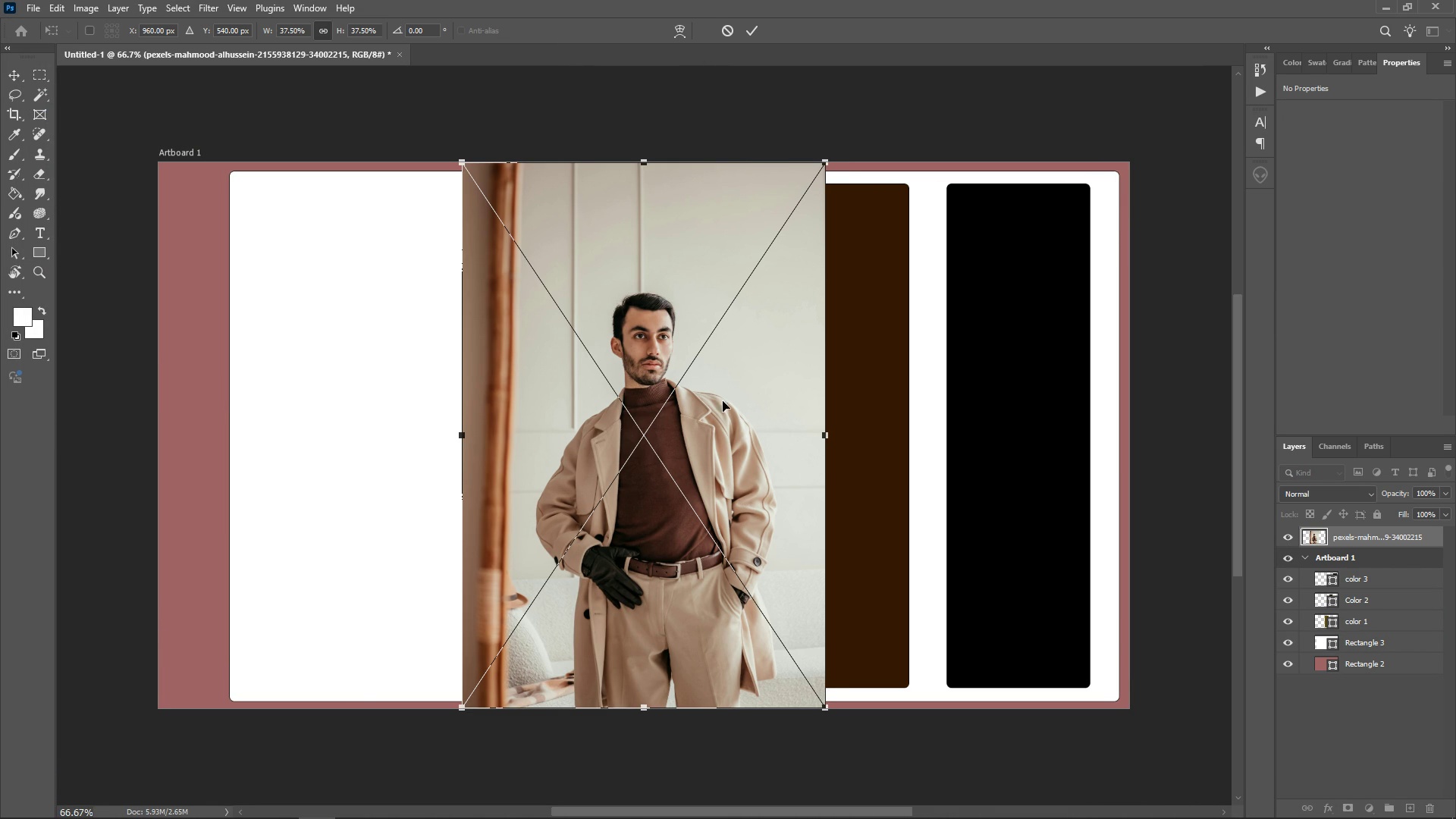 
wait(6.13)
 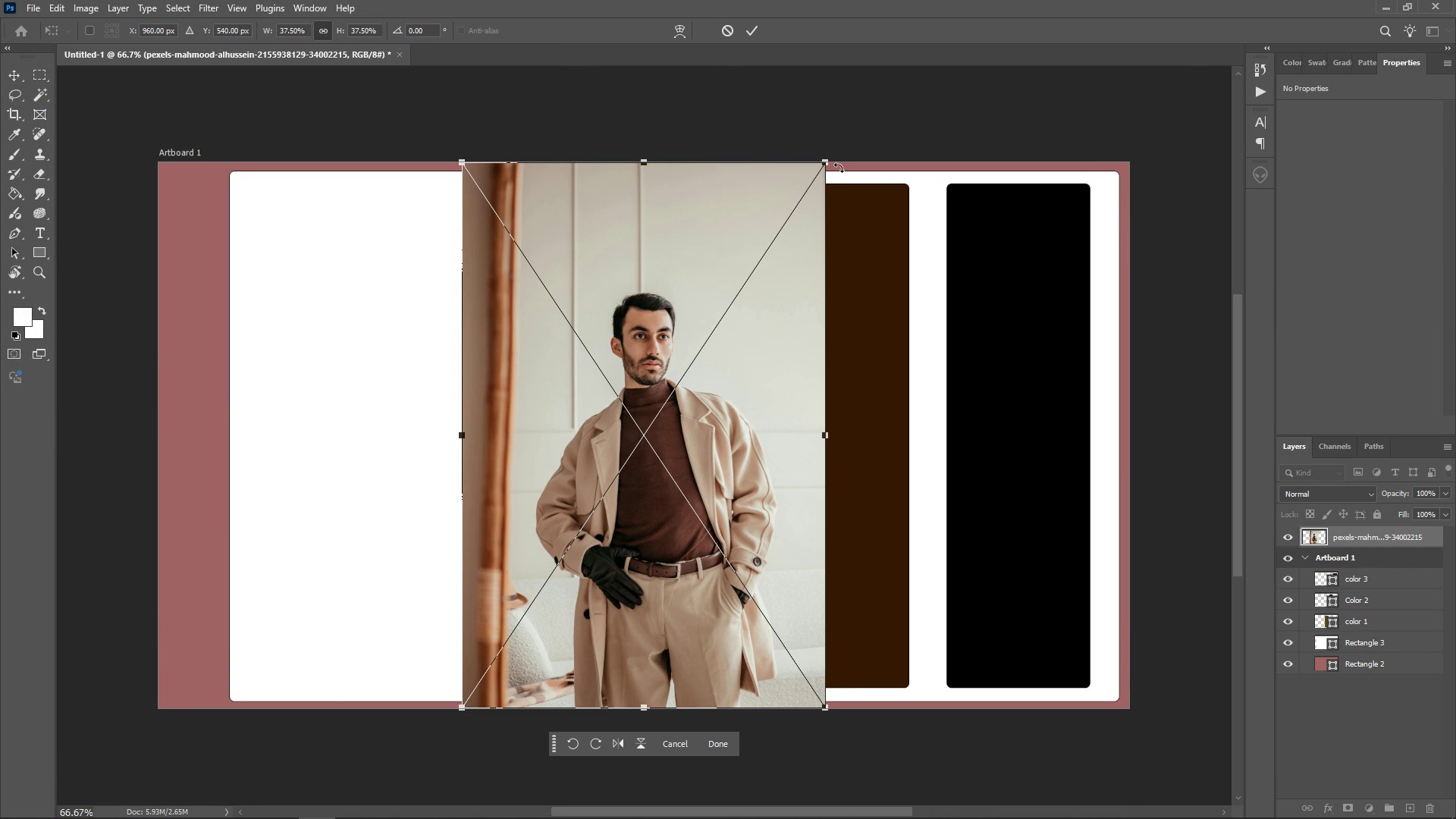 
key(Enter)
 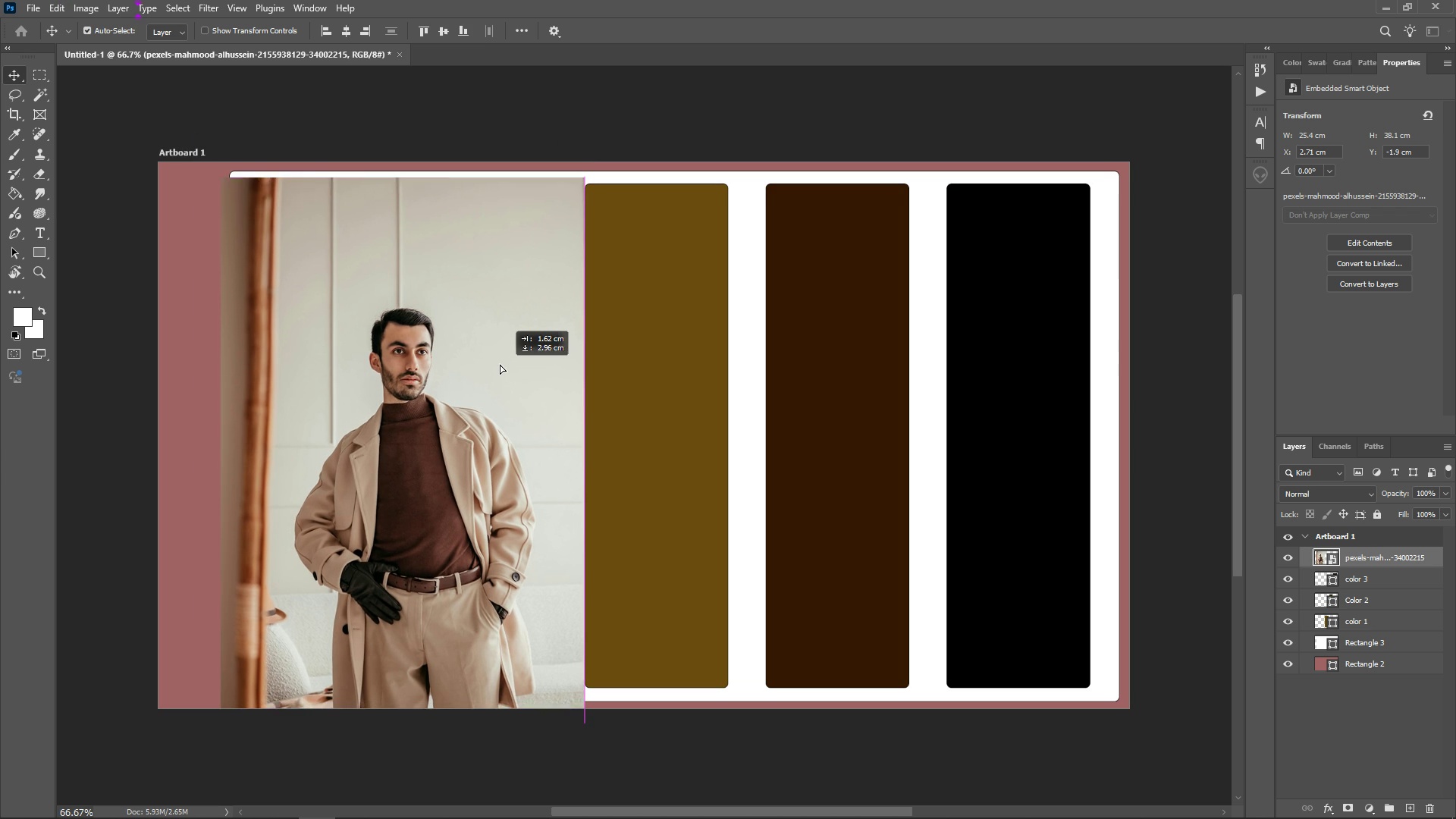 
key(Control+T)
 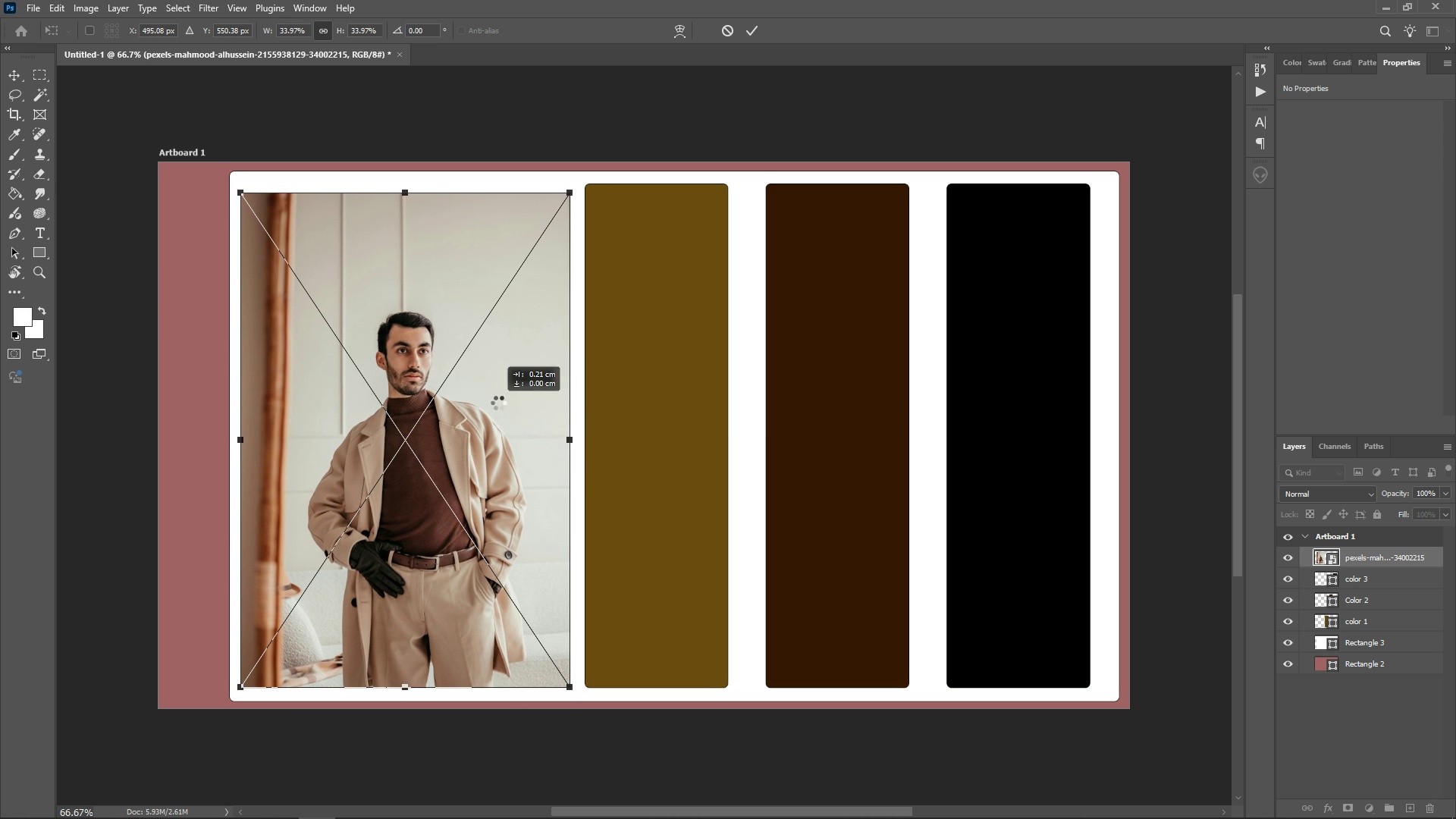 
wait(37.2)
 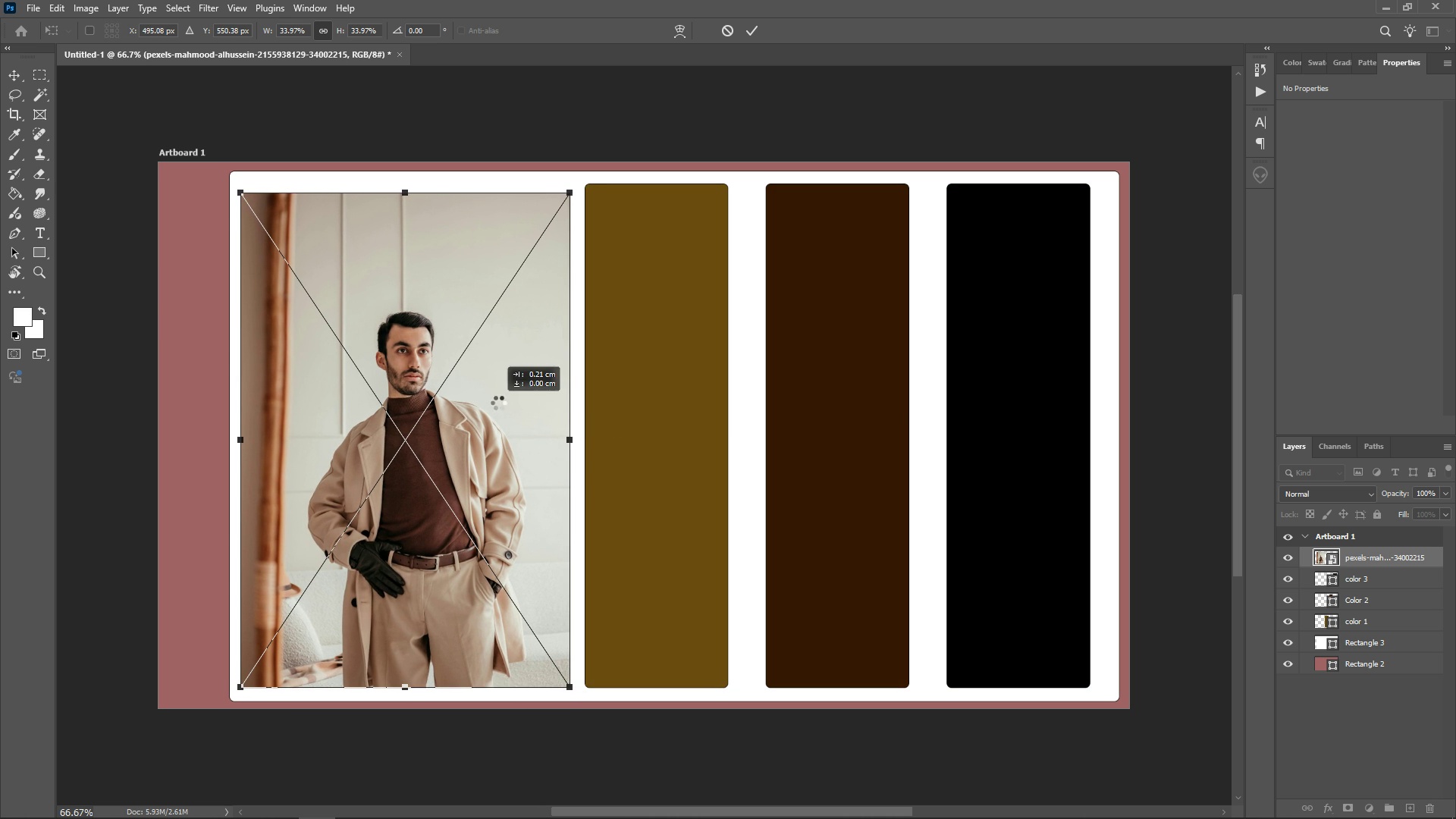 
hold_key(key=ArrowLeft, duration=1.04)
 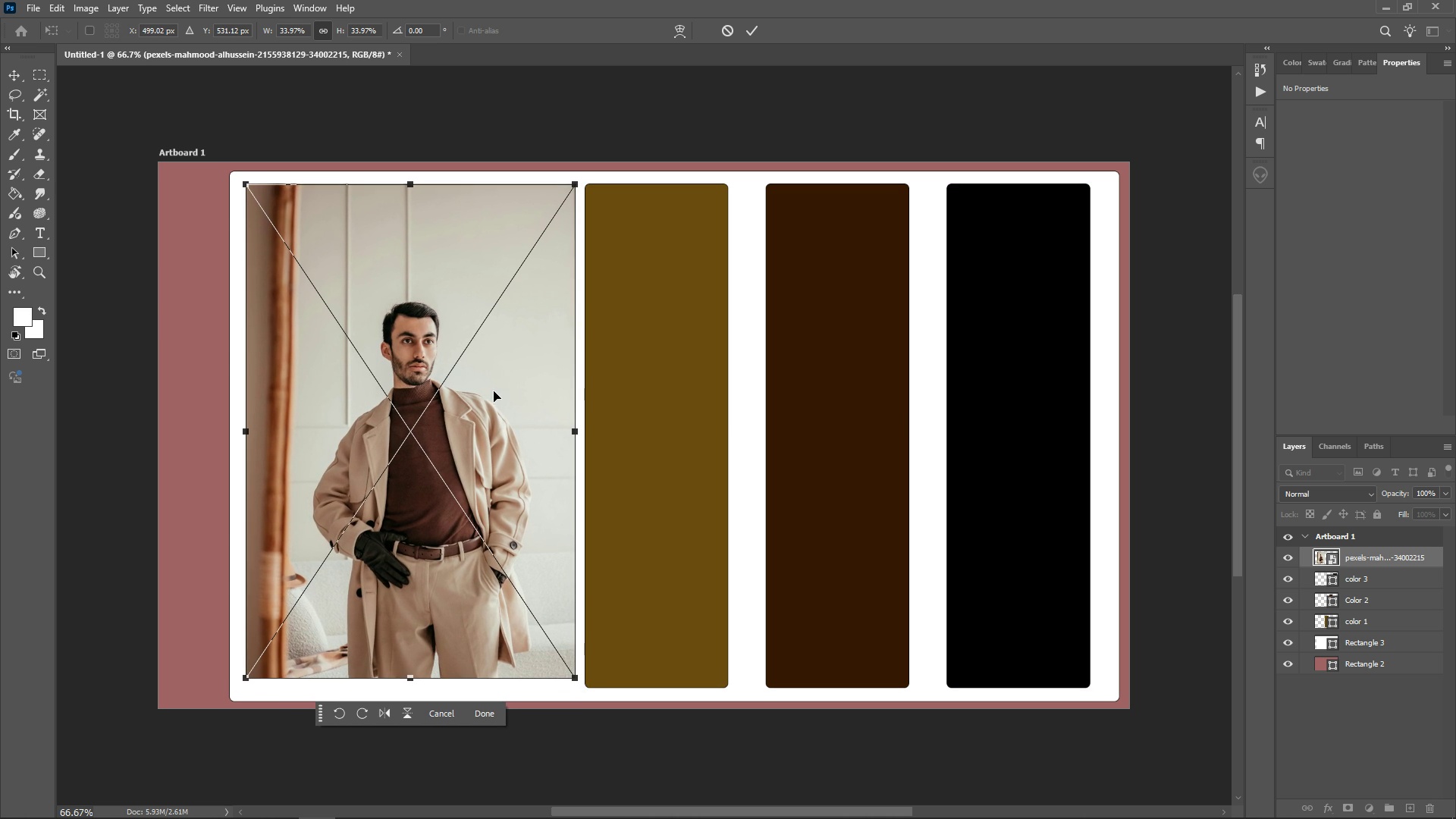 
hold_key(key=ArrowDown, duration=0.38)
 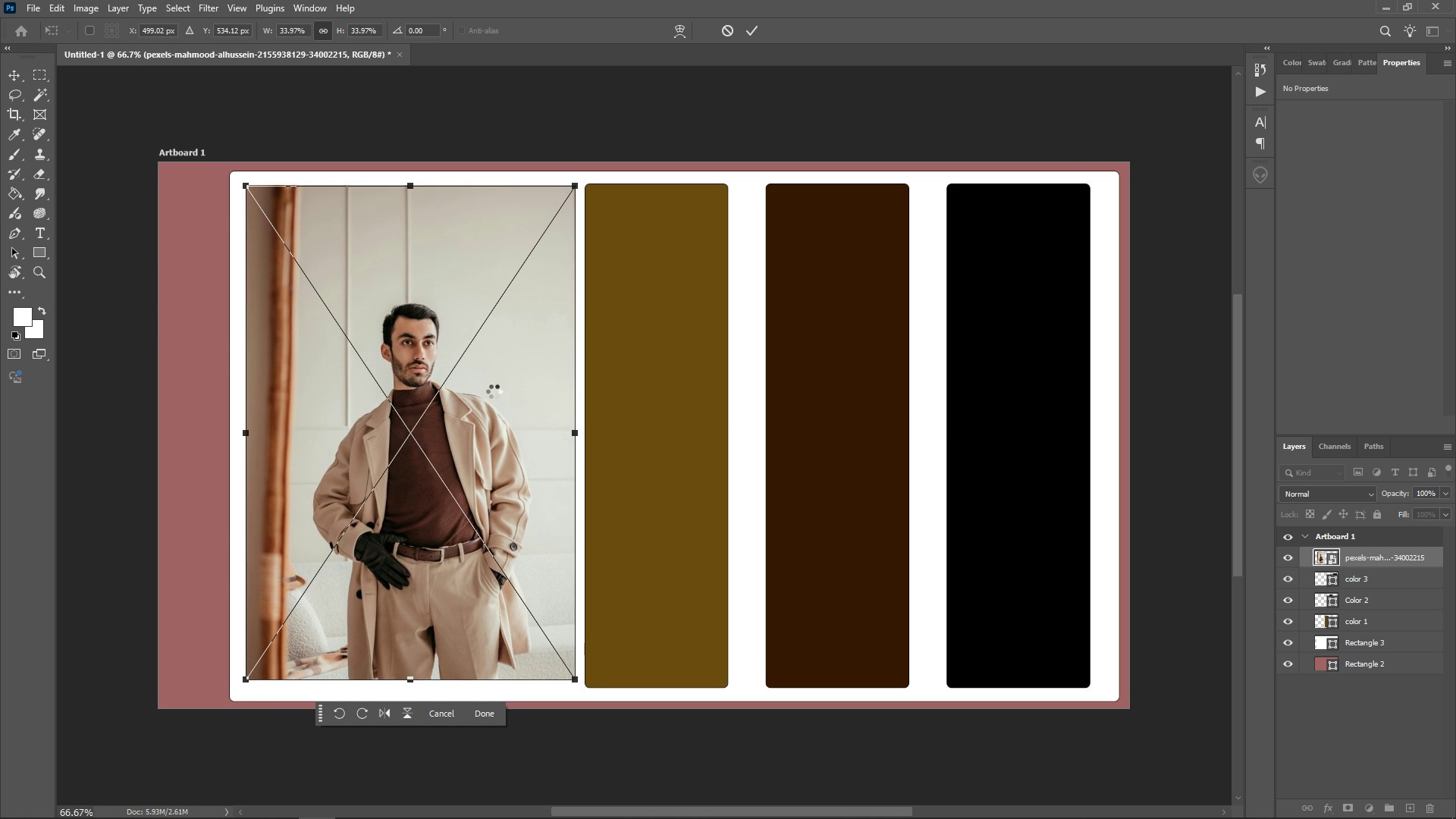 
key(ArrowDown)
 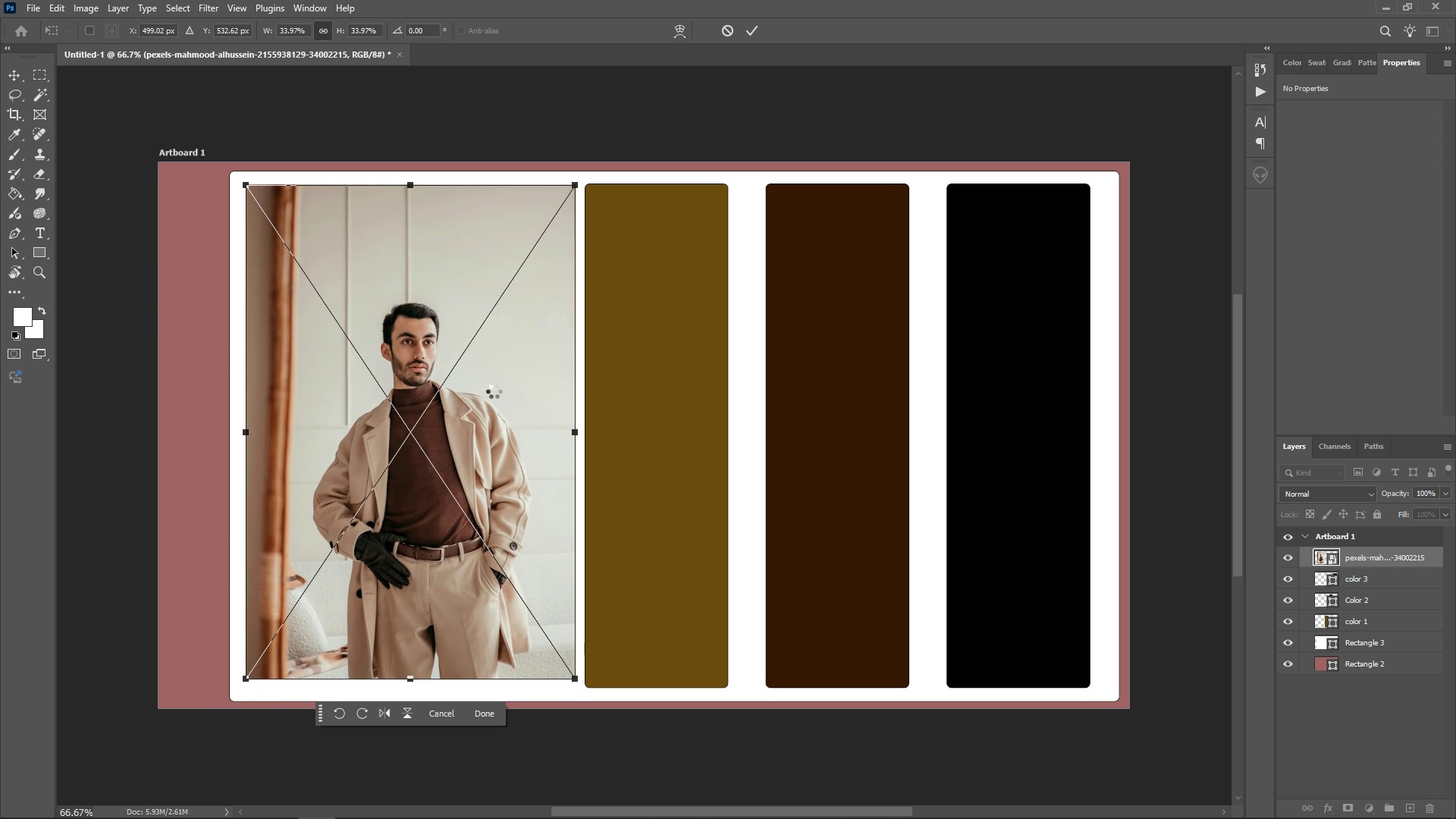 
key(ArrowDown)
 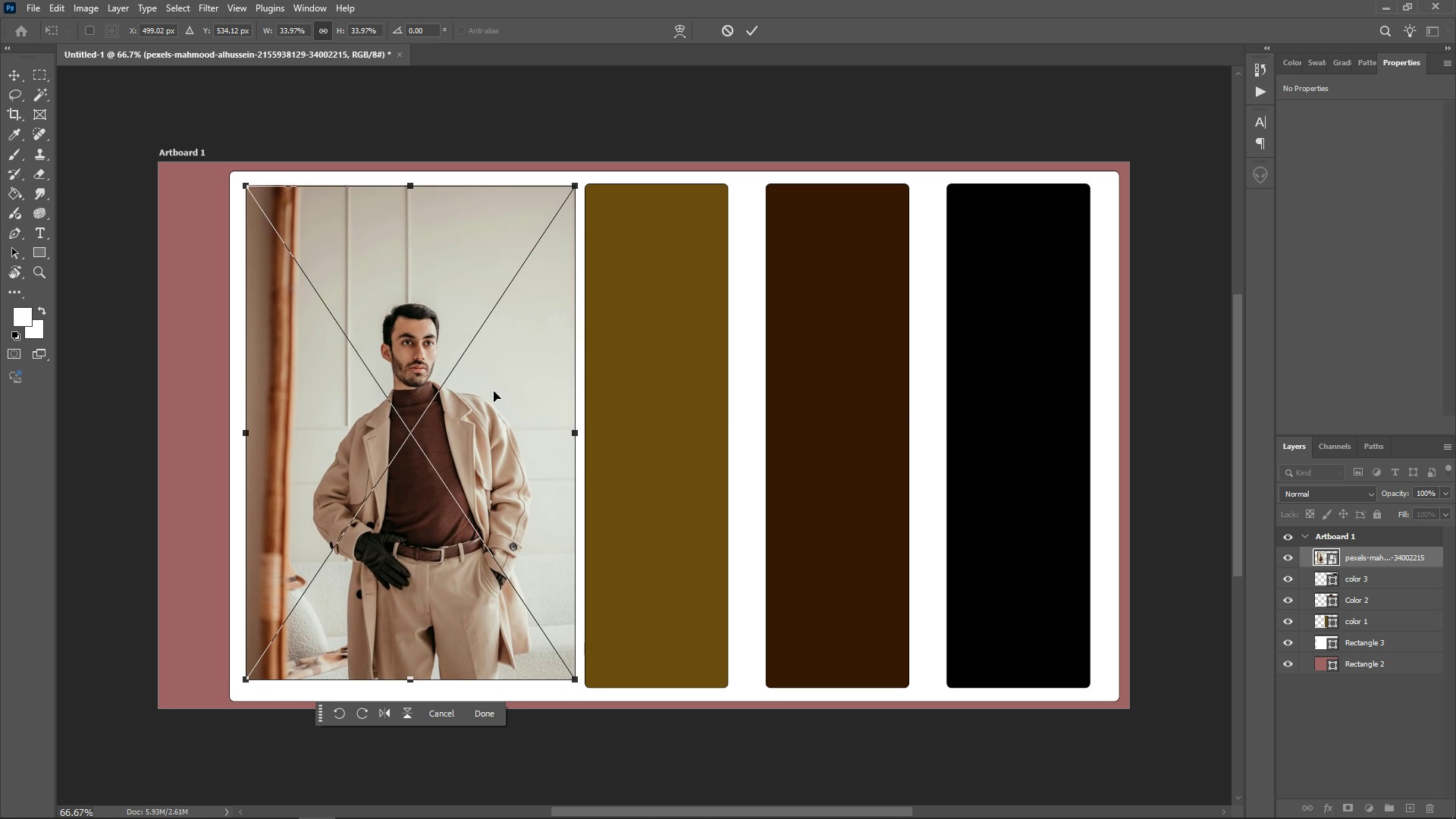 
key(ArrowLeft)
 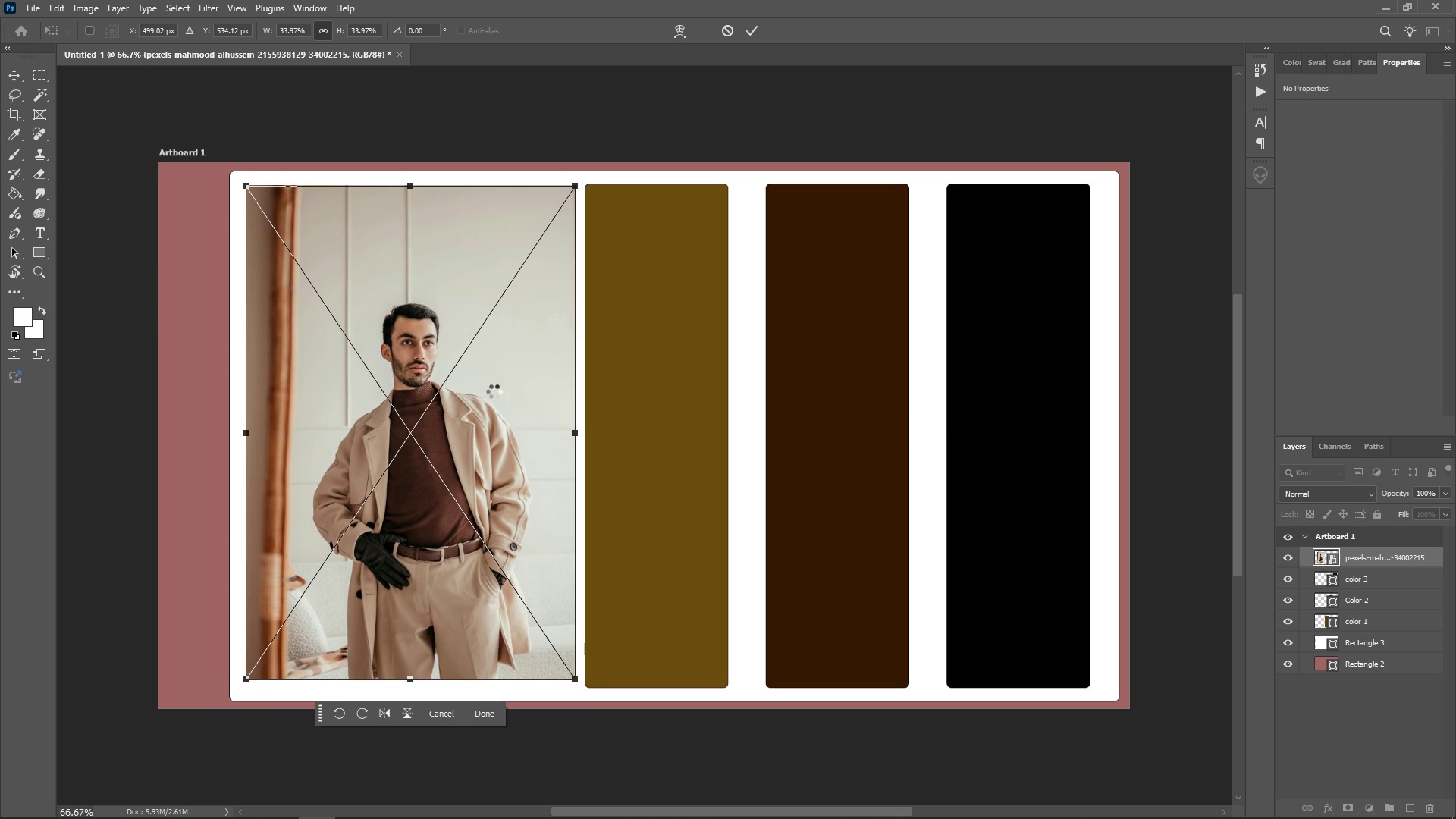 
key(ArrowLeft)
 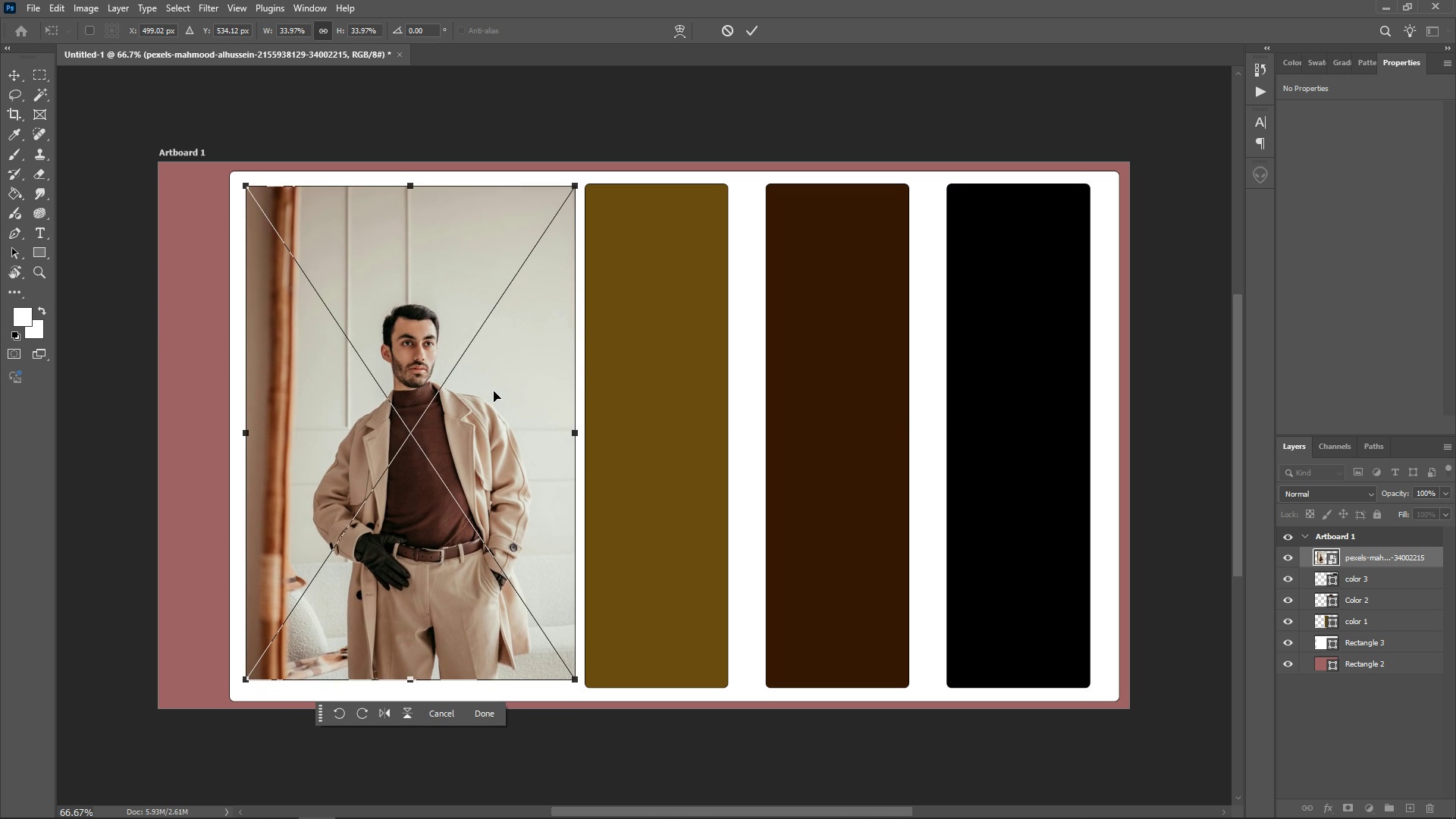 
key(ArrowLeft)
 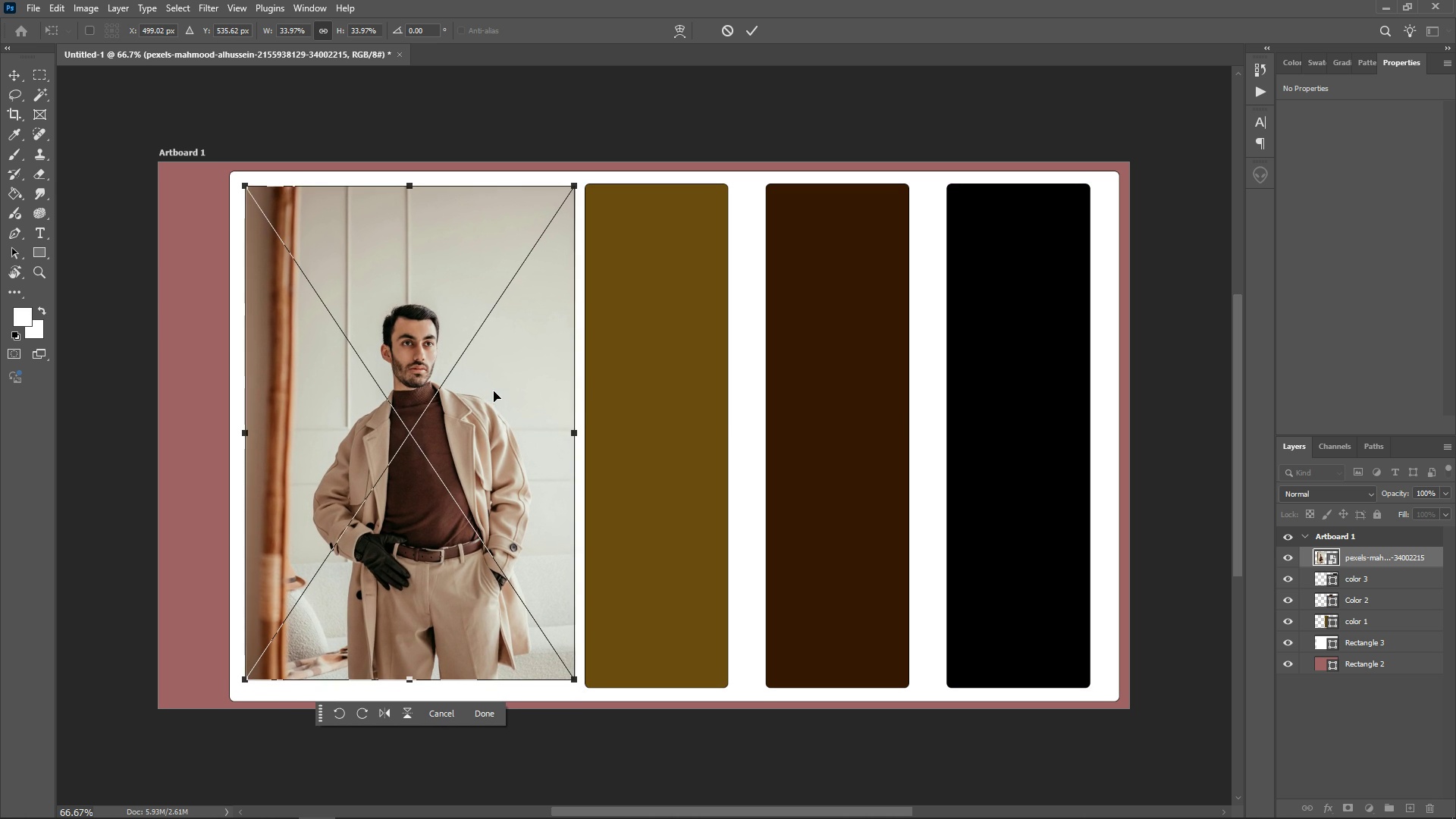 
key(ArrowLeft)
 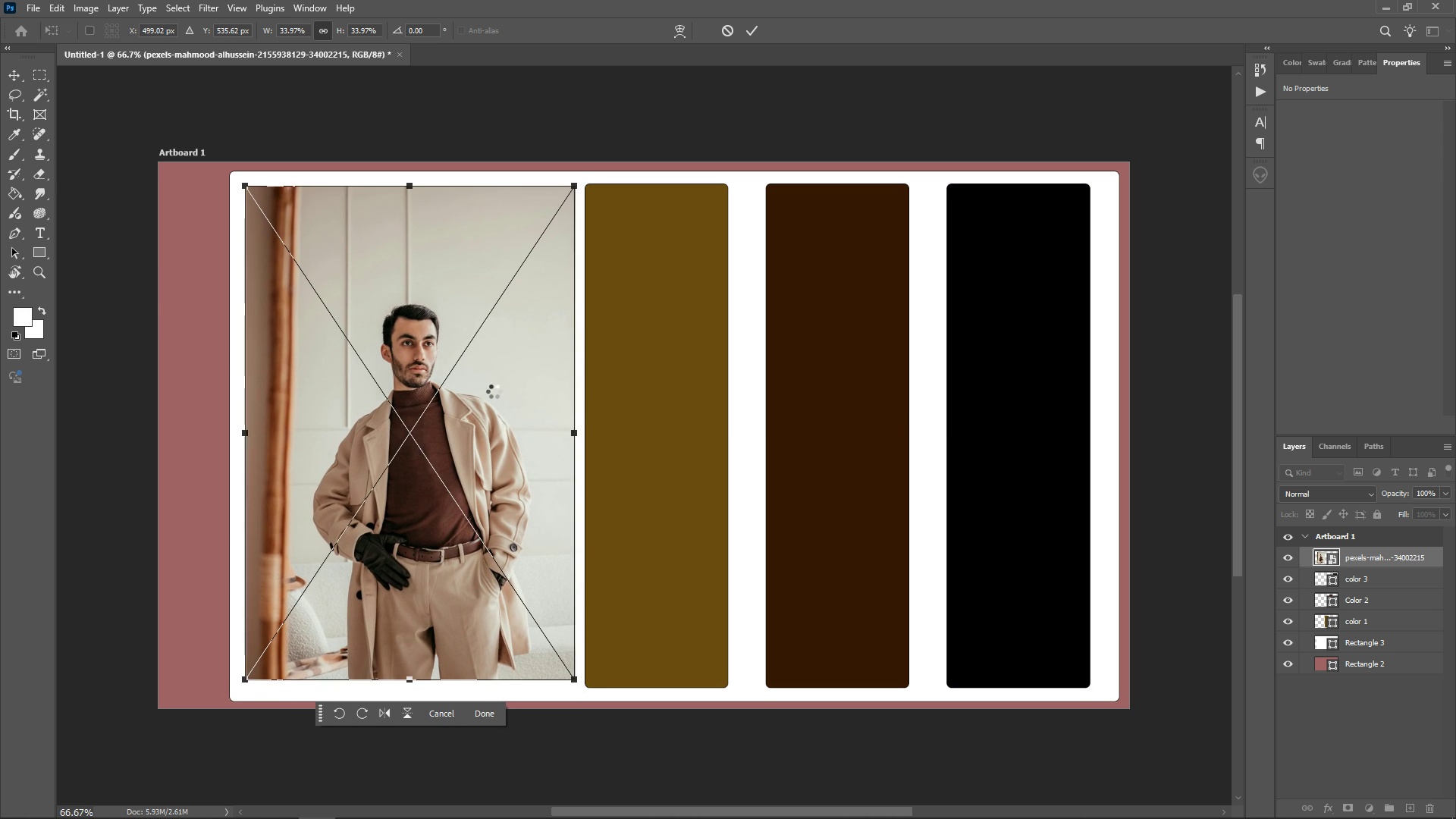 
hold_key(key=ArrowDown, duration=0.89)
 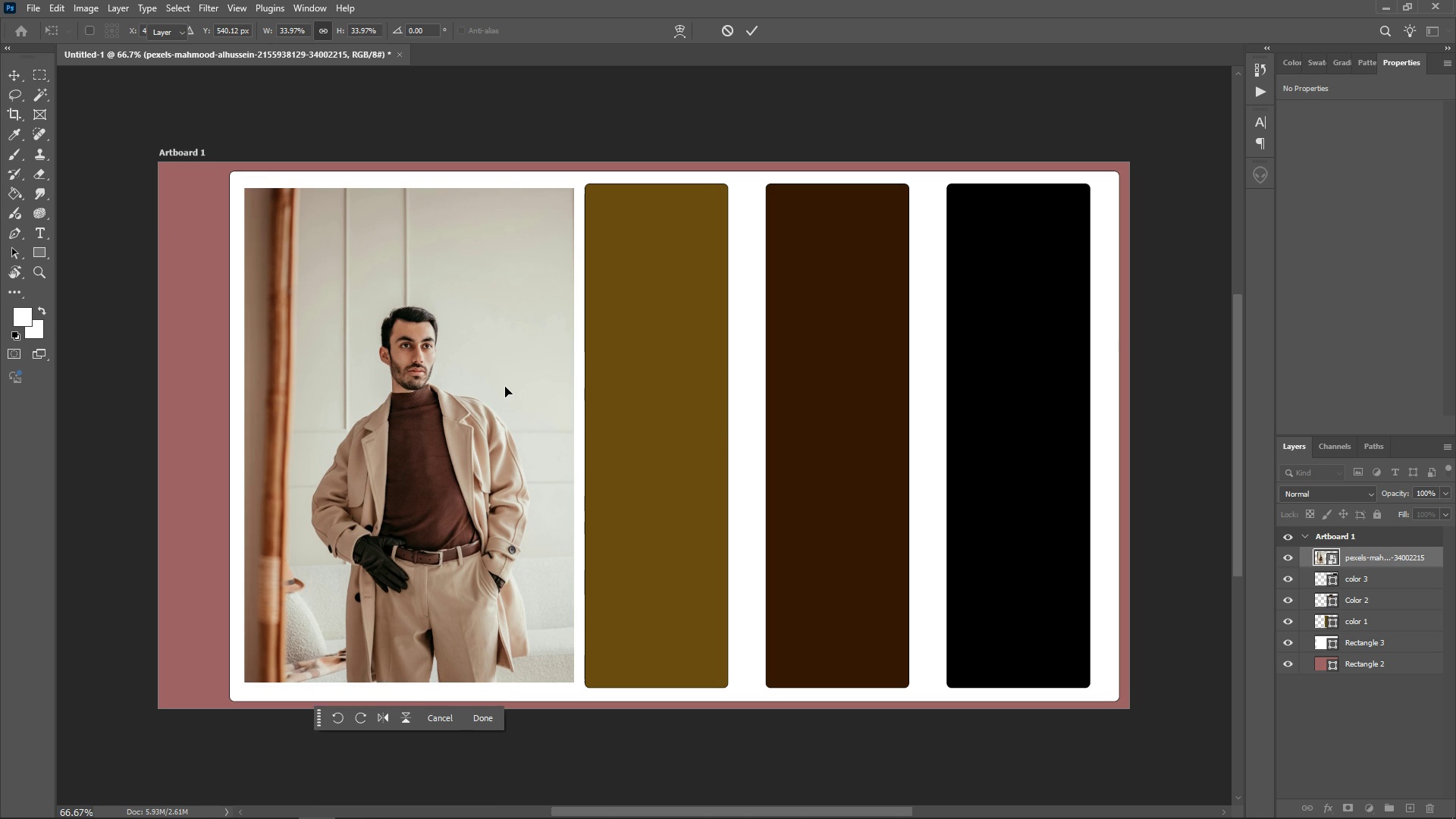 
key(Enter)
 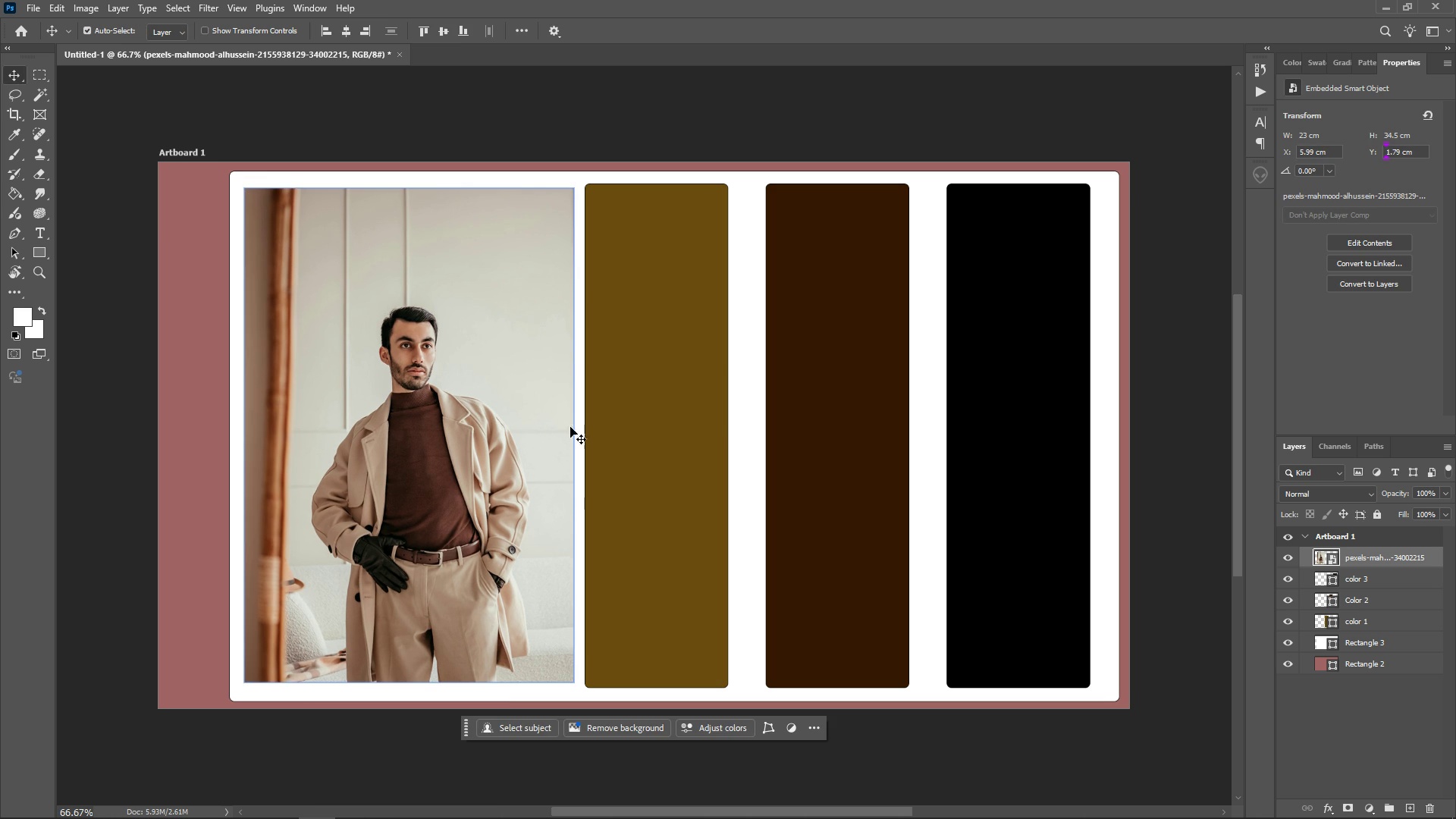 
left_click([647, 428])
 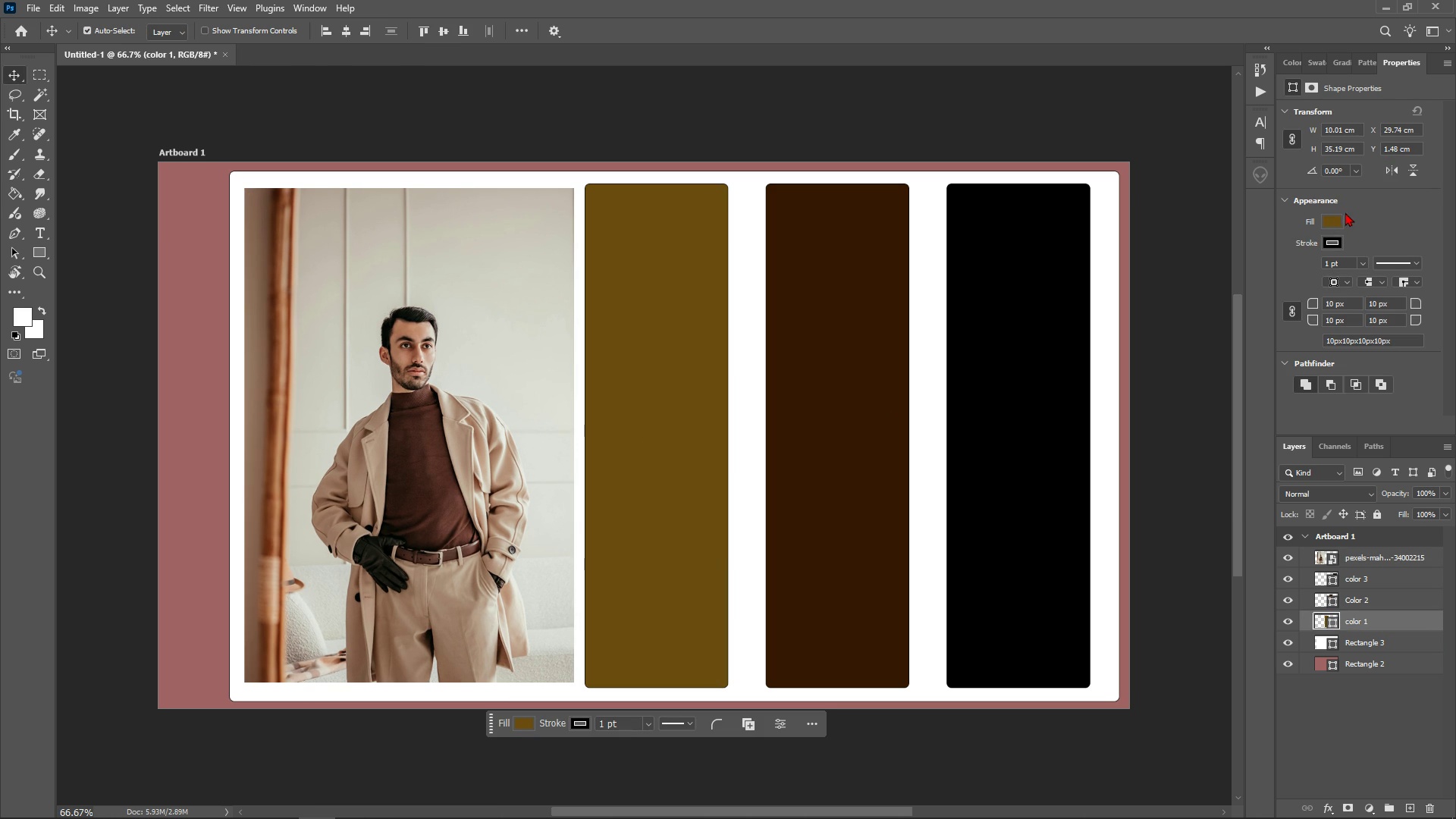 
left_click([1328, 224])
 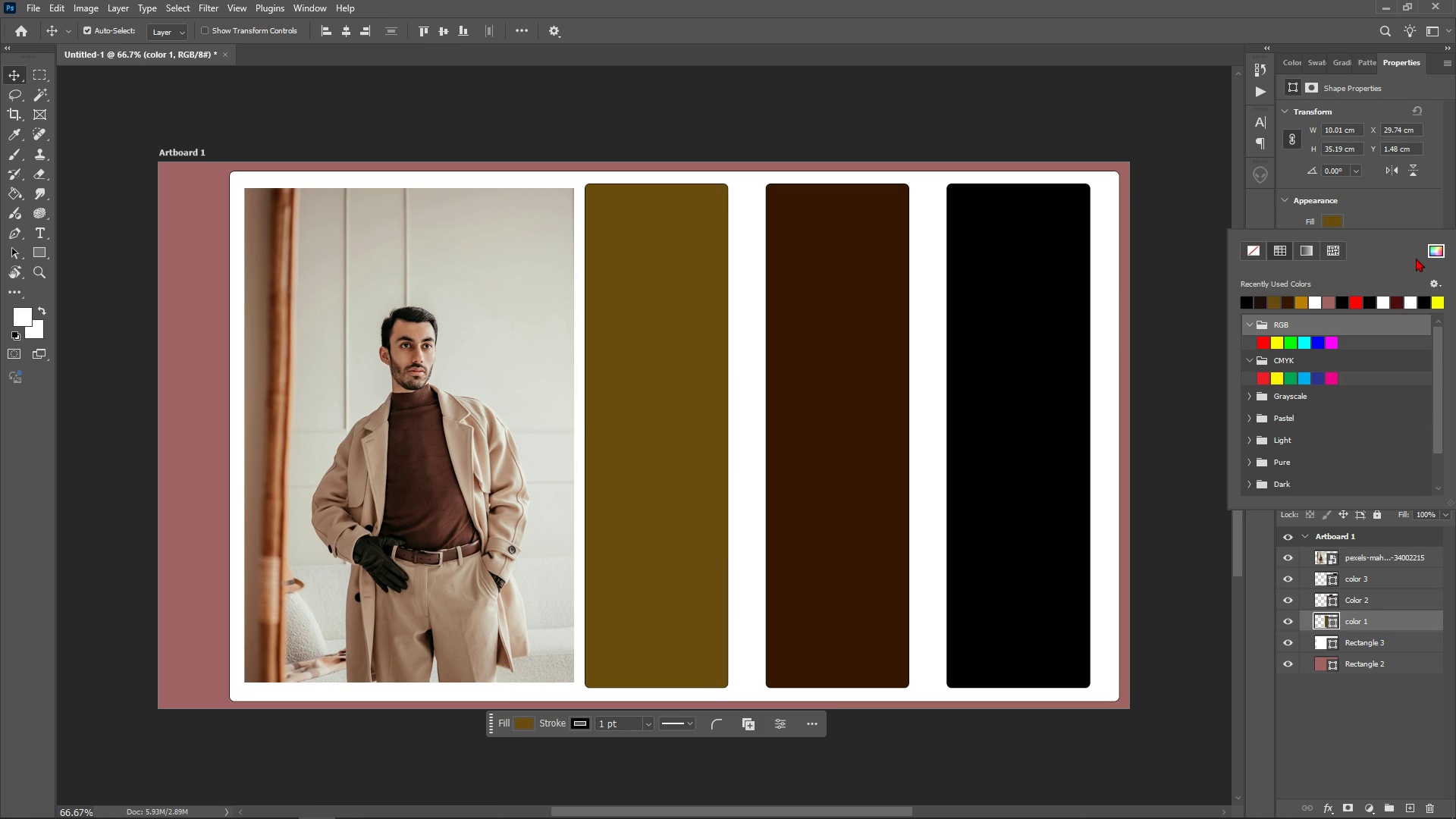 
left_click([1438, 249])
 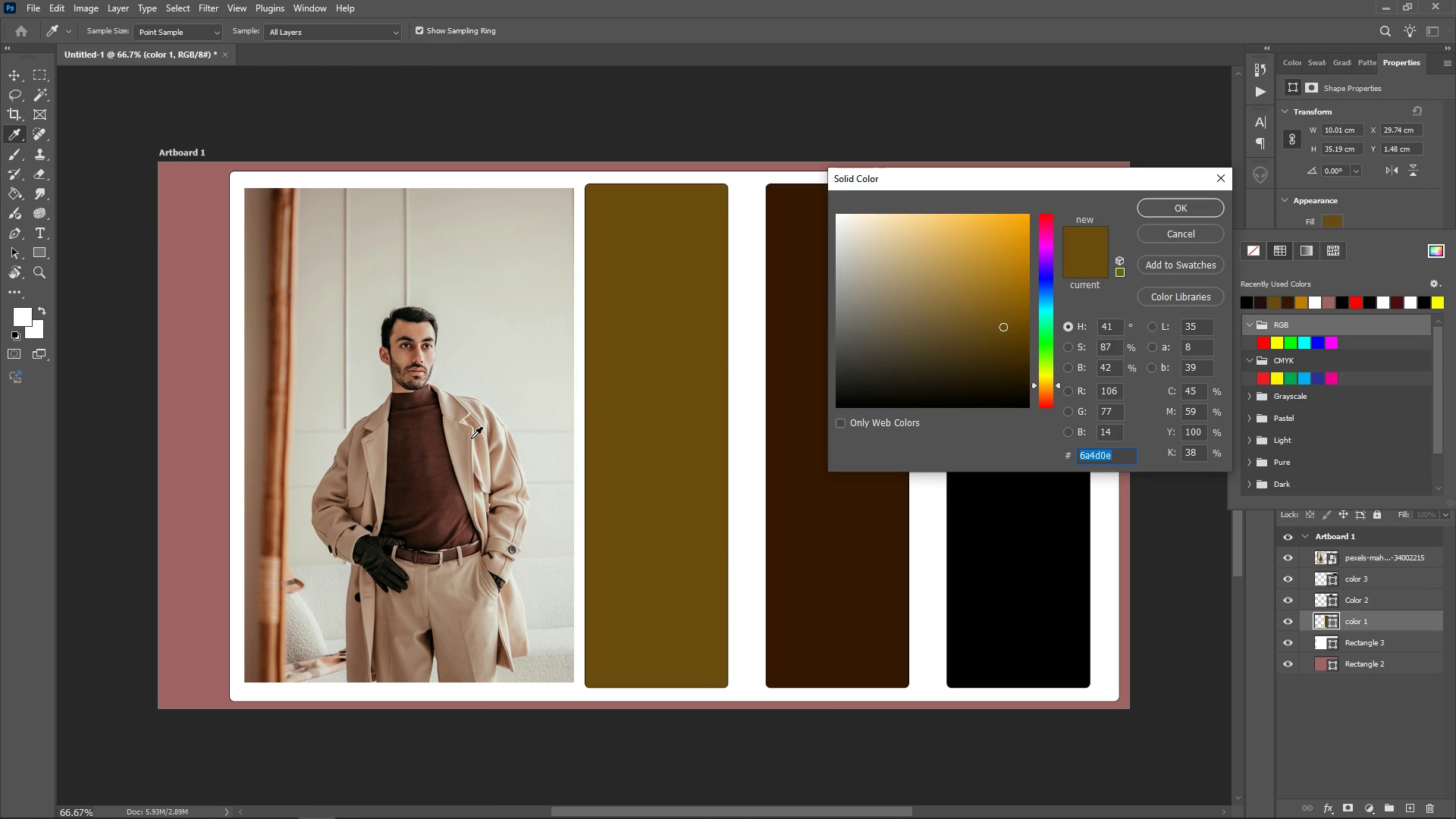 
left_click([461, 437])
 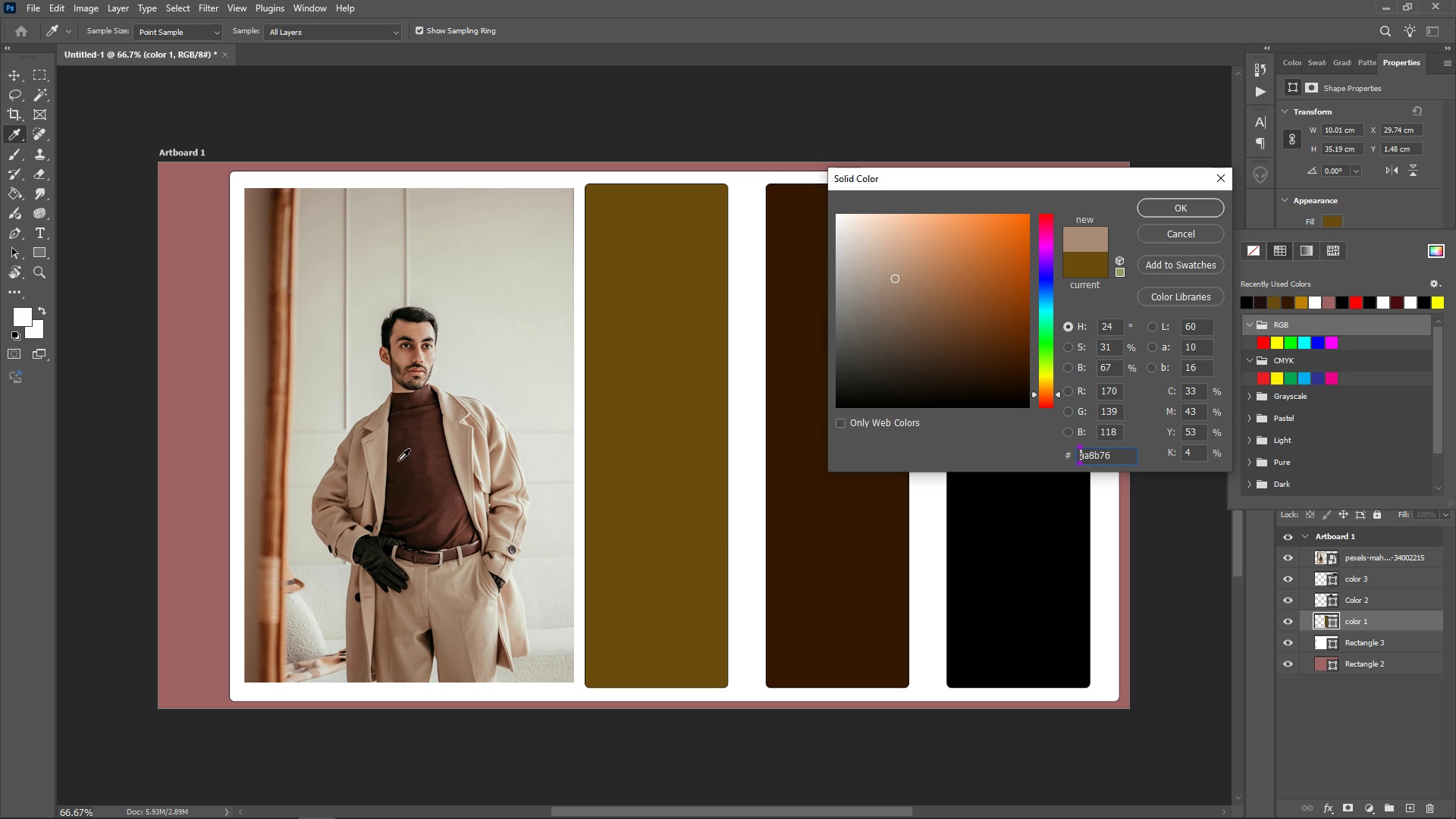 
left_click([372, 456])
 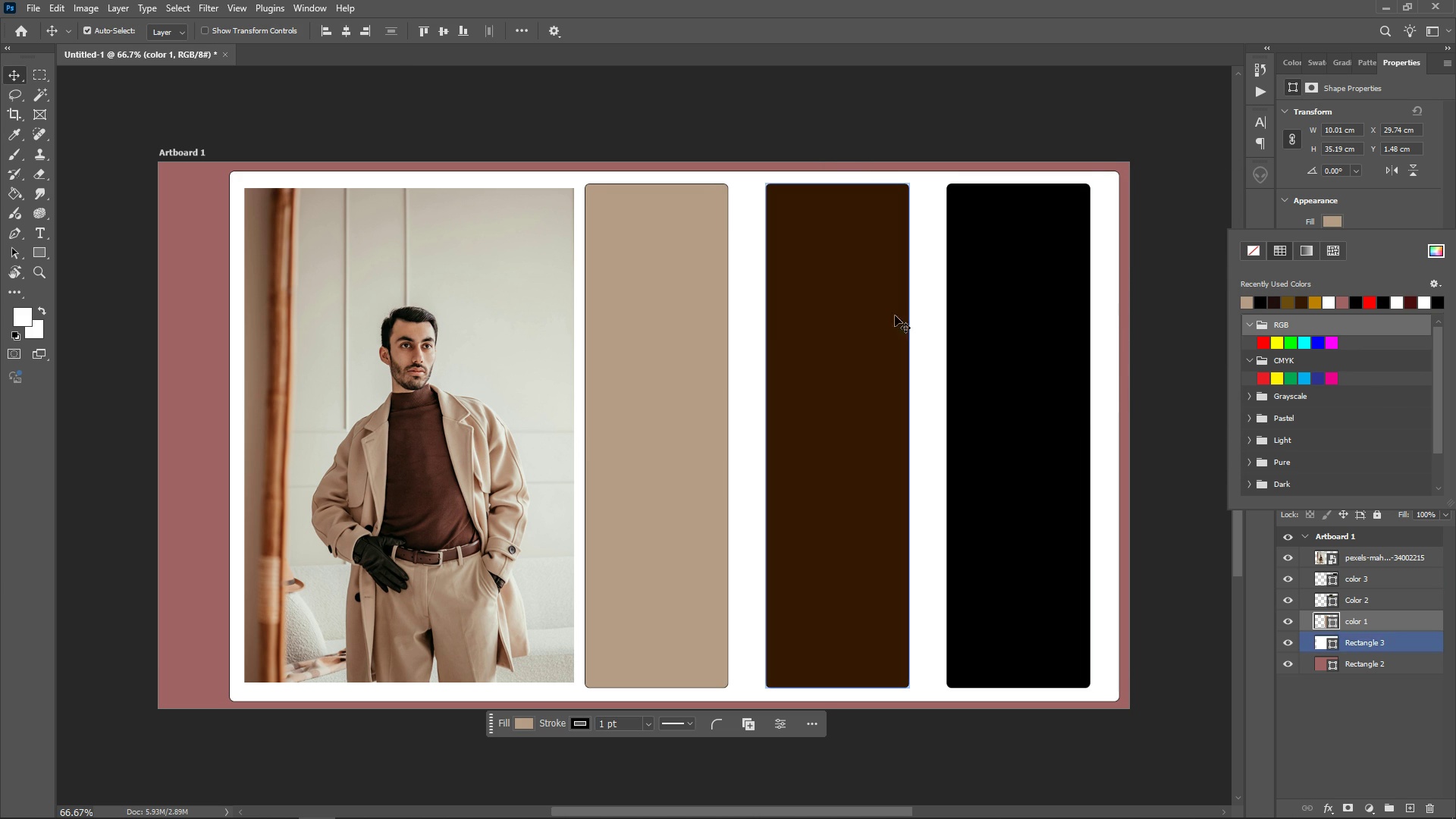 
wait(7.22)
 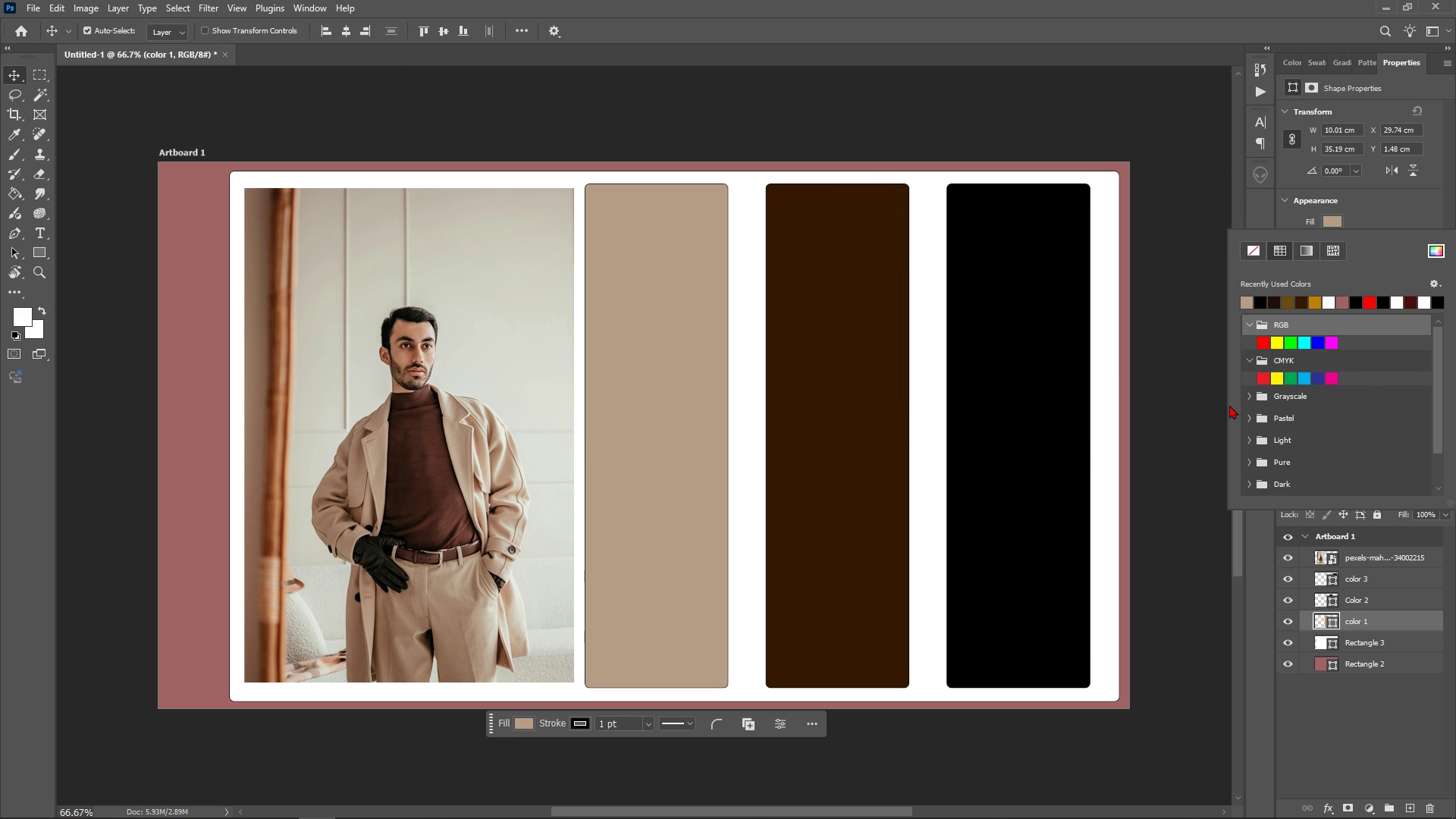 
left_click([847, 308])
 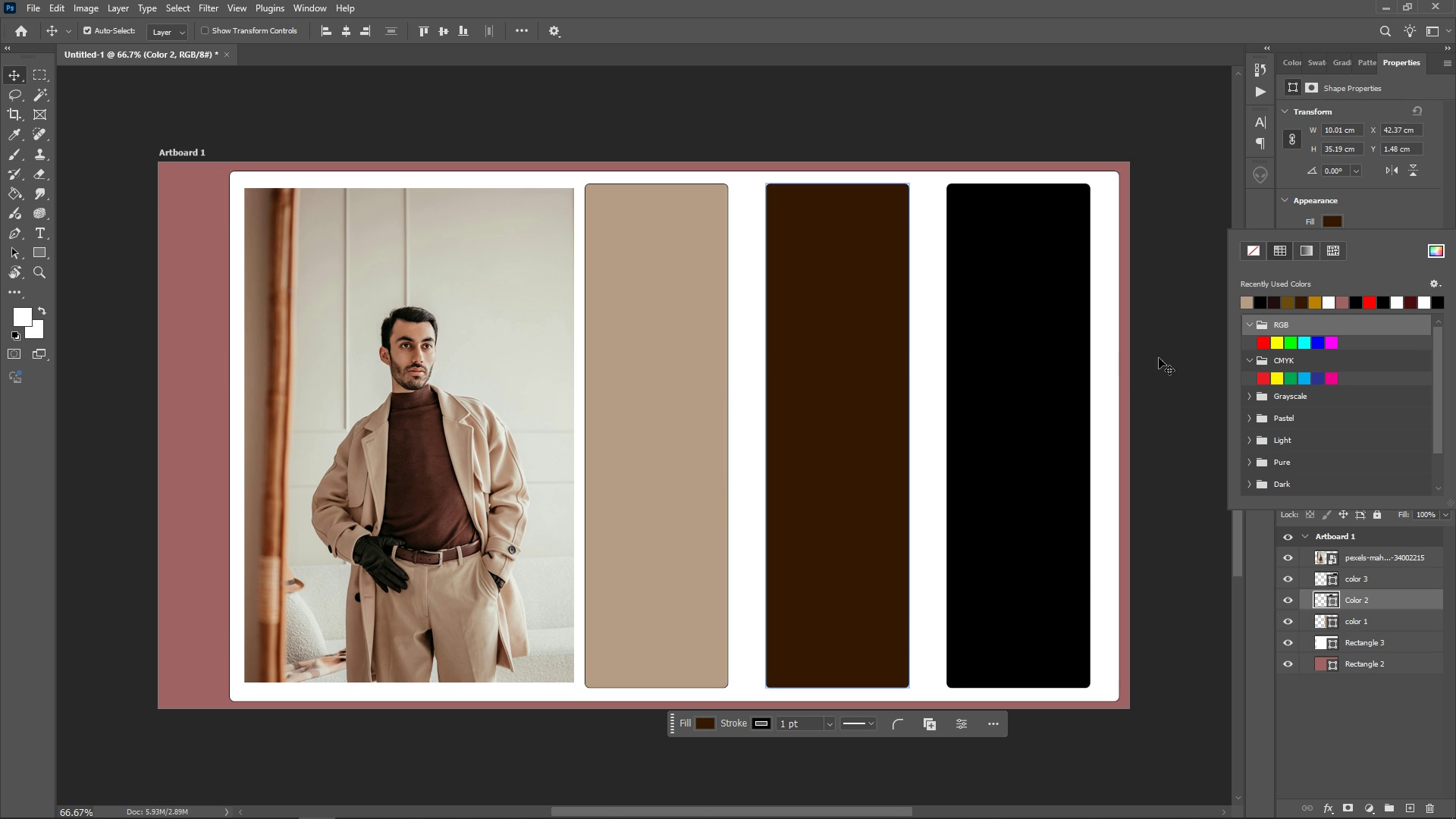 
left_click([1436, 249])
 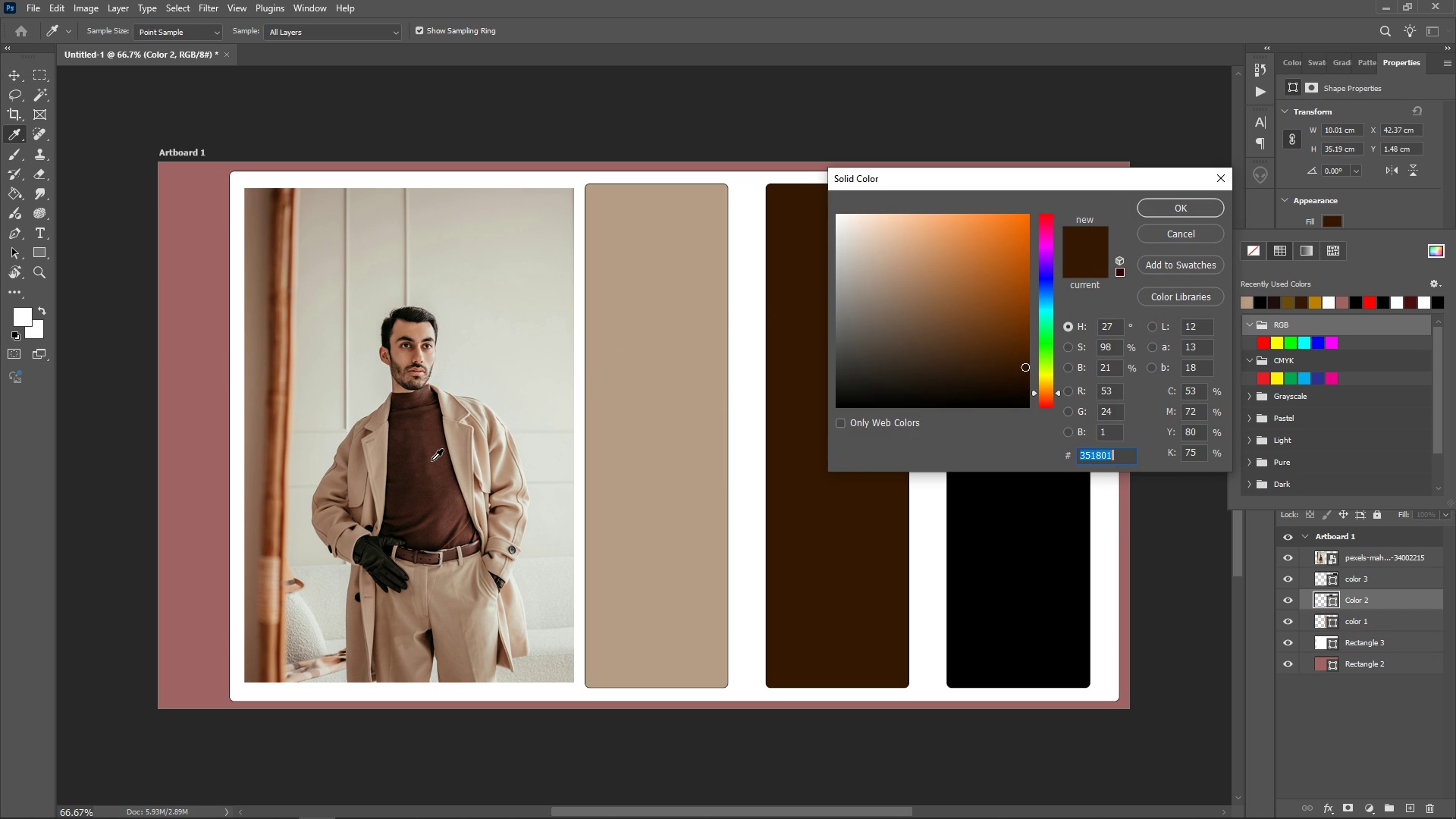 
left_click([435, 463])
 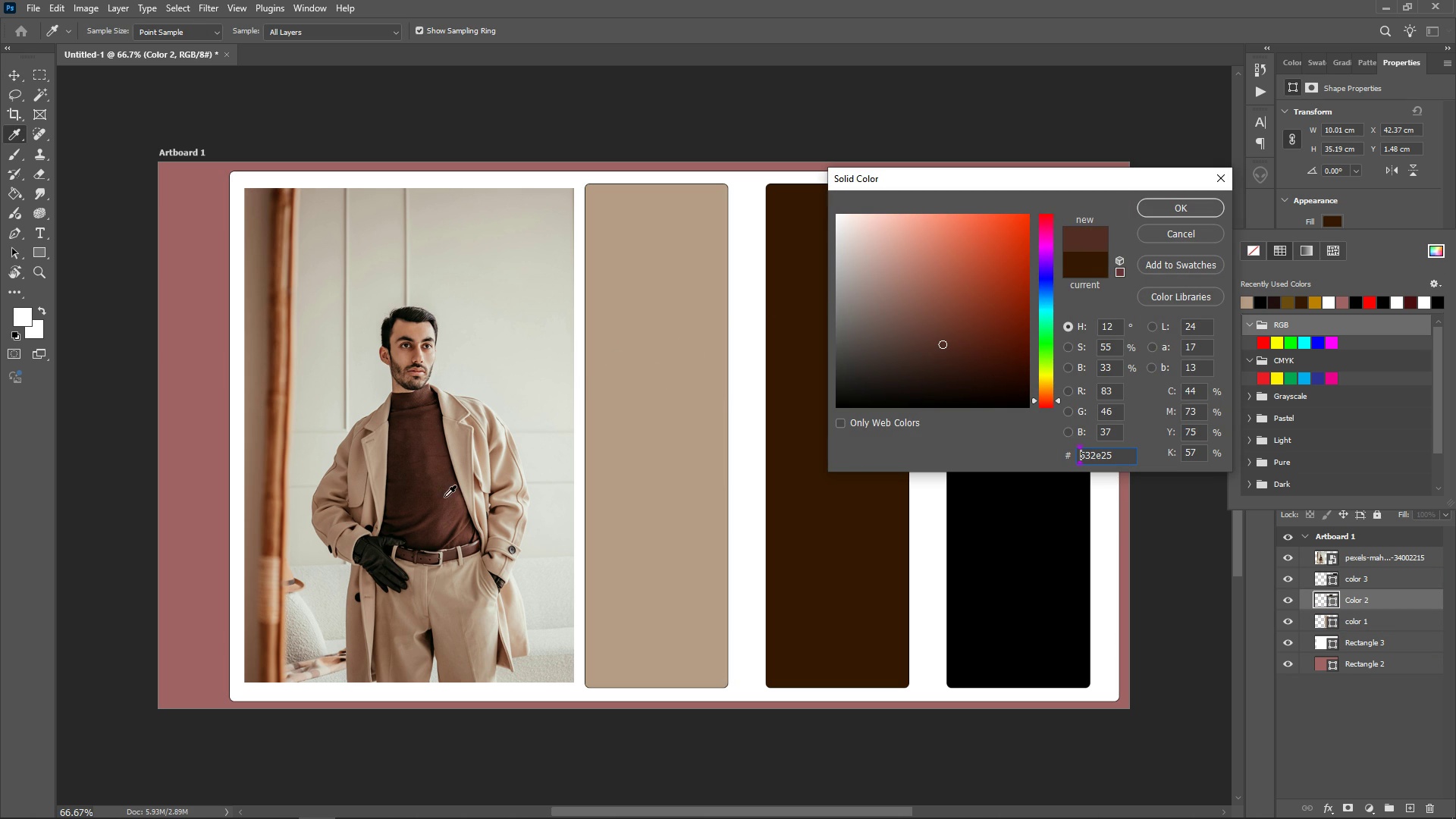 
left_click([447, 499])
 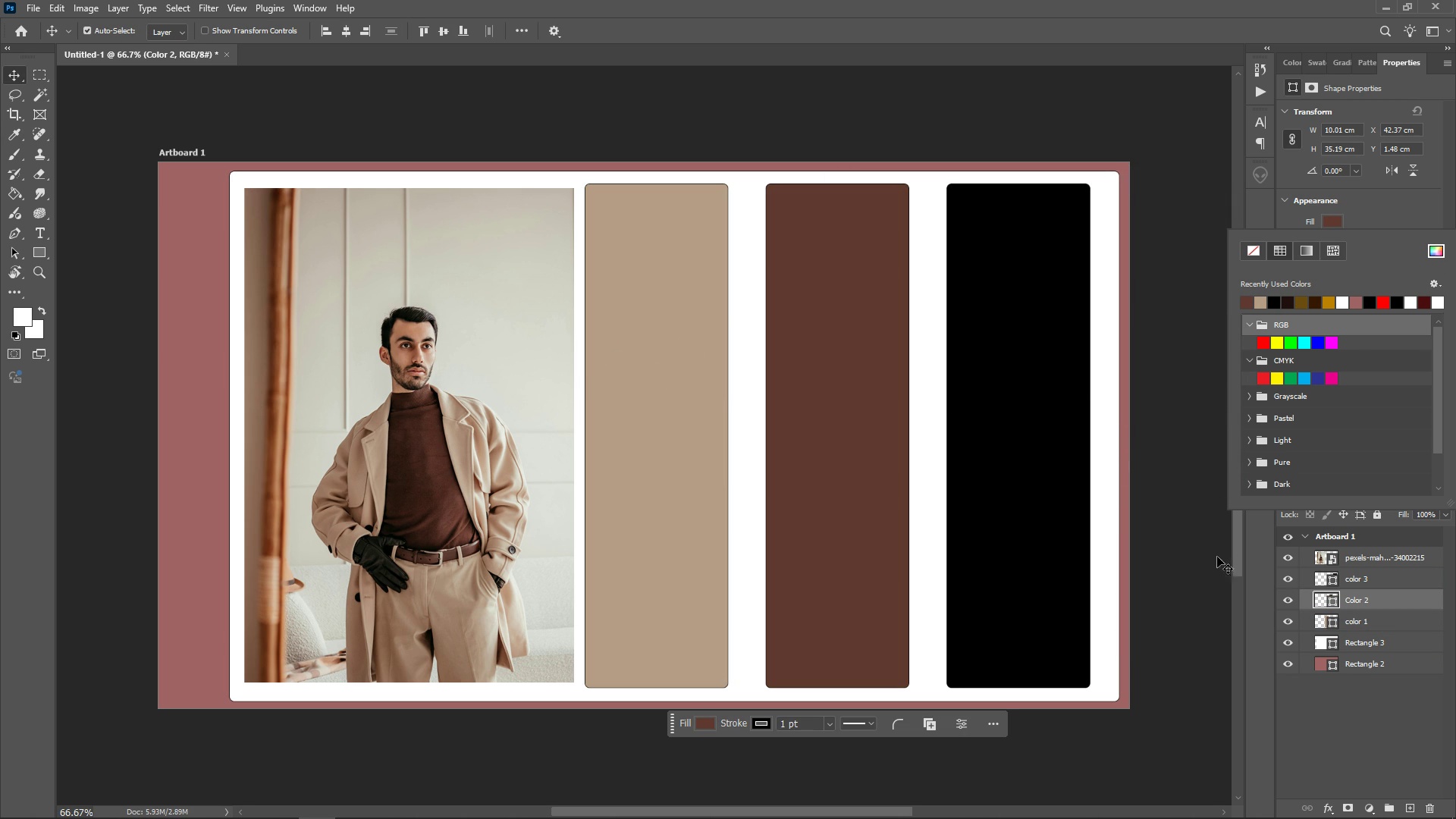 
wait(6.45)
 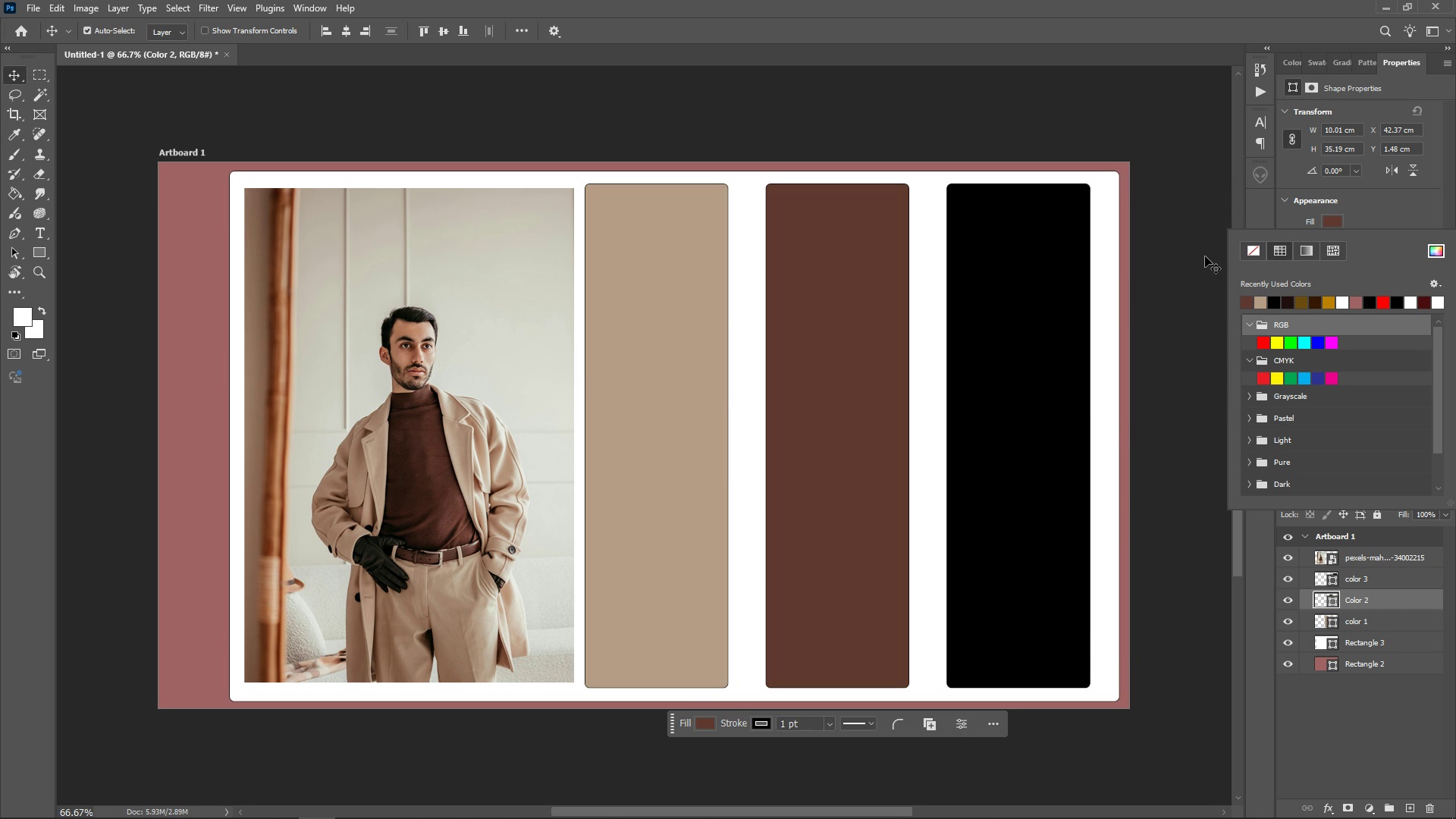 
left_click([1197, 629])
 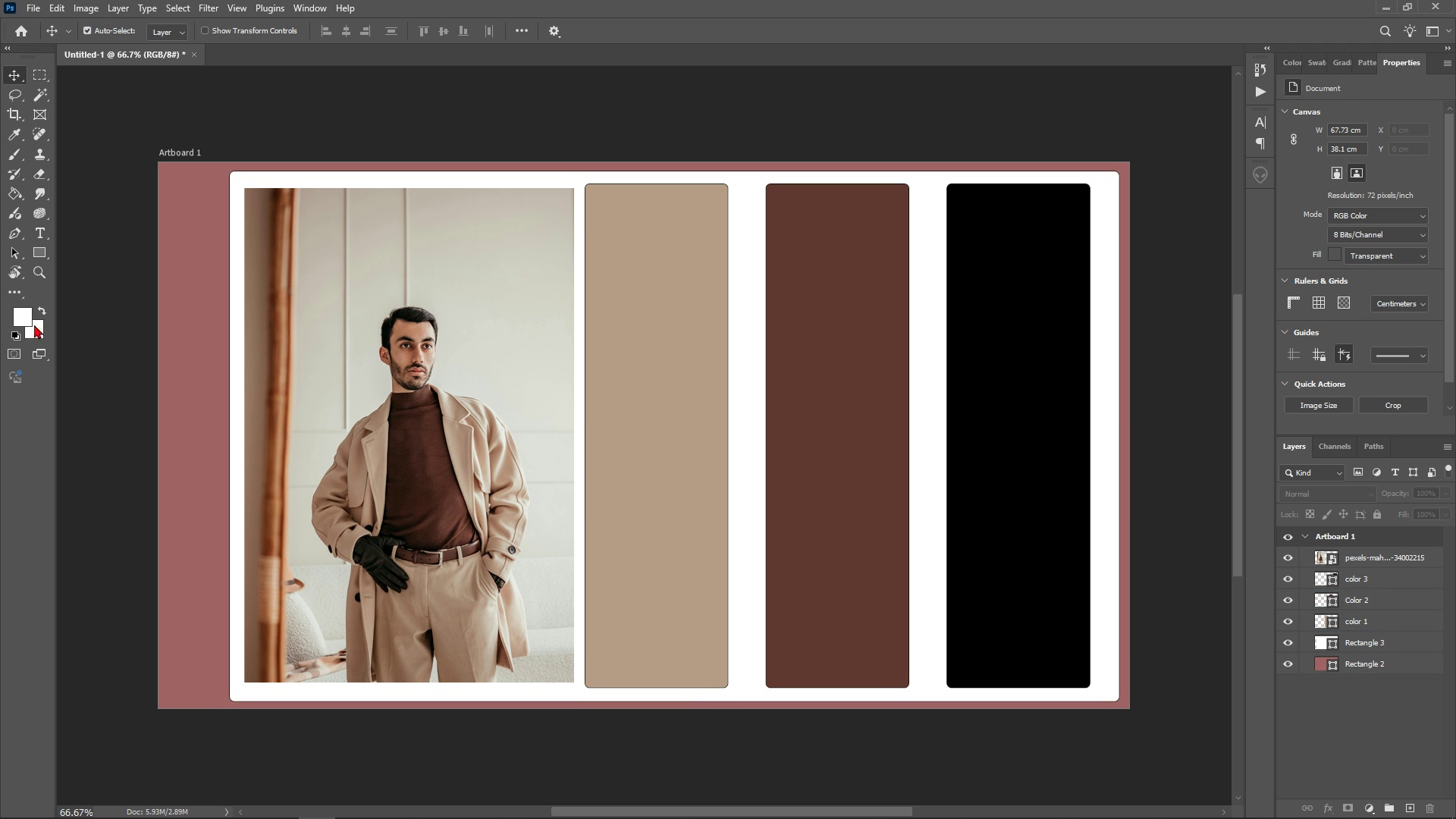 
wait(17.44)
 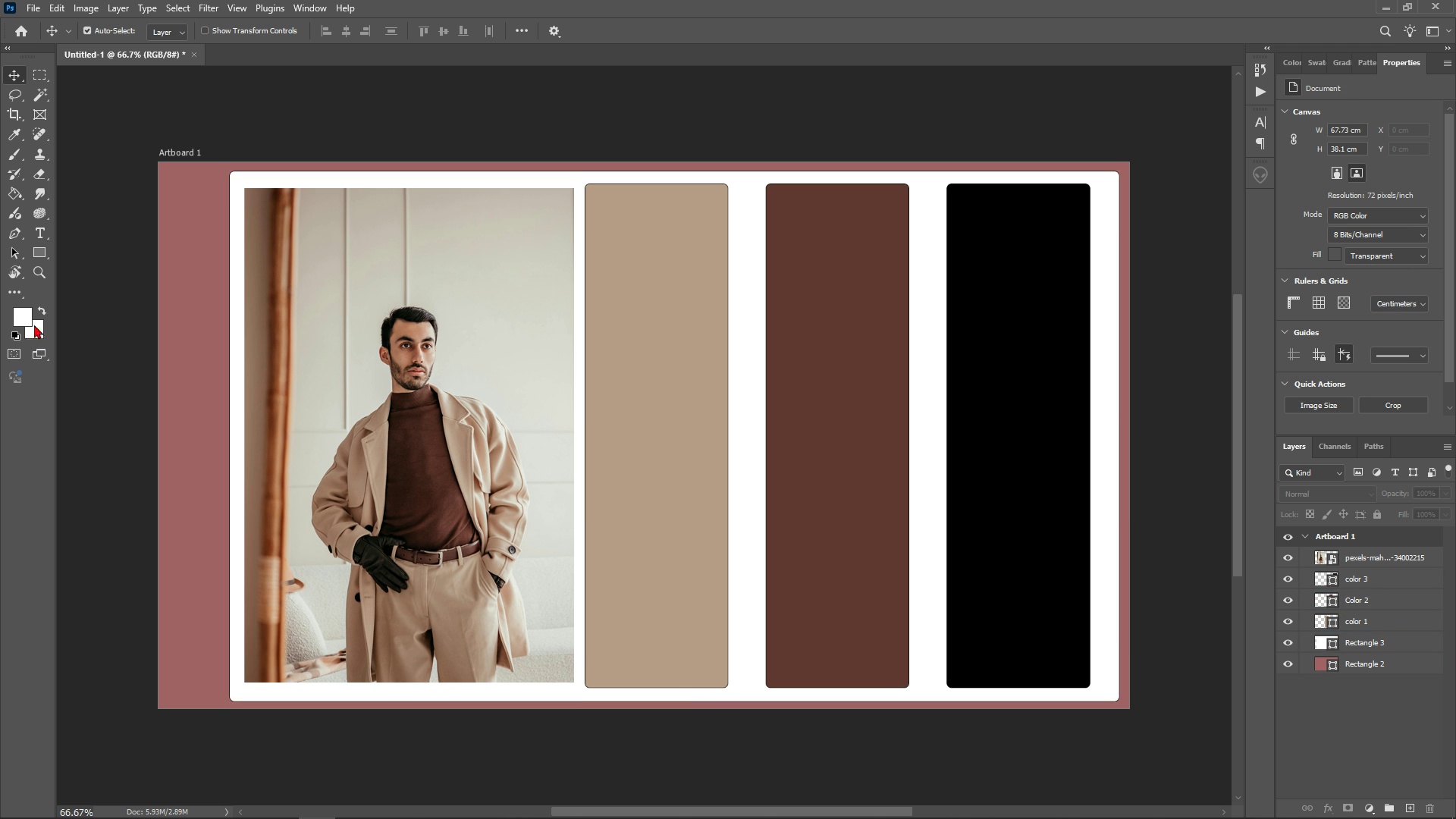 
left_click([38, 240])
 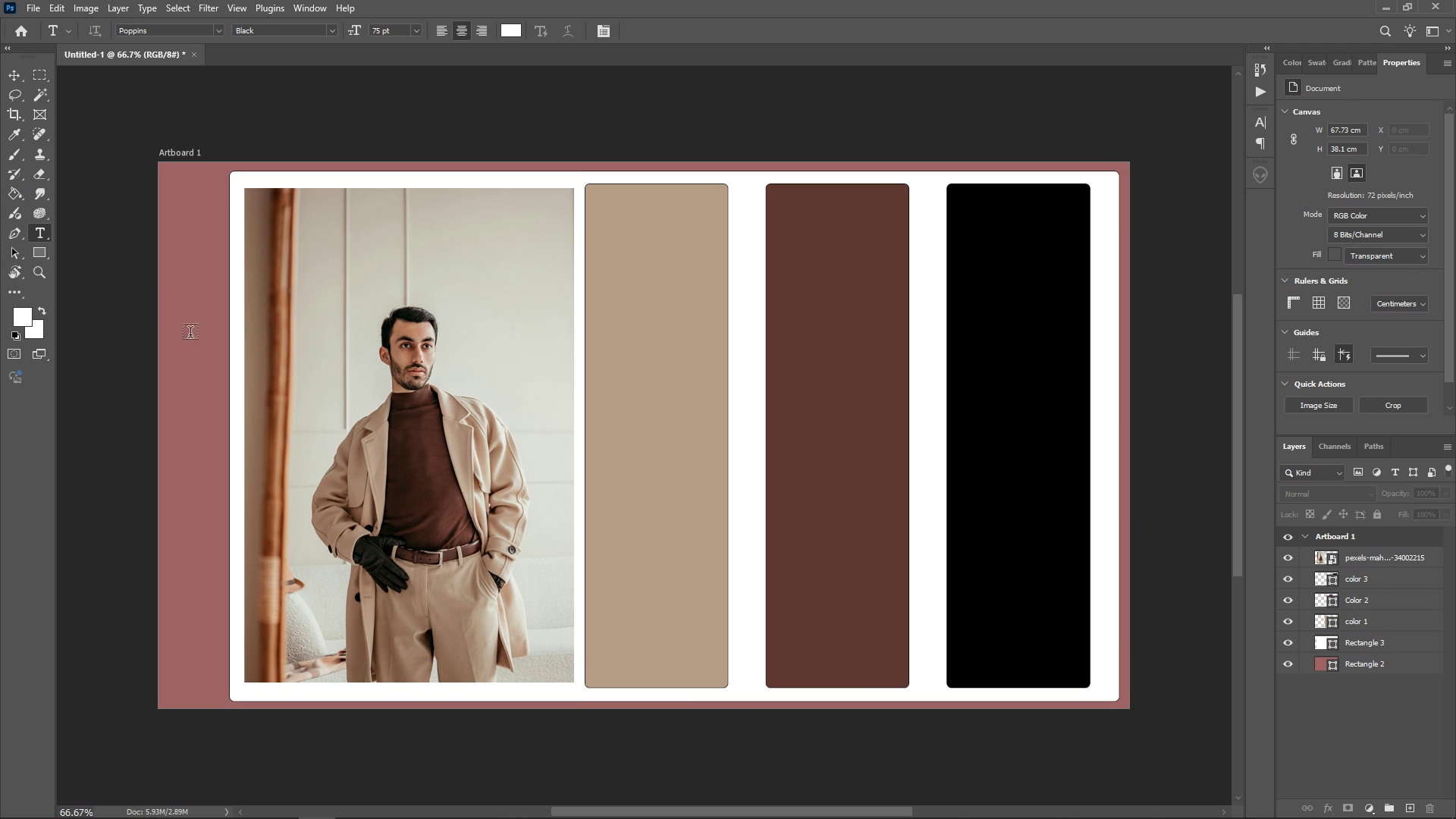 
mouse_move([233, 388])
 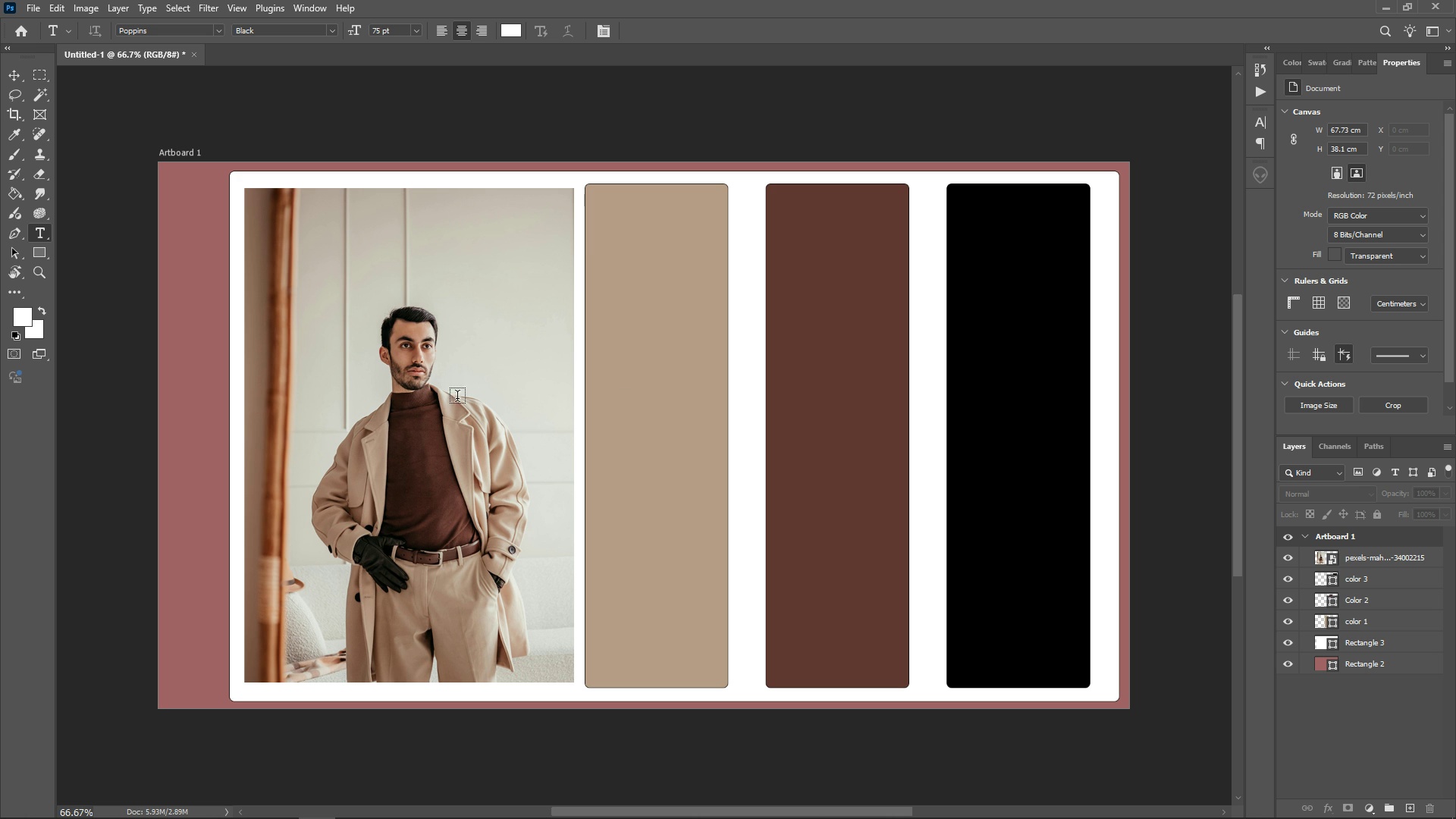 
left_click([494, 389])
 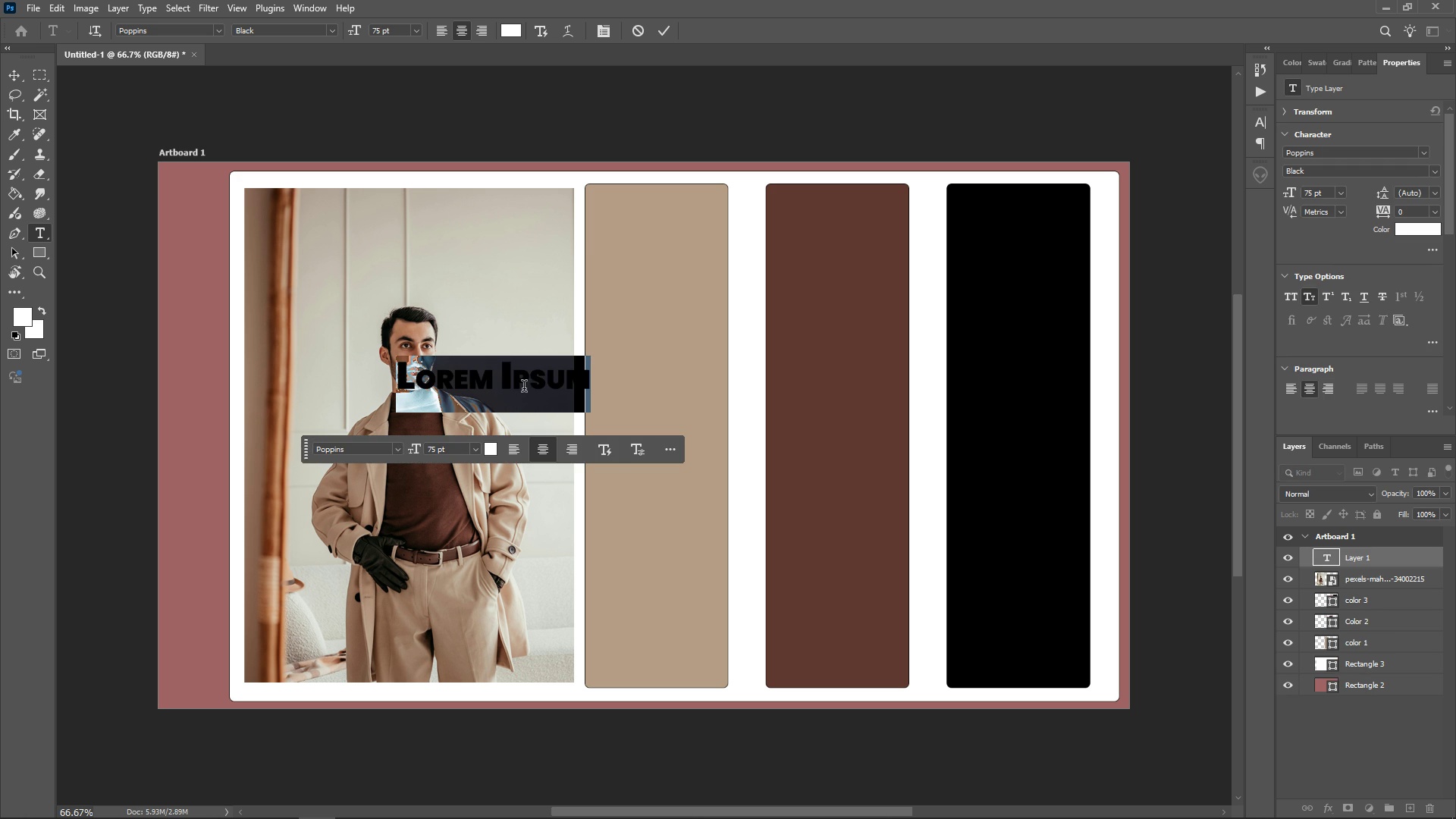 
type(Color Tone: Deep Masculine)
 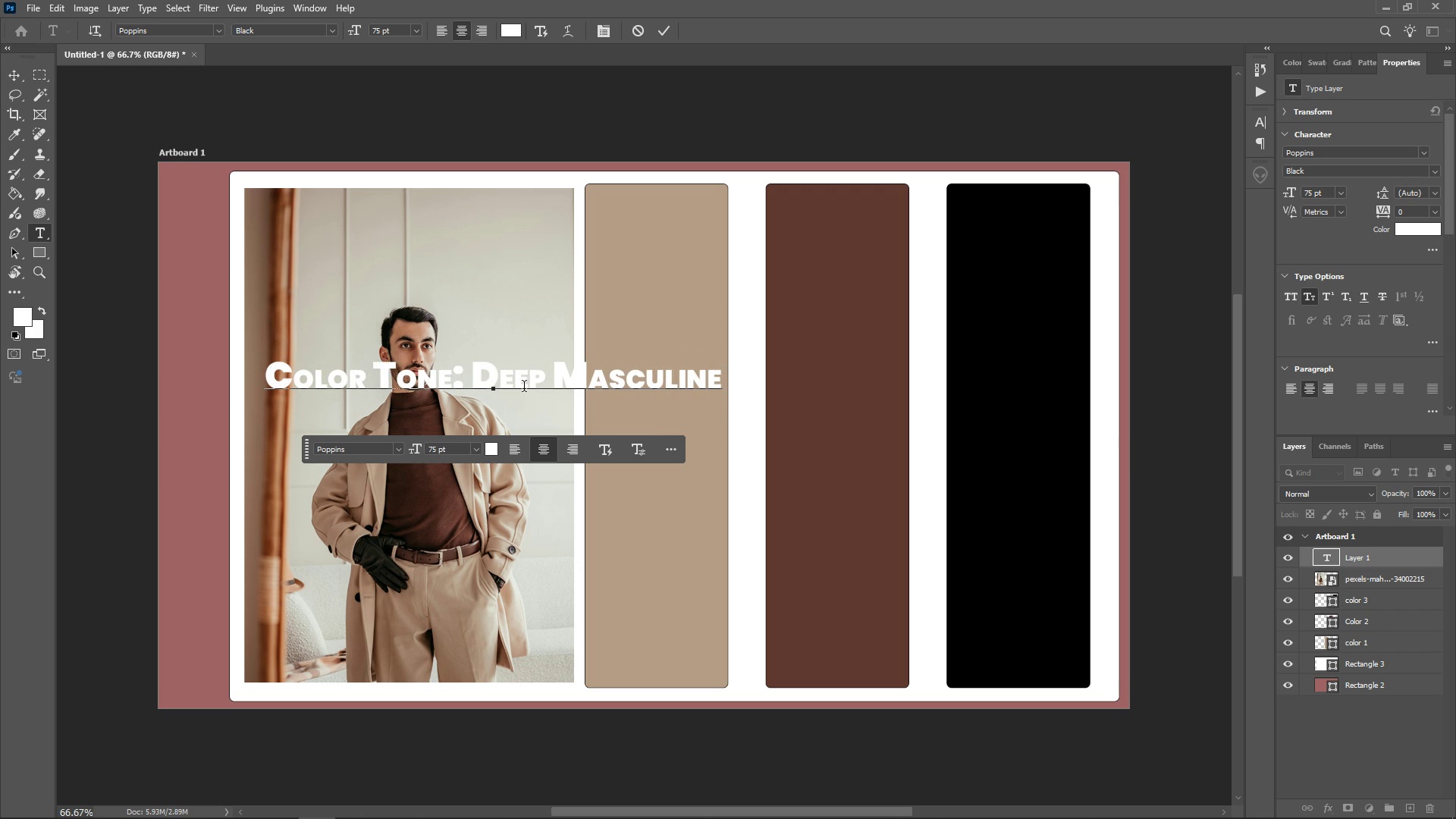 
left_click([512, 380])
 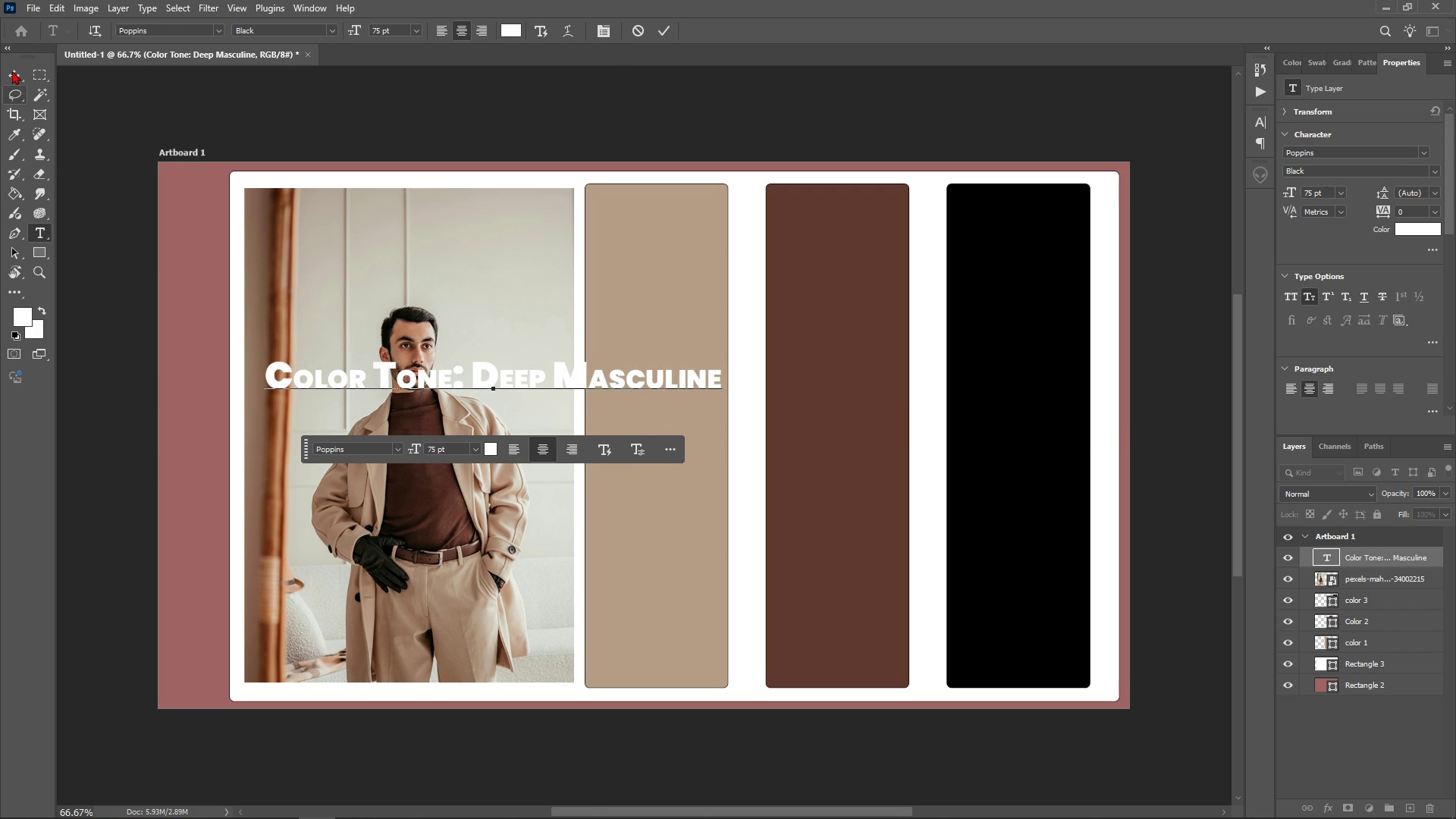 
left_click([12, 67])
 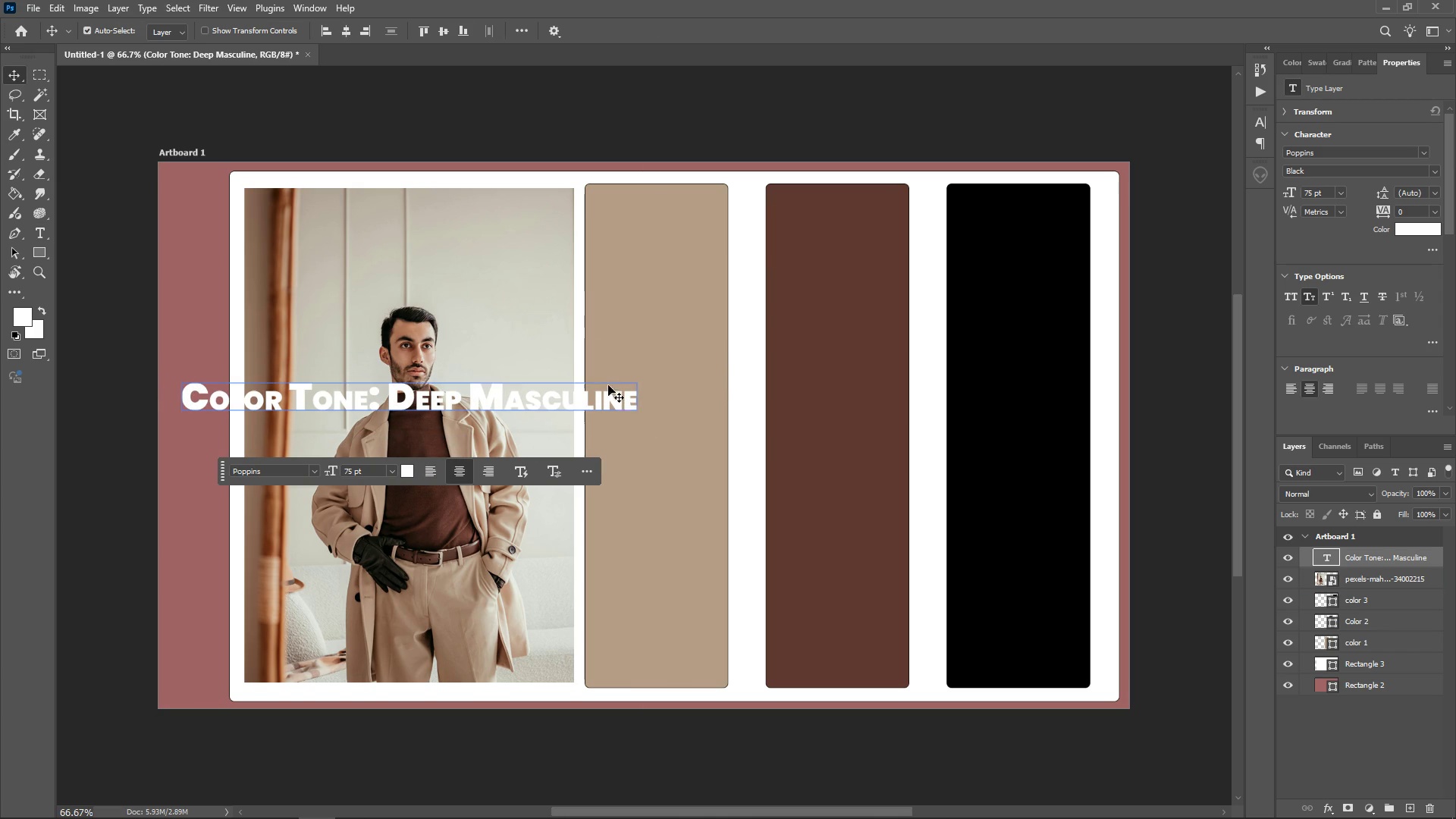 
key(Control+T)
 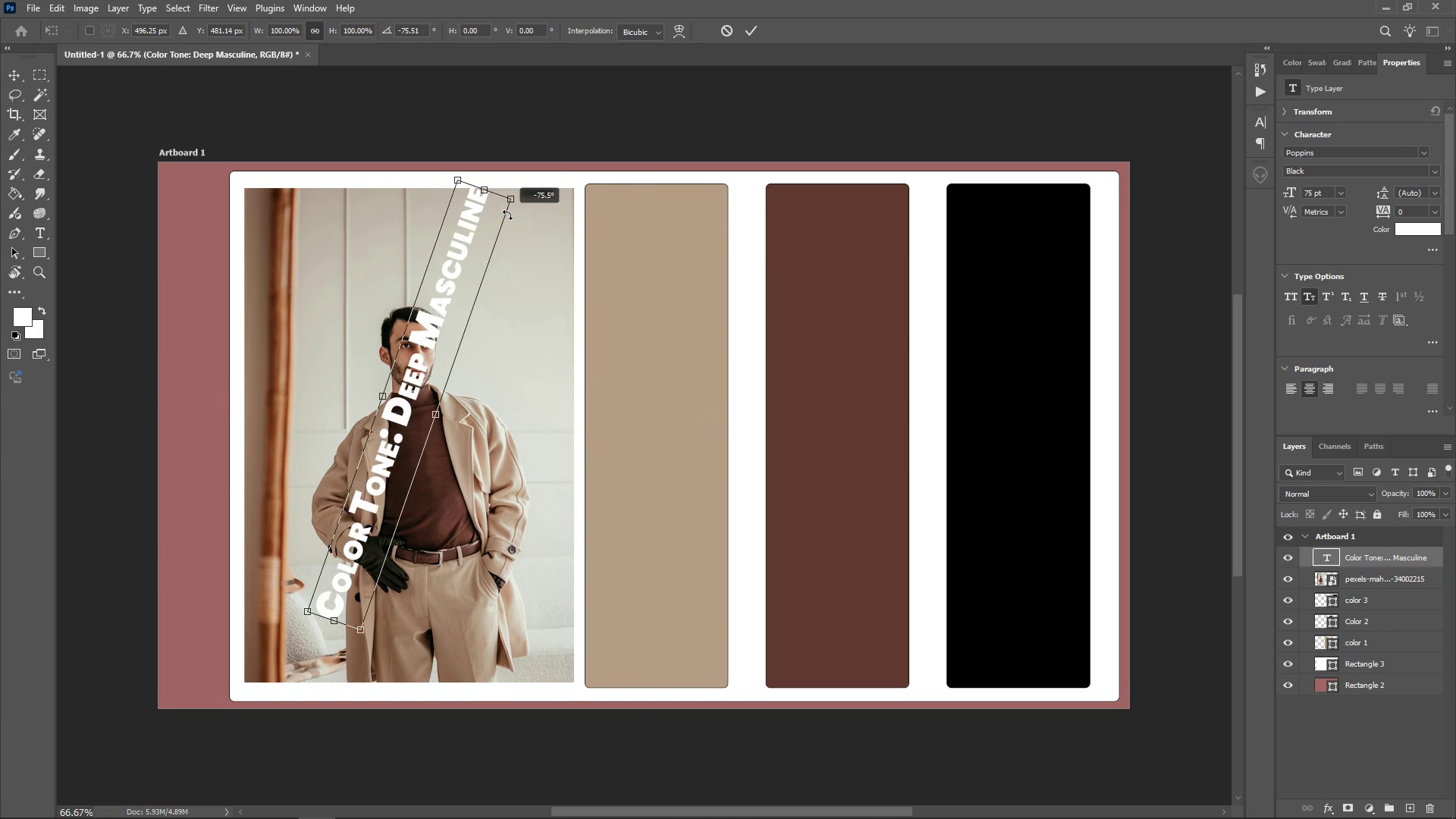 
mouse_move([479, 184])
 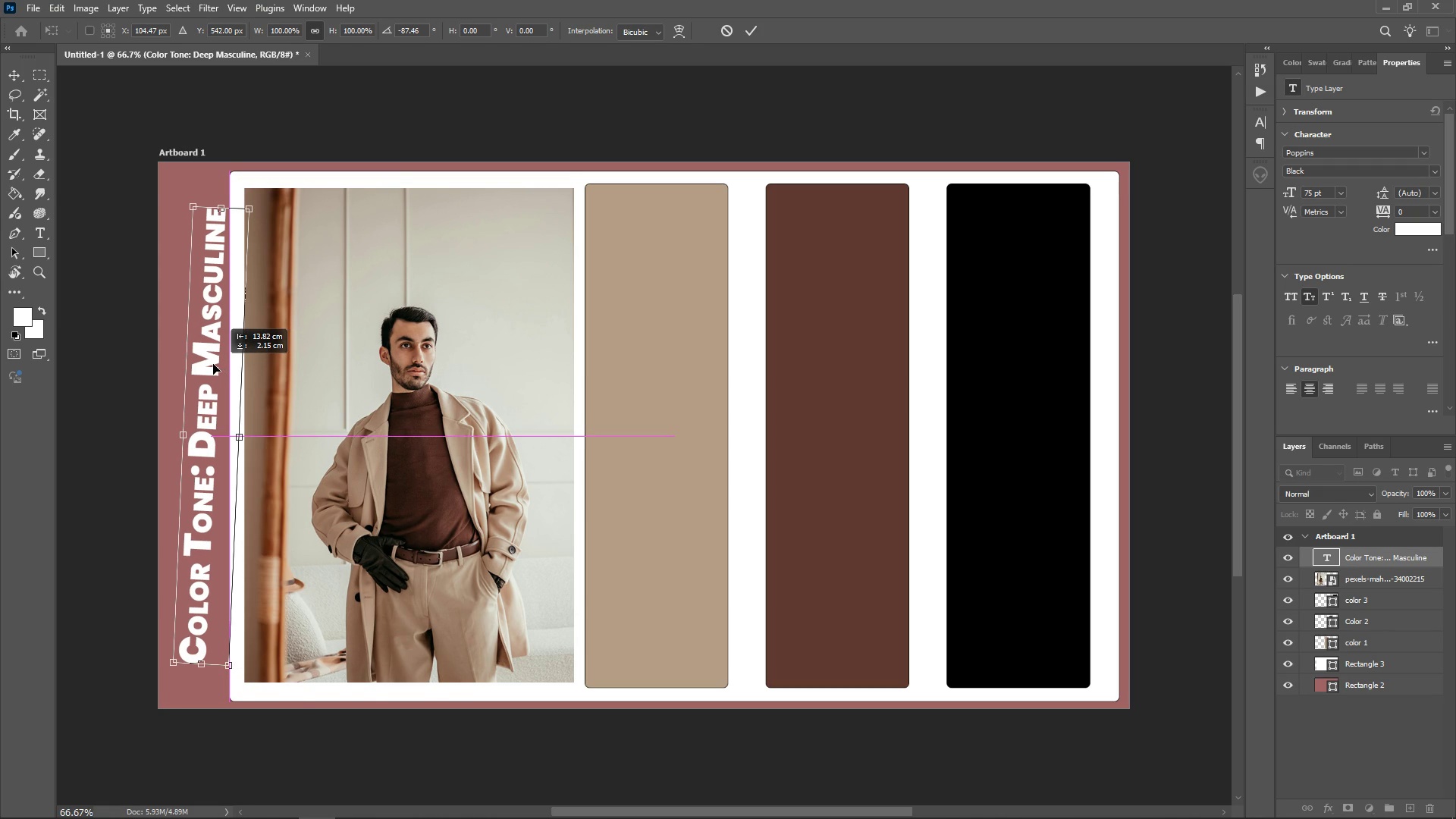 
wait(7.04)
 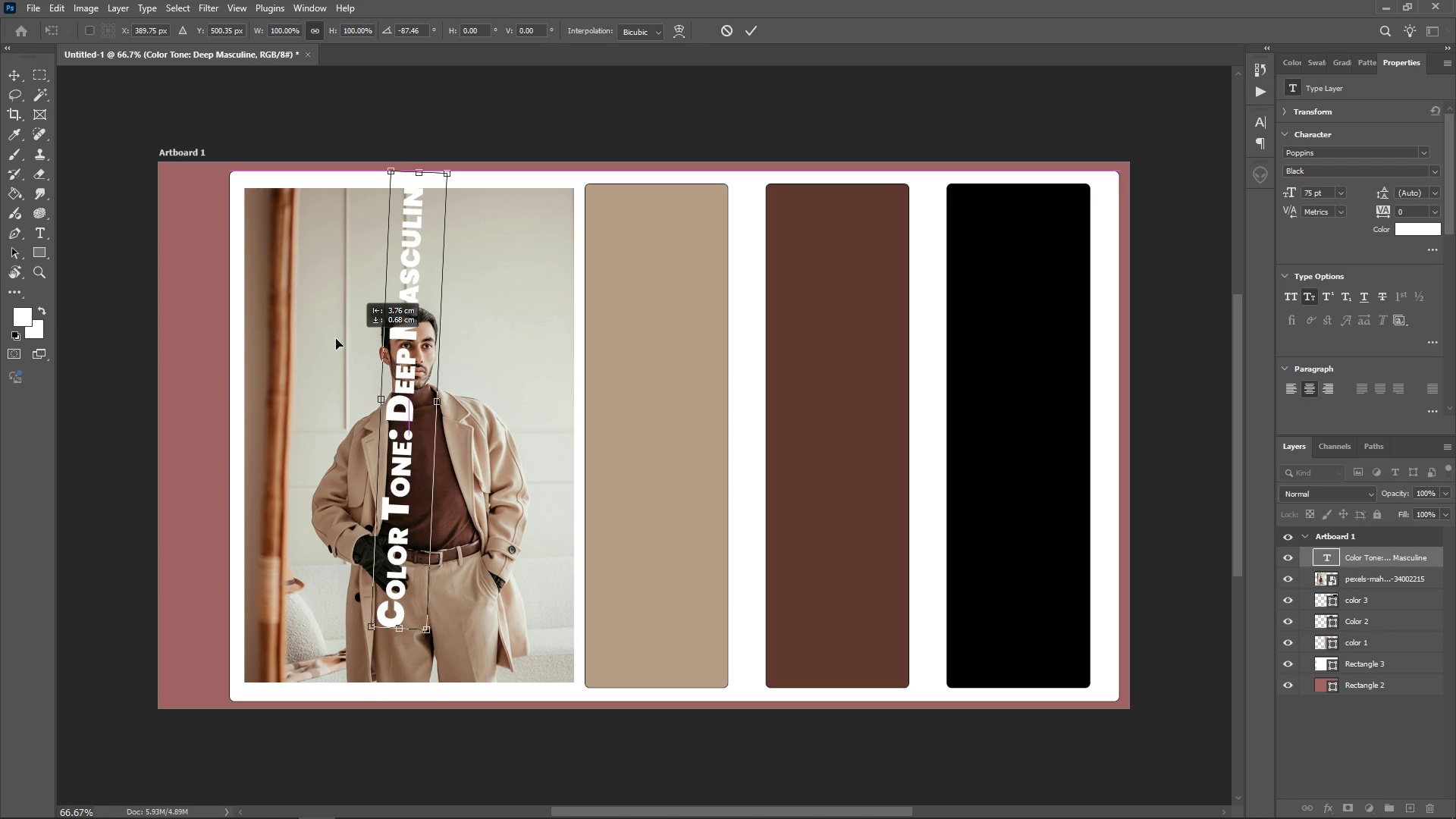 
key(ArrowLeft)
 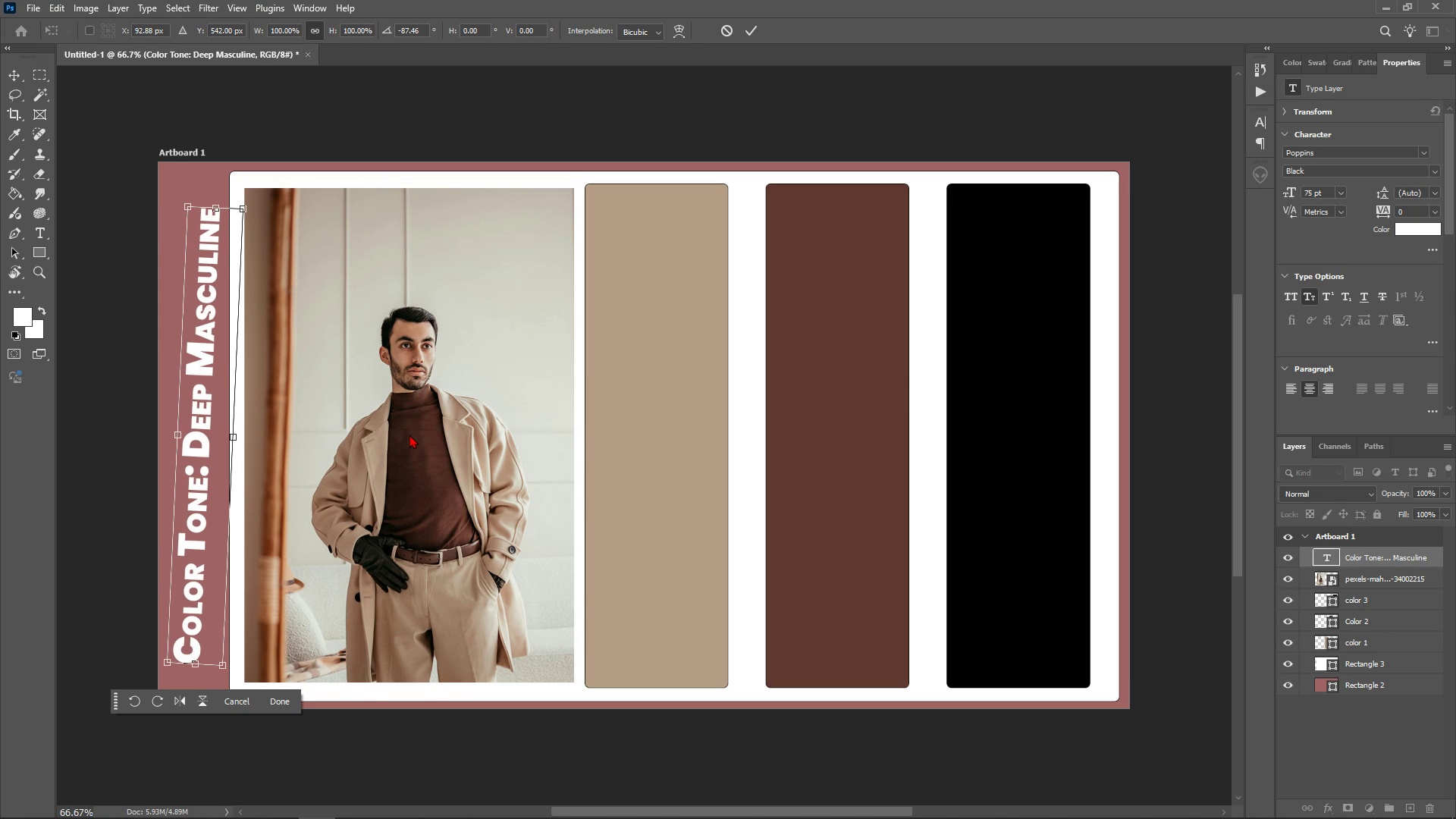 
hold_key(key=ArrowLeft, duration=0.86)
 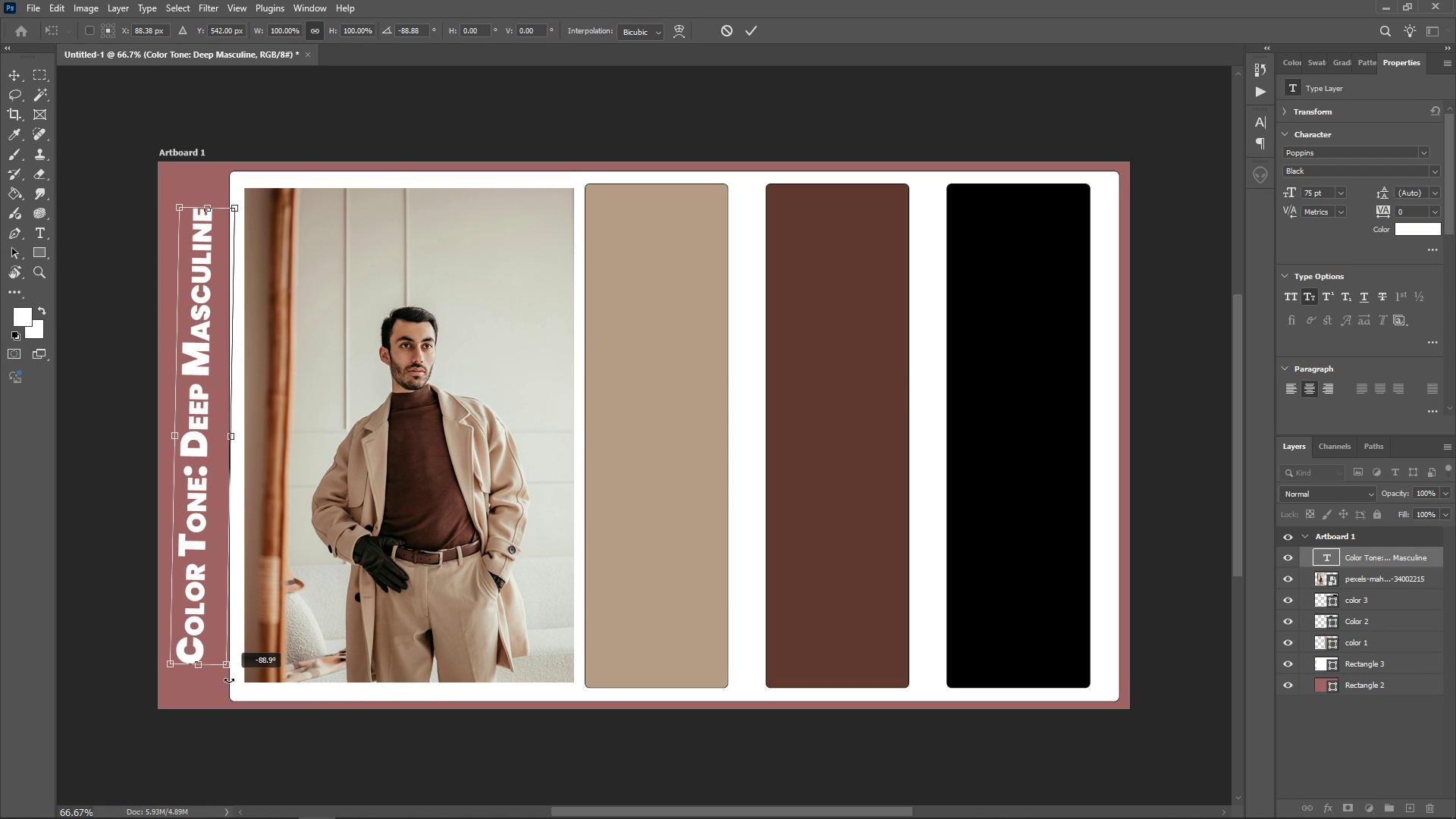 
wait(10.44)
 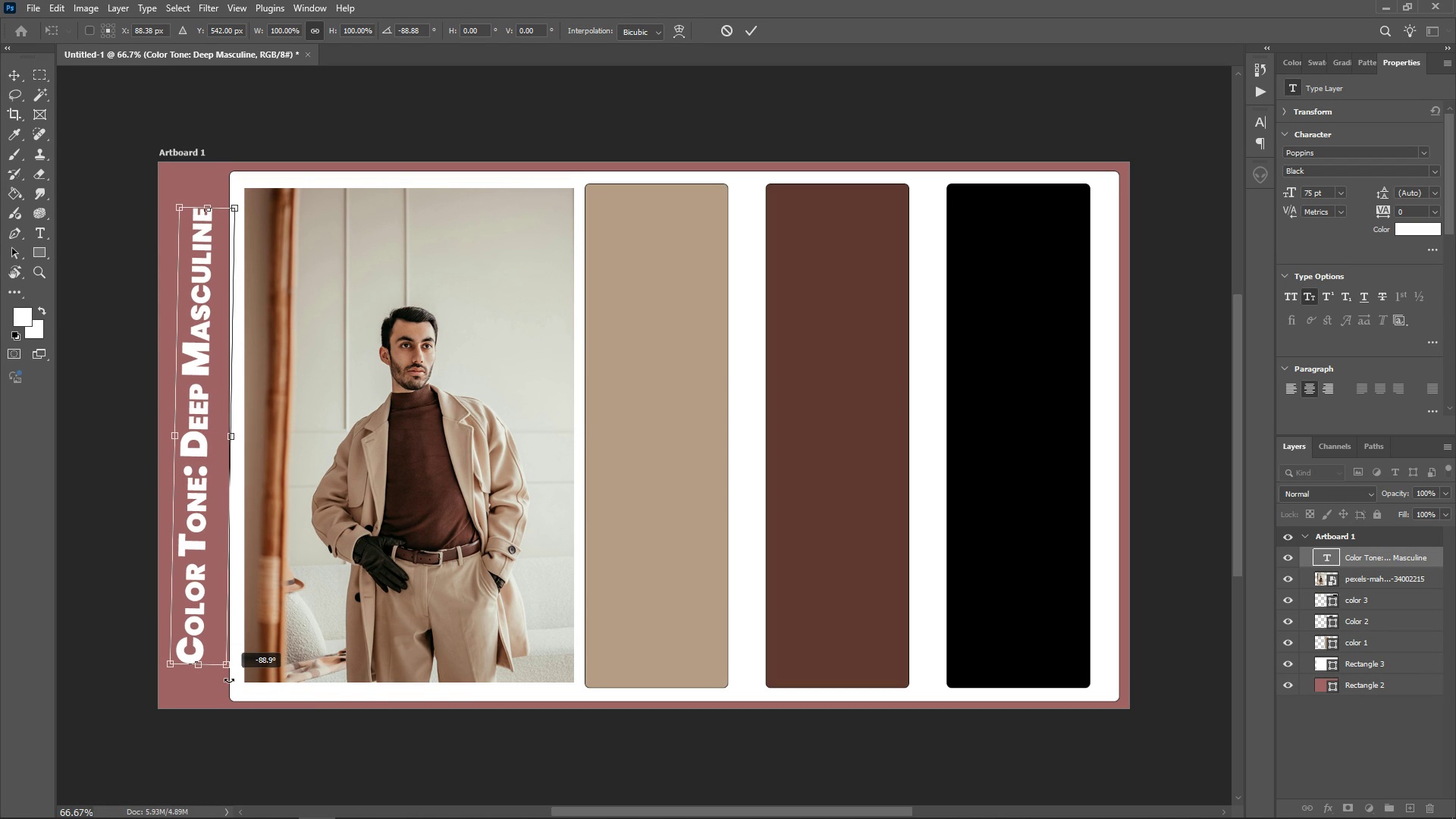 
left_click([273, 705])
 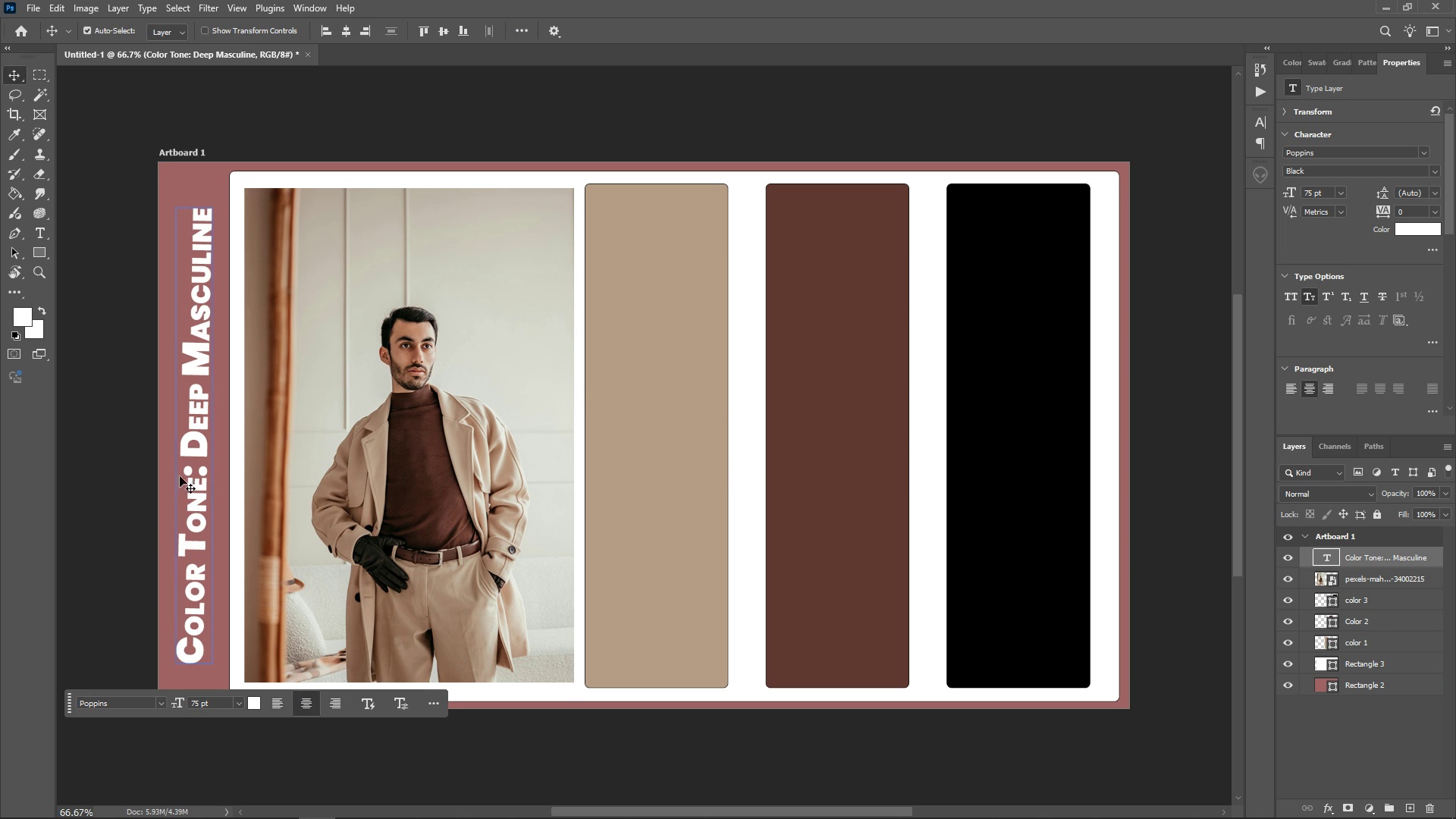 
hold_key(key=ArrowLeft, duration=0.82)
 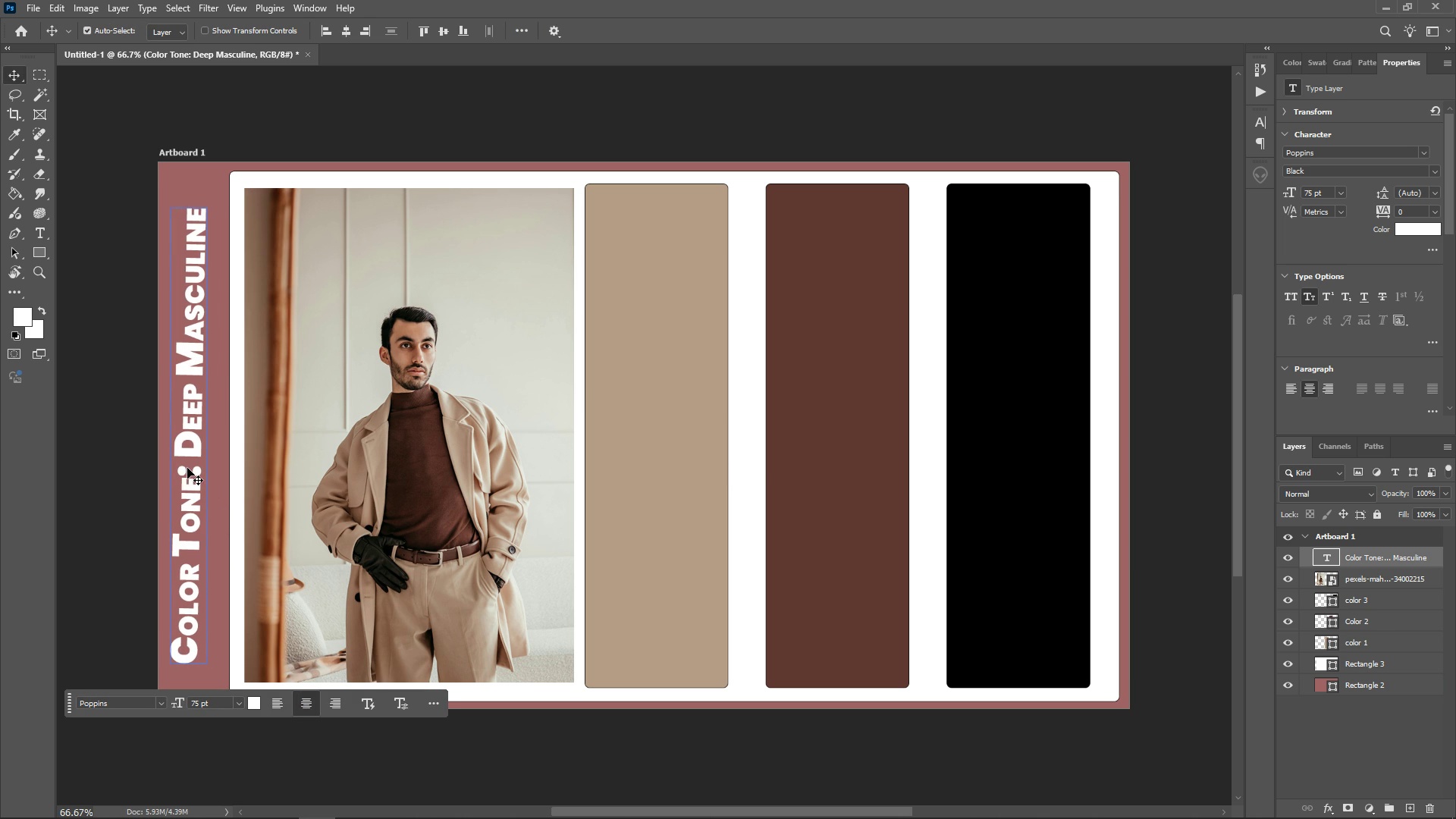 
key(ArrowLeft)
 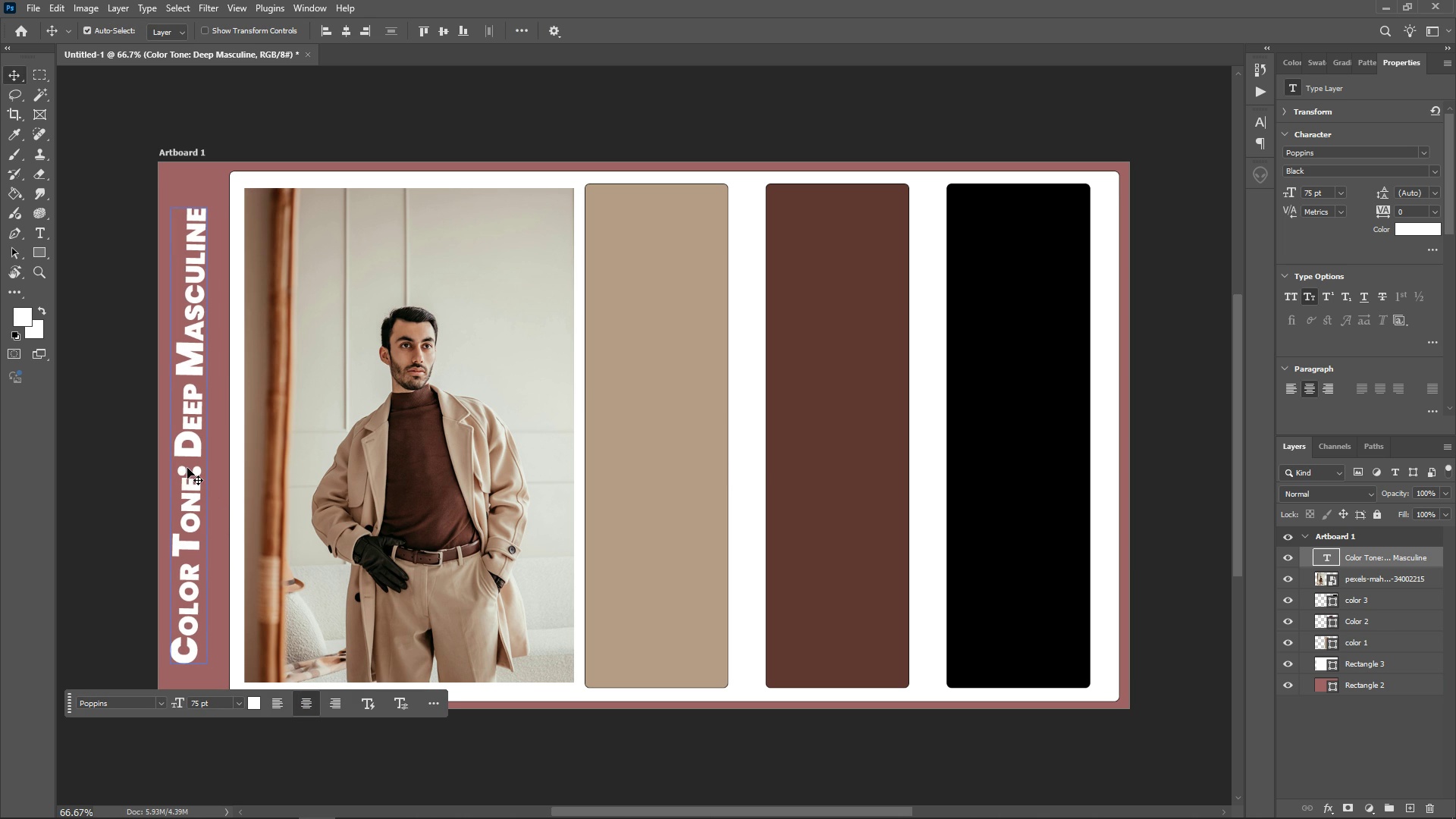 
key(ArrowLeft)
 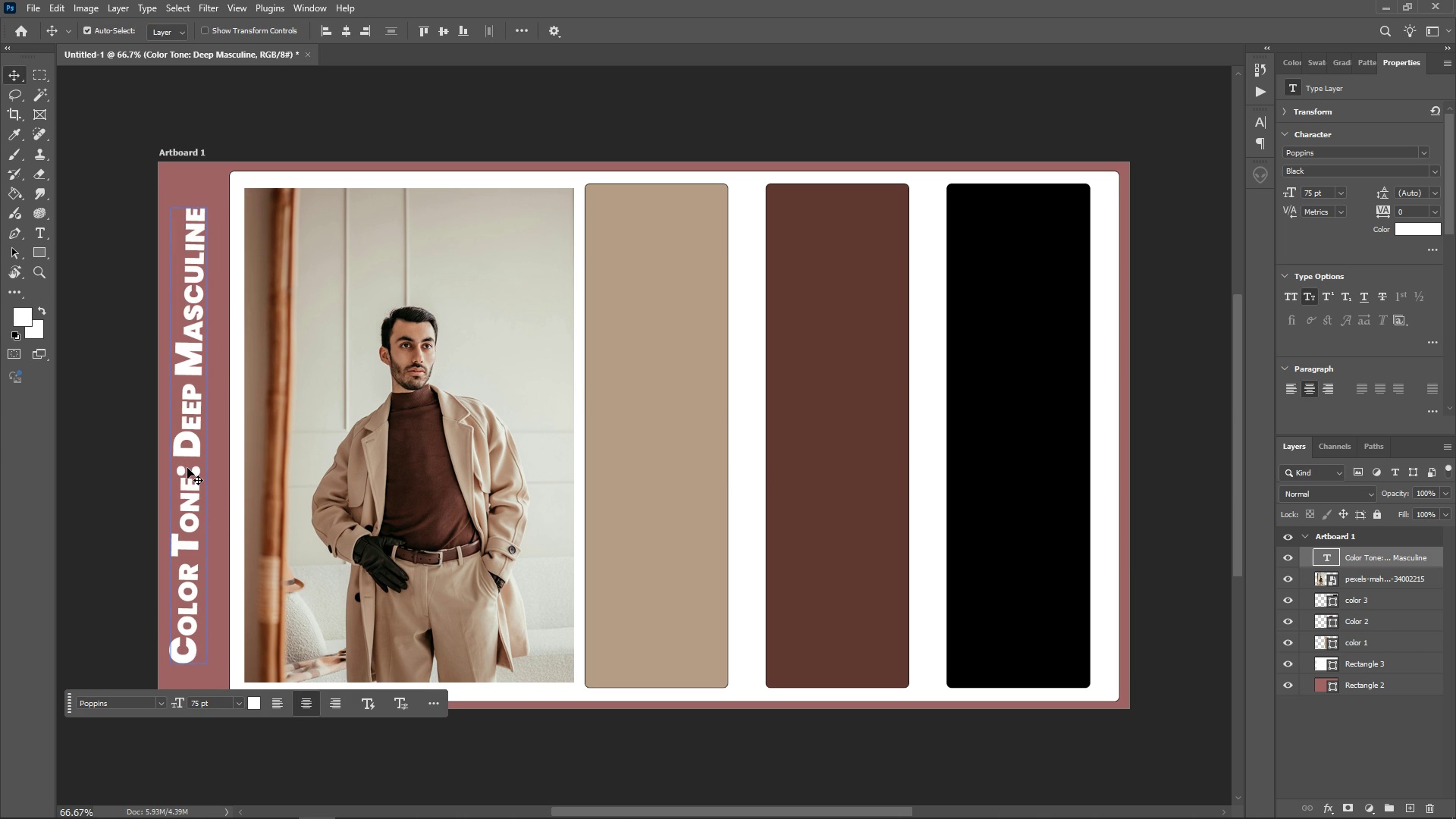 
key(ArrowLeft)
 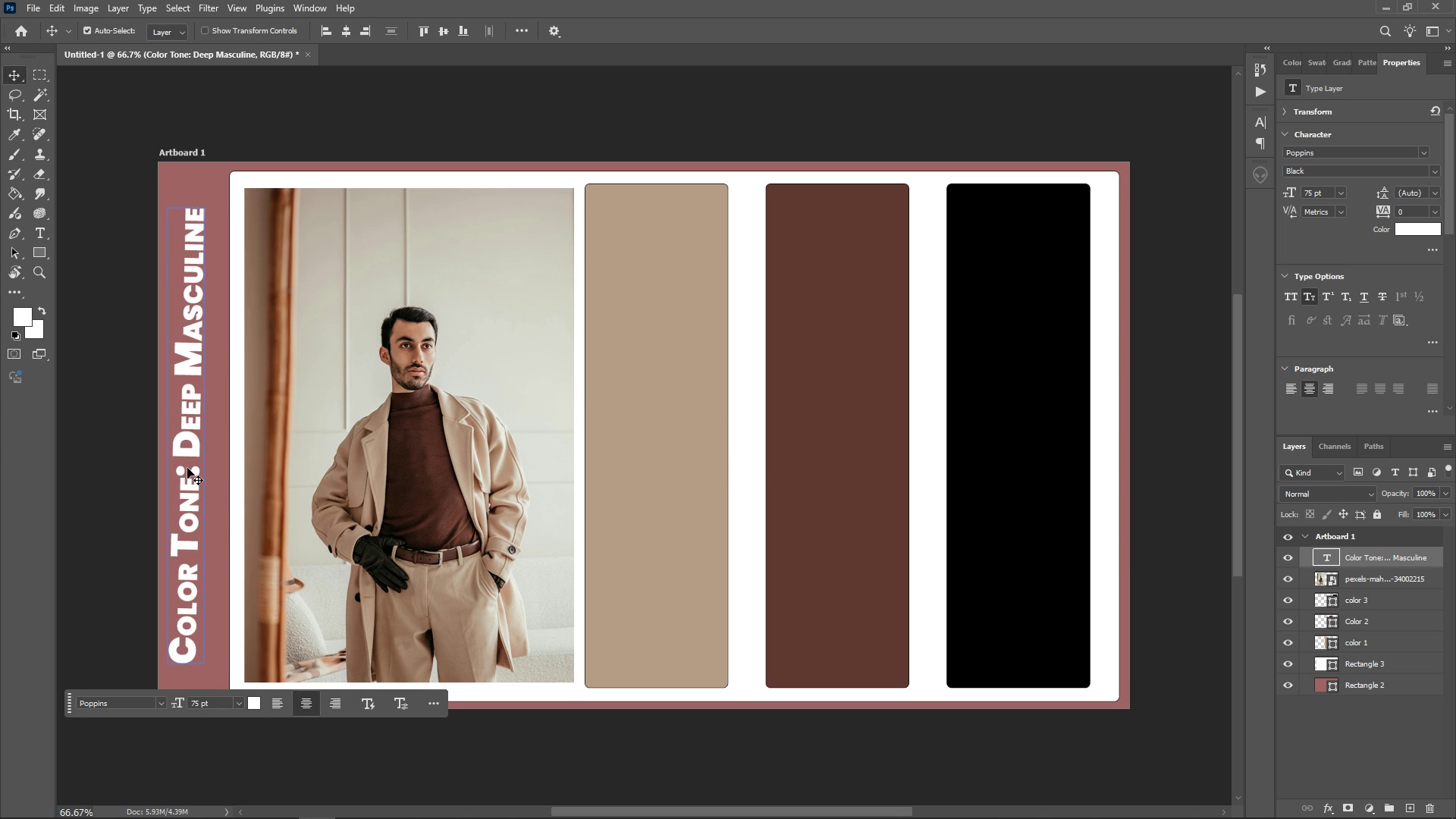 
key(ArrowRight)
 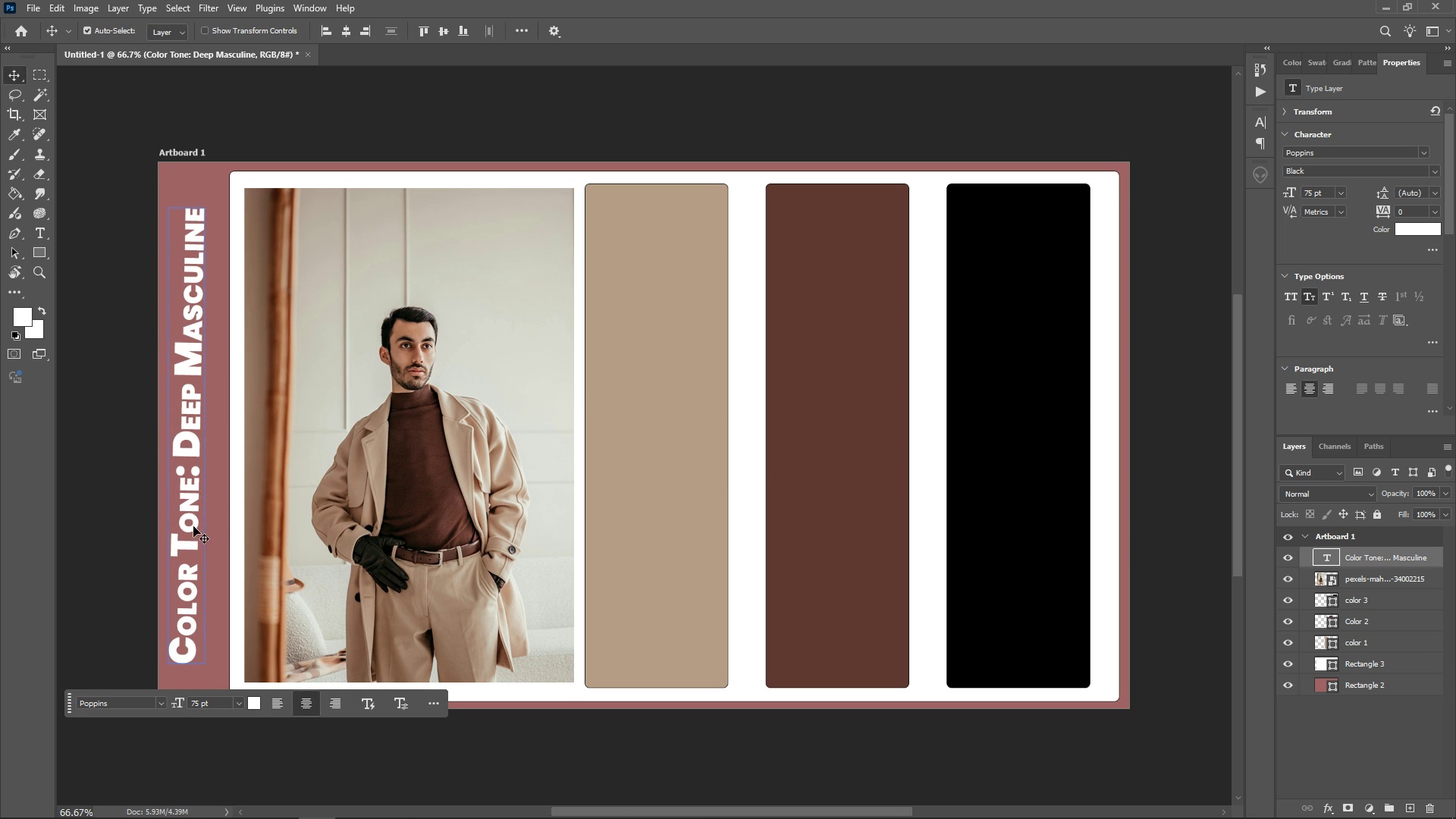 
key(Control+T)
 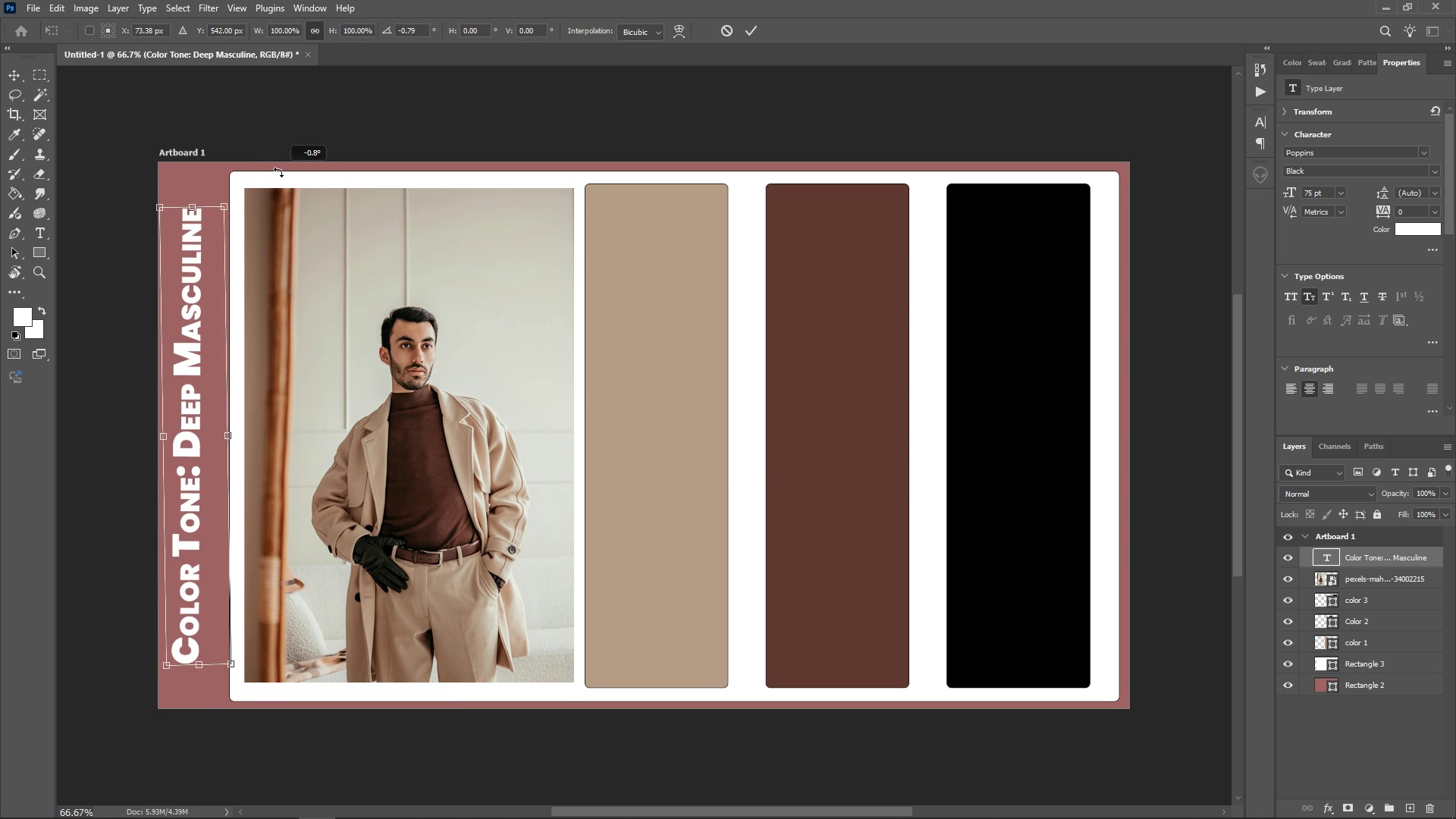 
wait(7.62)
 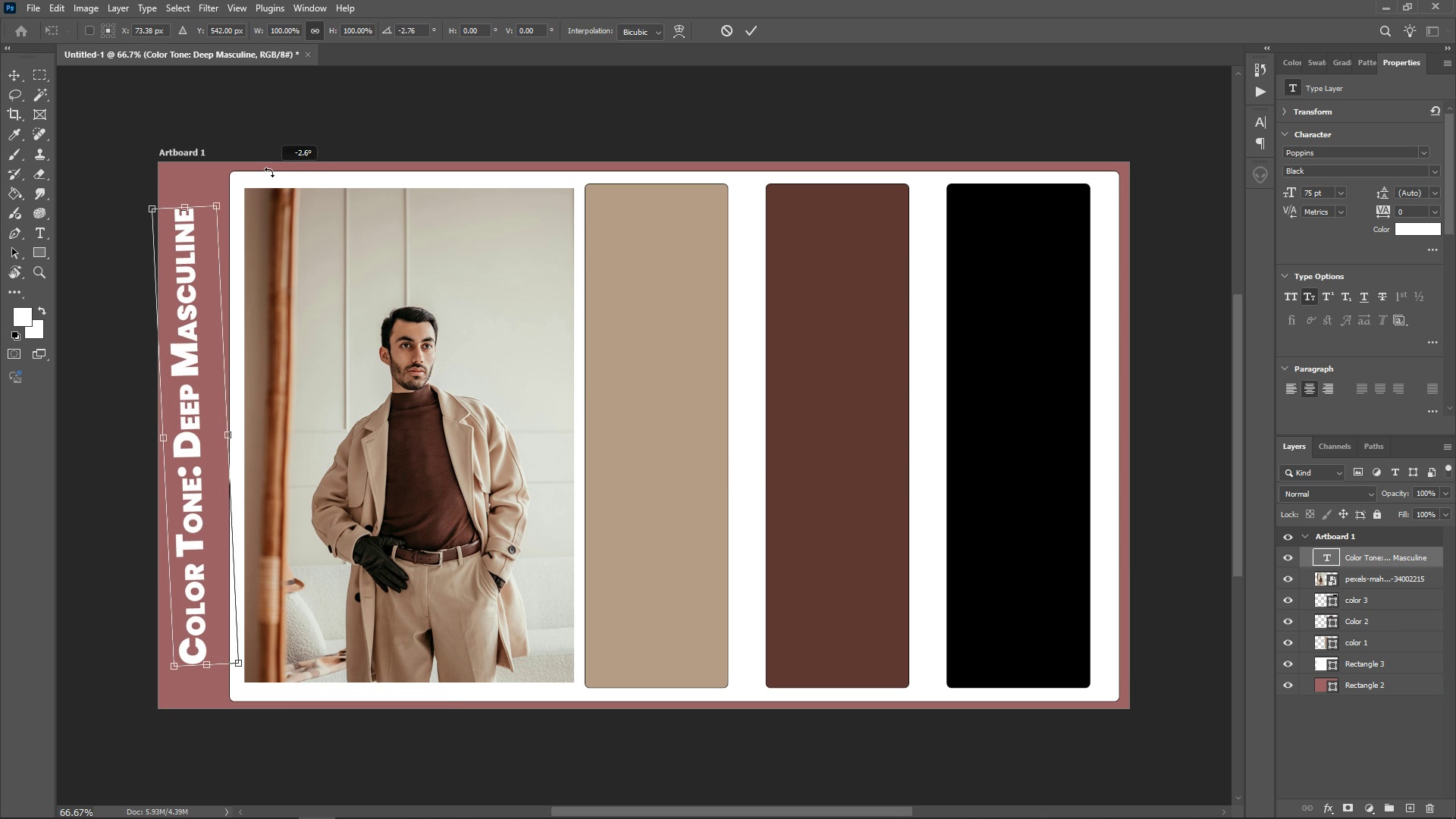 
key(Enter)
 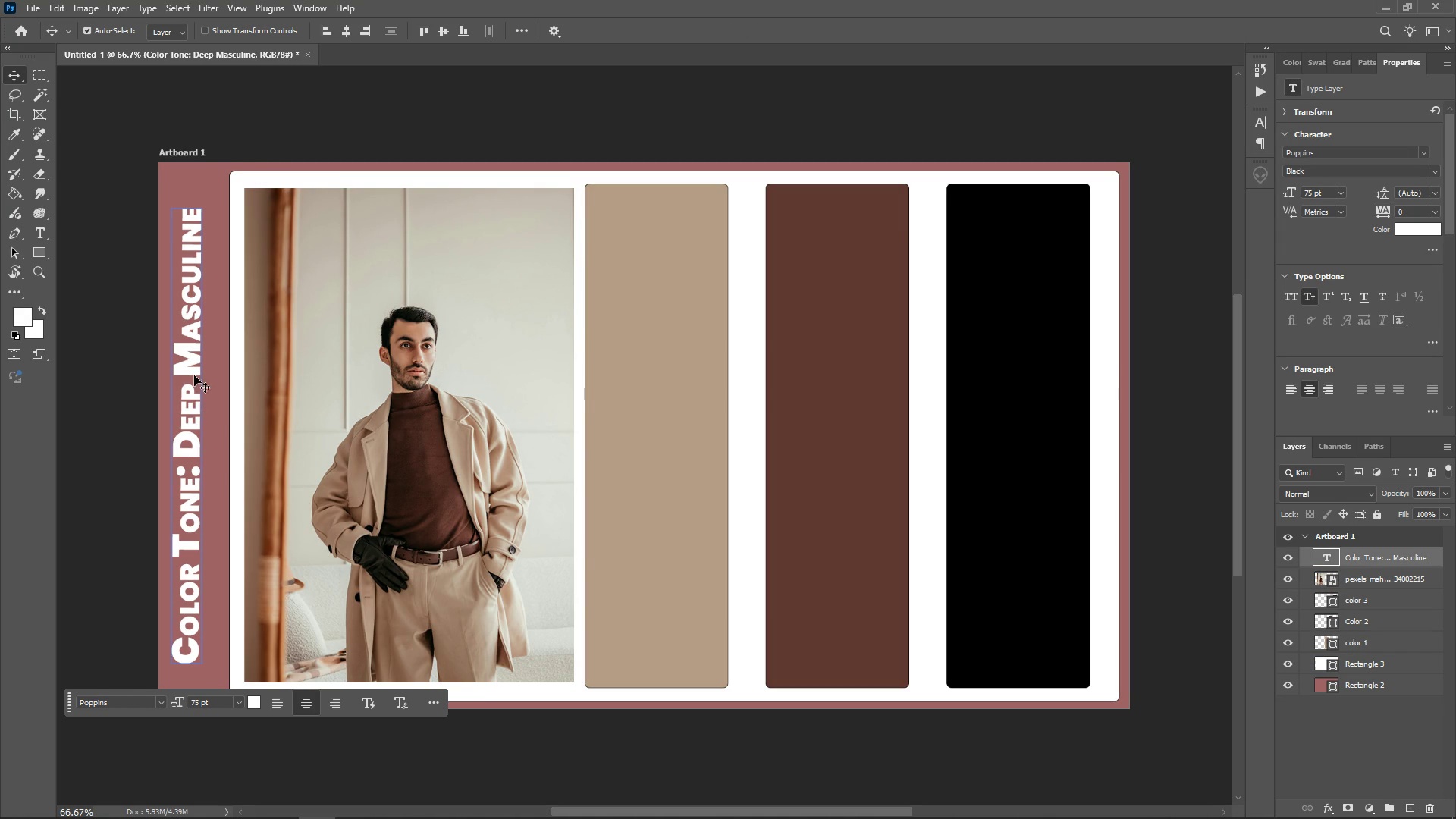 
left_click([193, 342])
 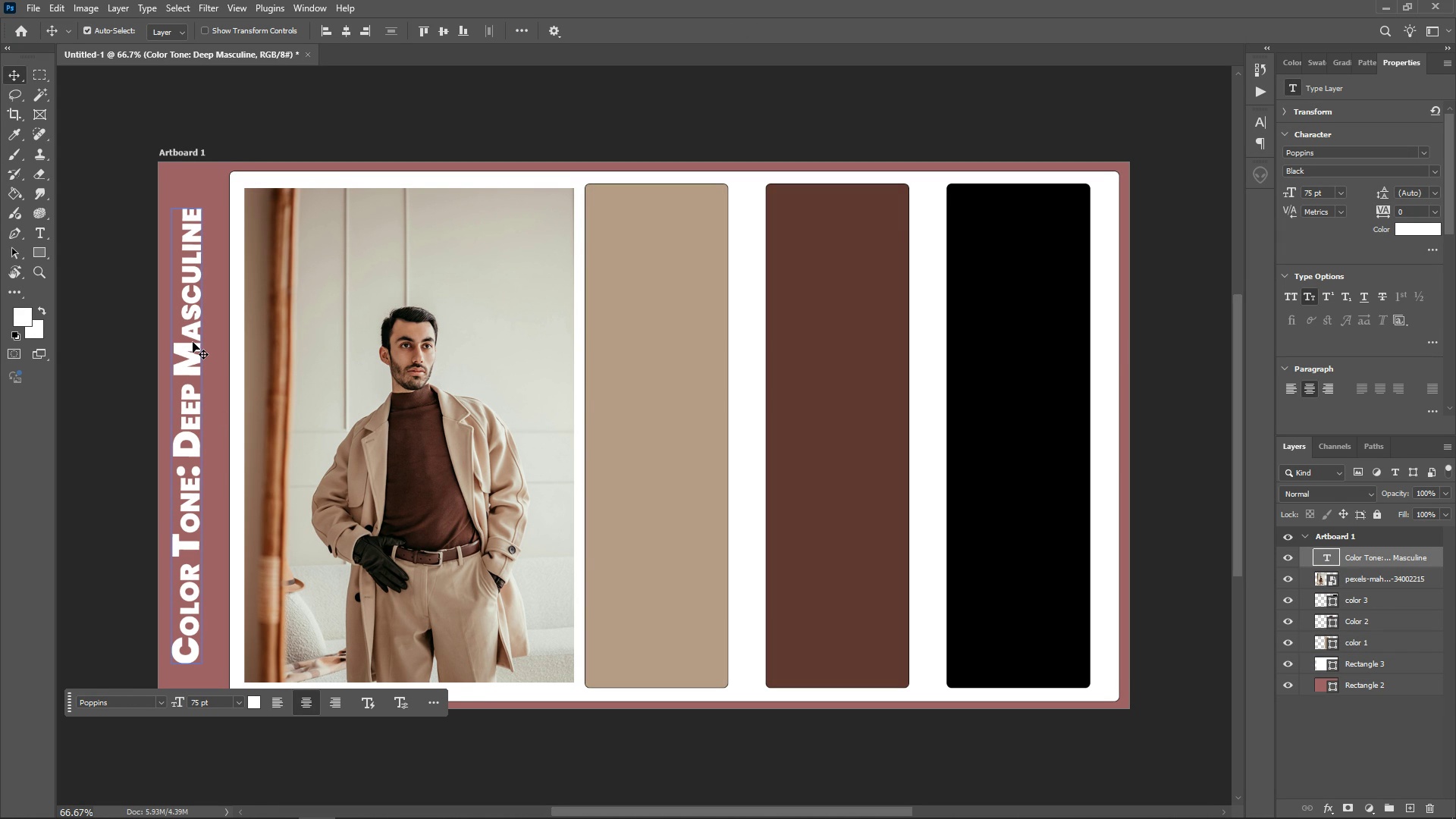 
key(ArrowLeft)
 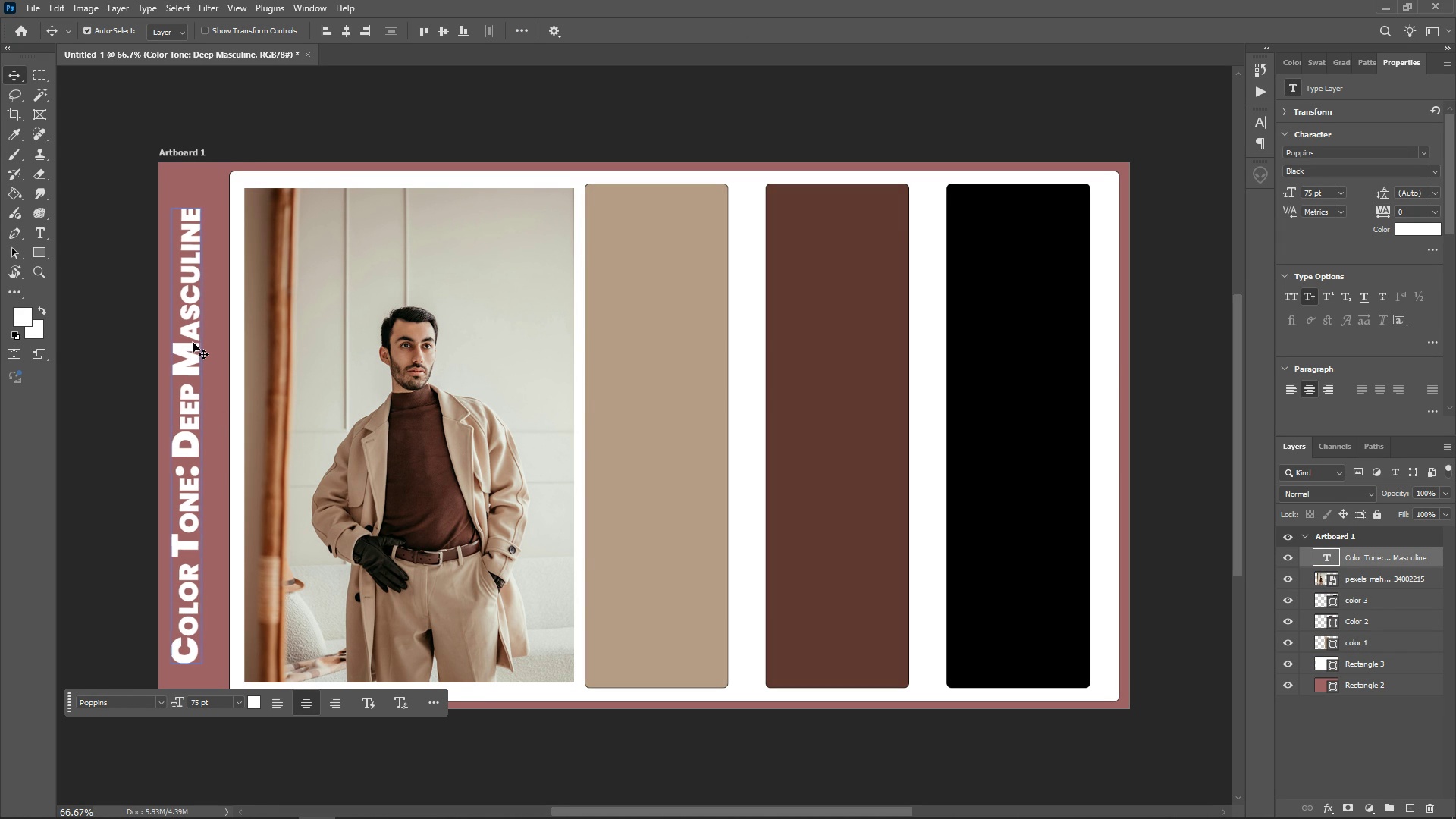 
key(ArrowLeft)
 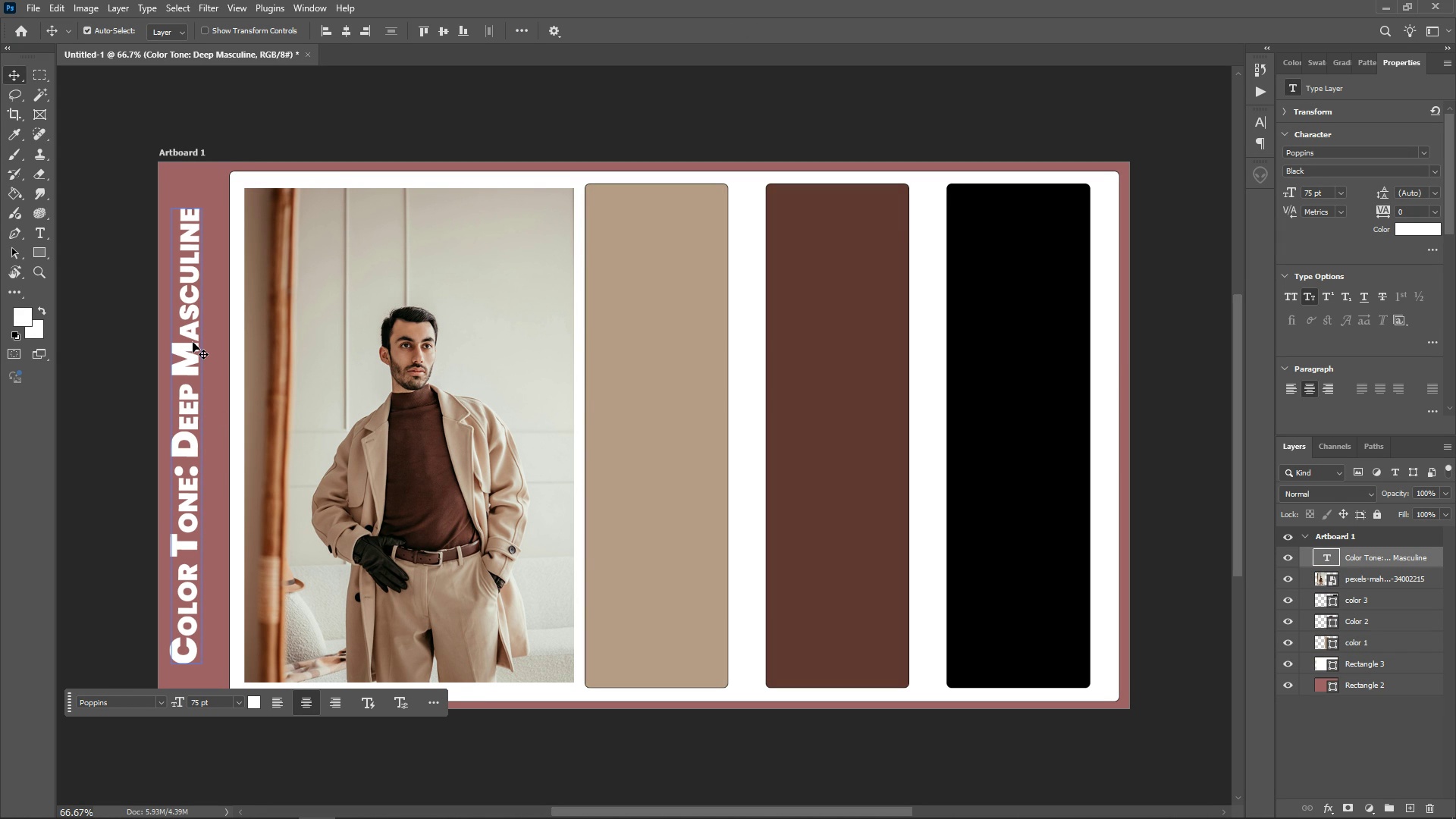 
key(ArrowLeft)
 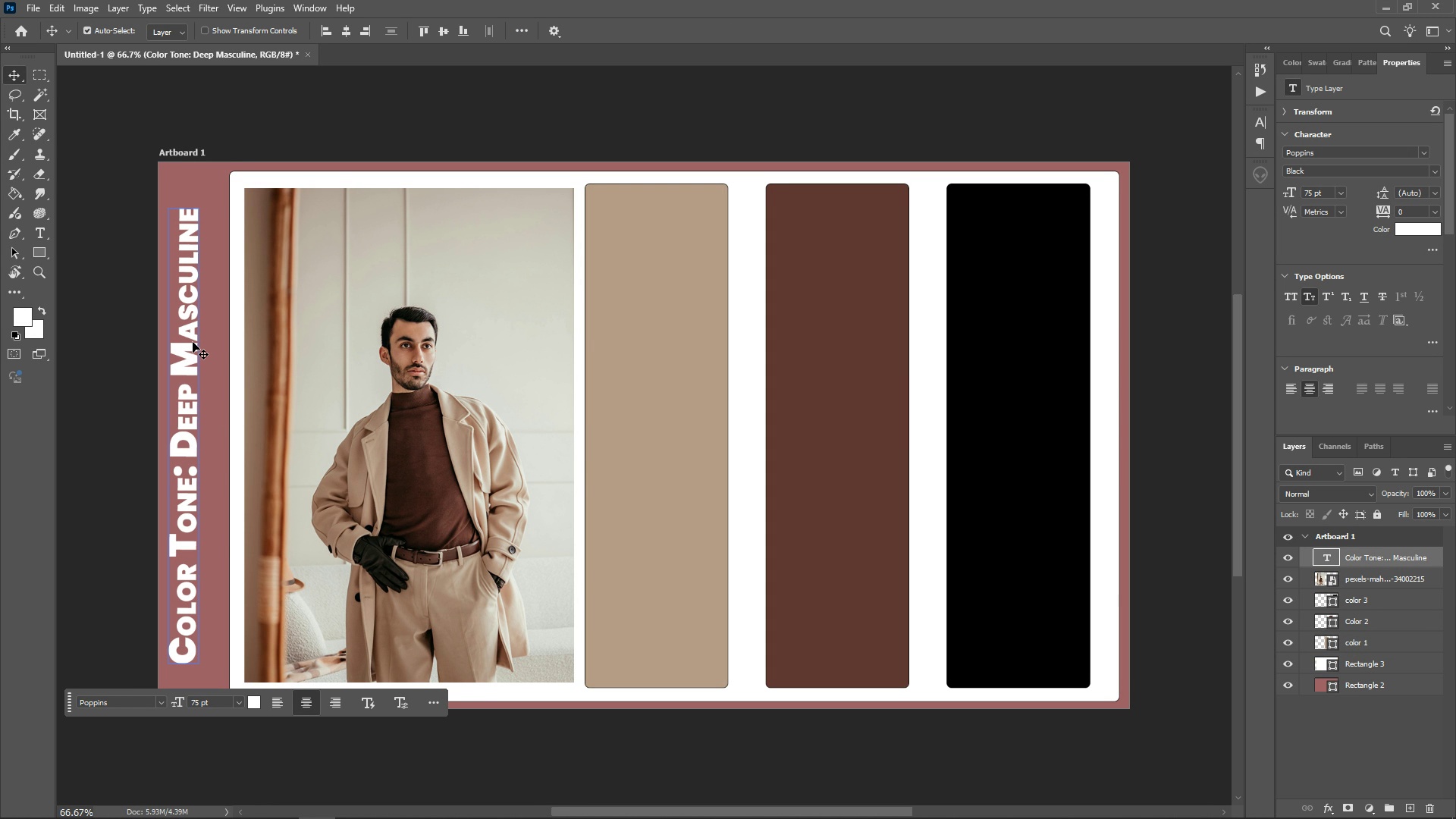 
wait(14.97)
 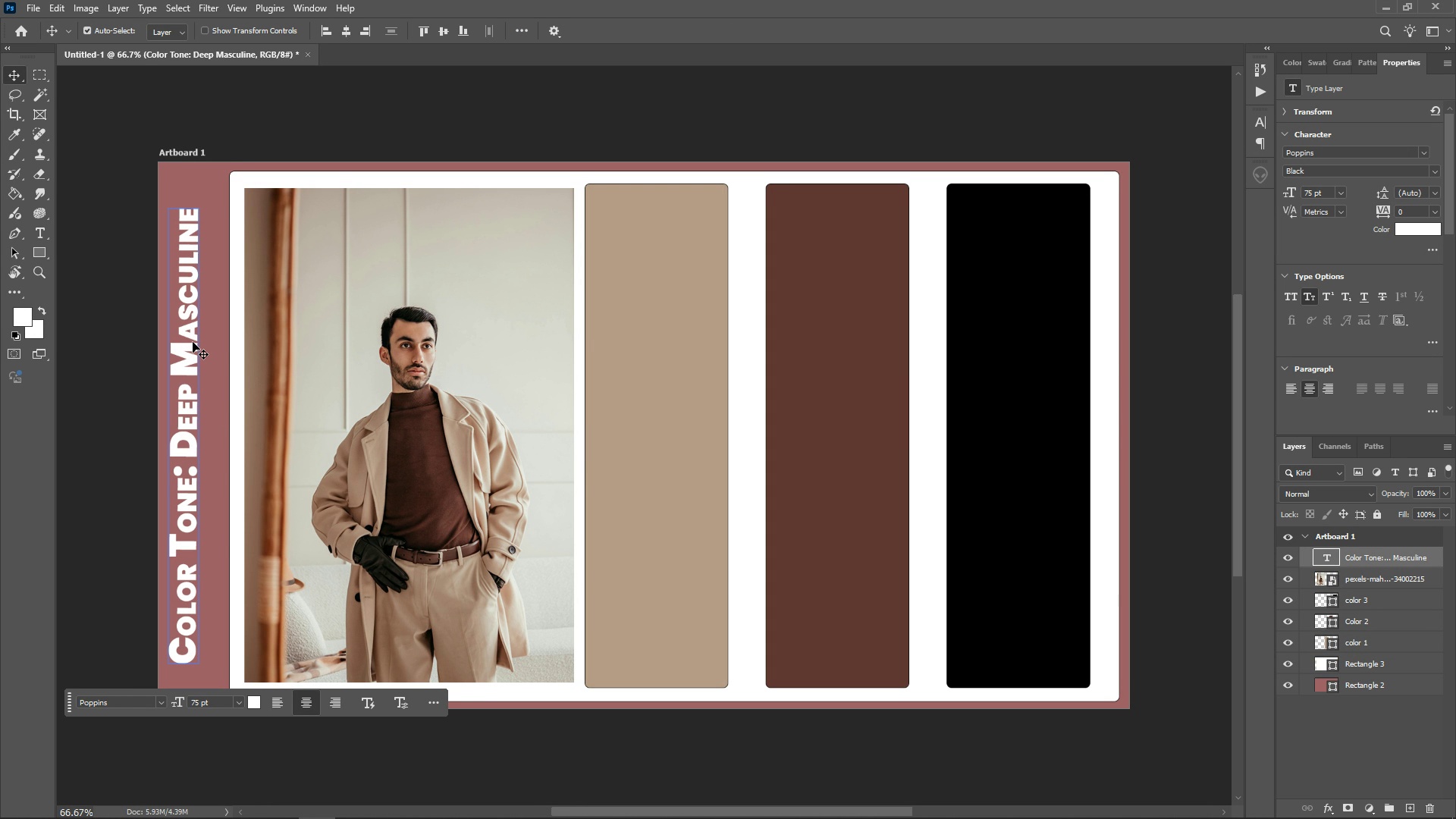 
left_click([1138, 427])
 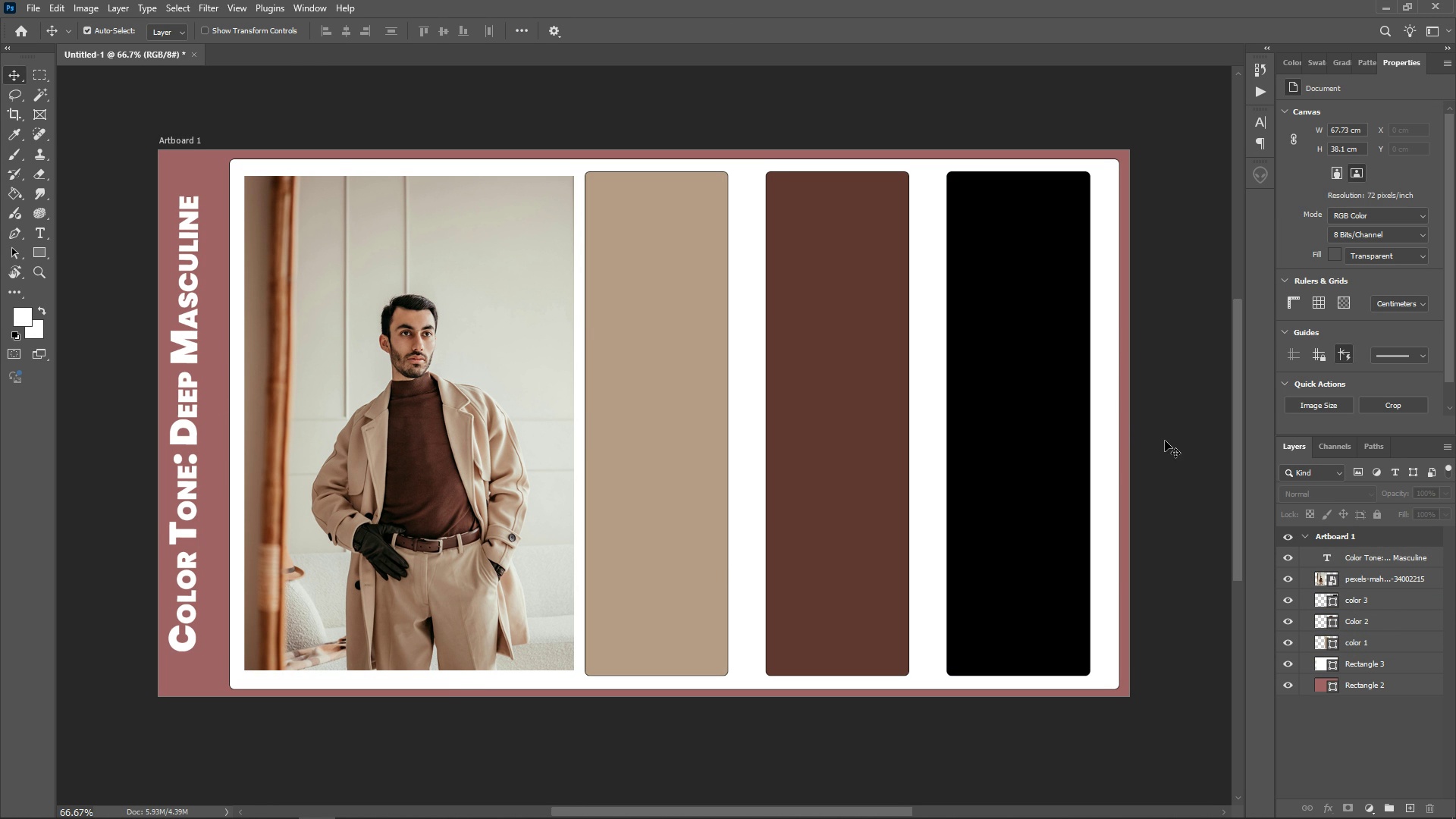 
scroll: coordinate [1165, 441], scroll_direction: down, amount: 1.0
 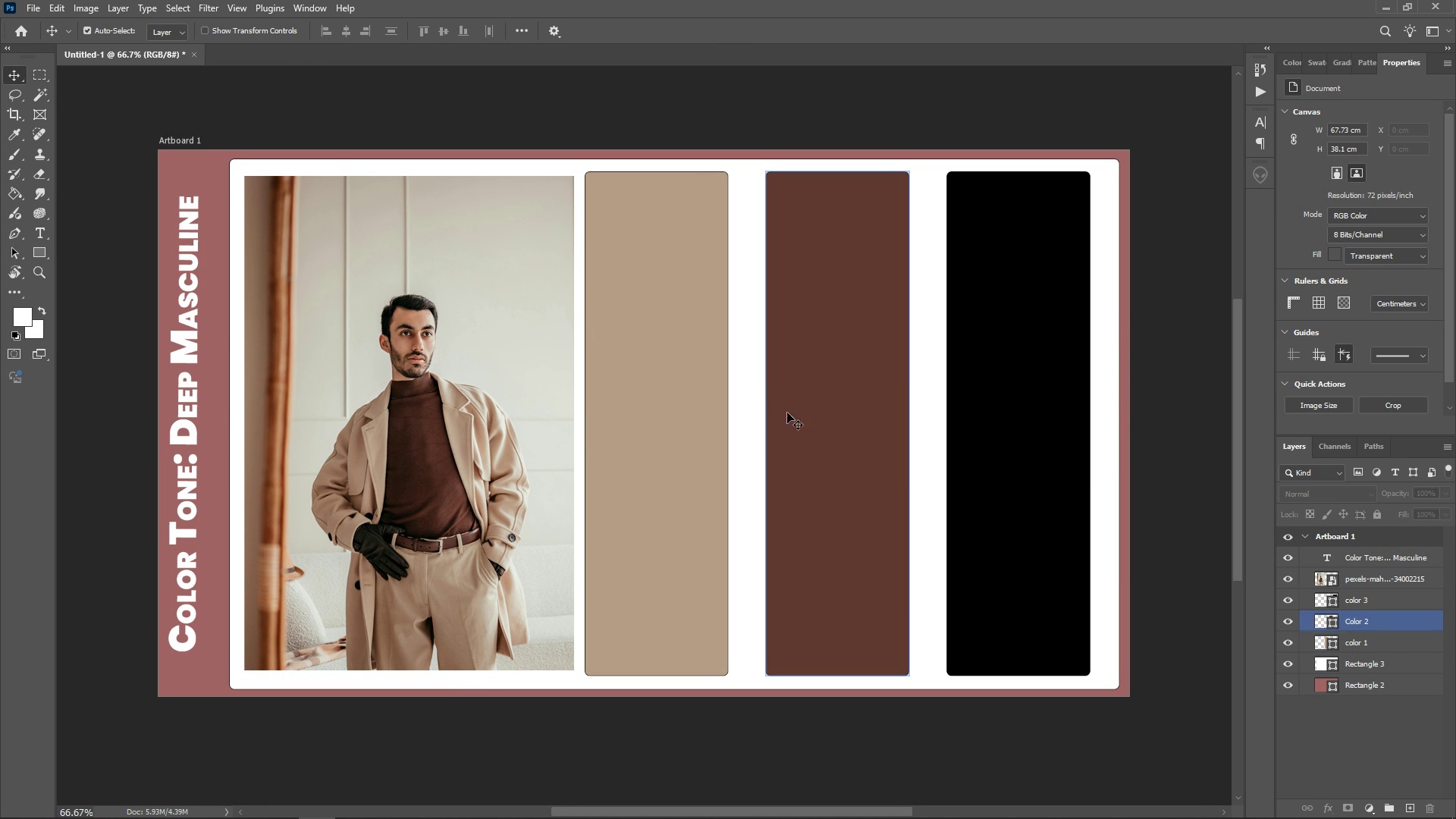 
left_click([691, 384])
 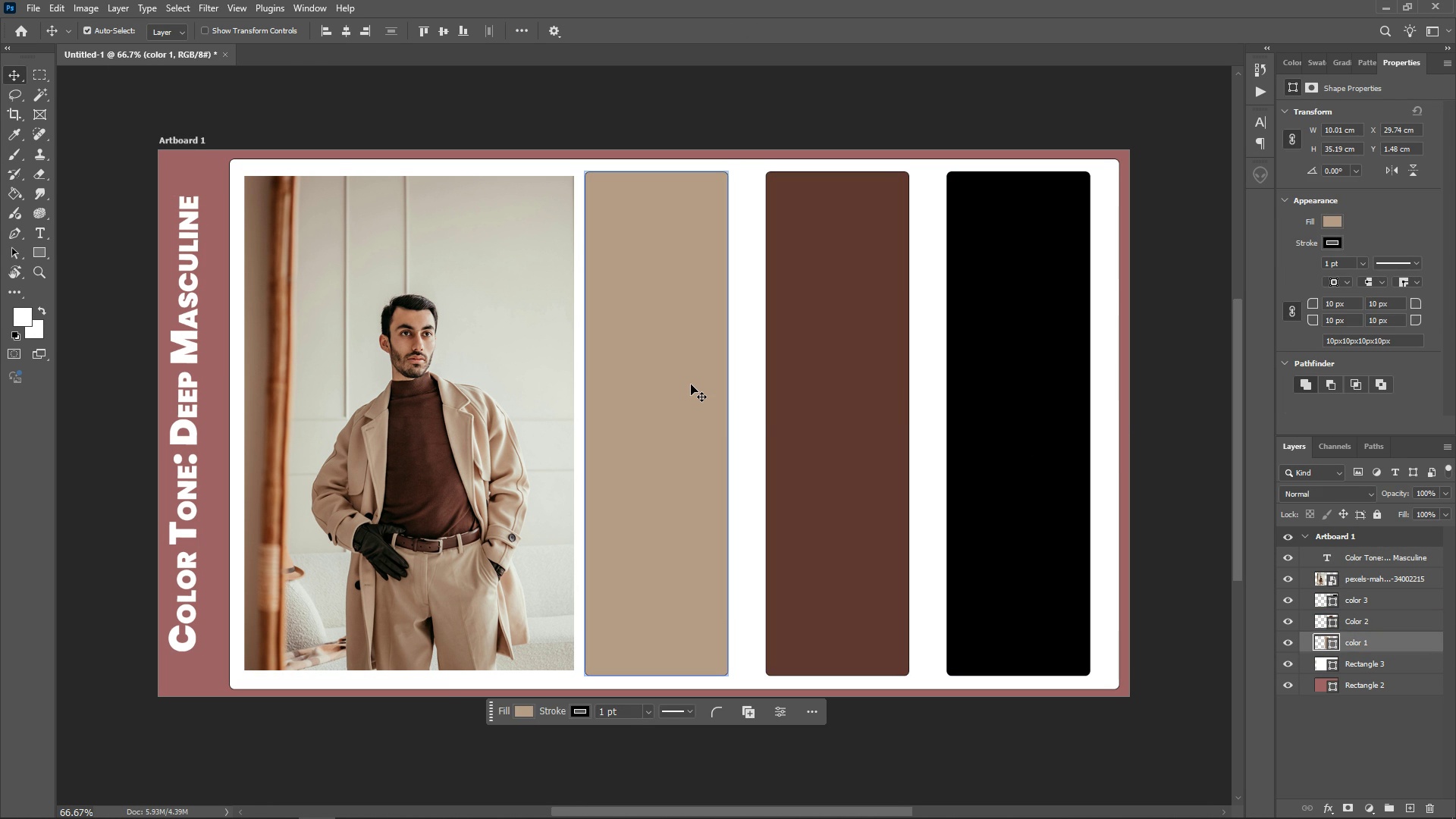 
key(Control+T)
 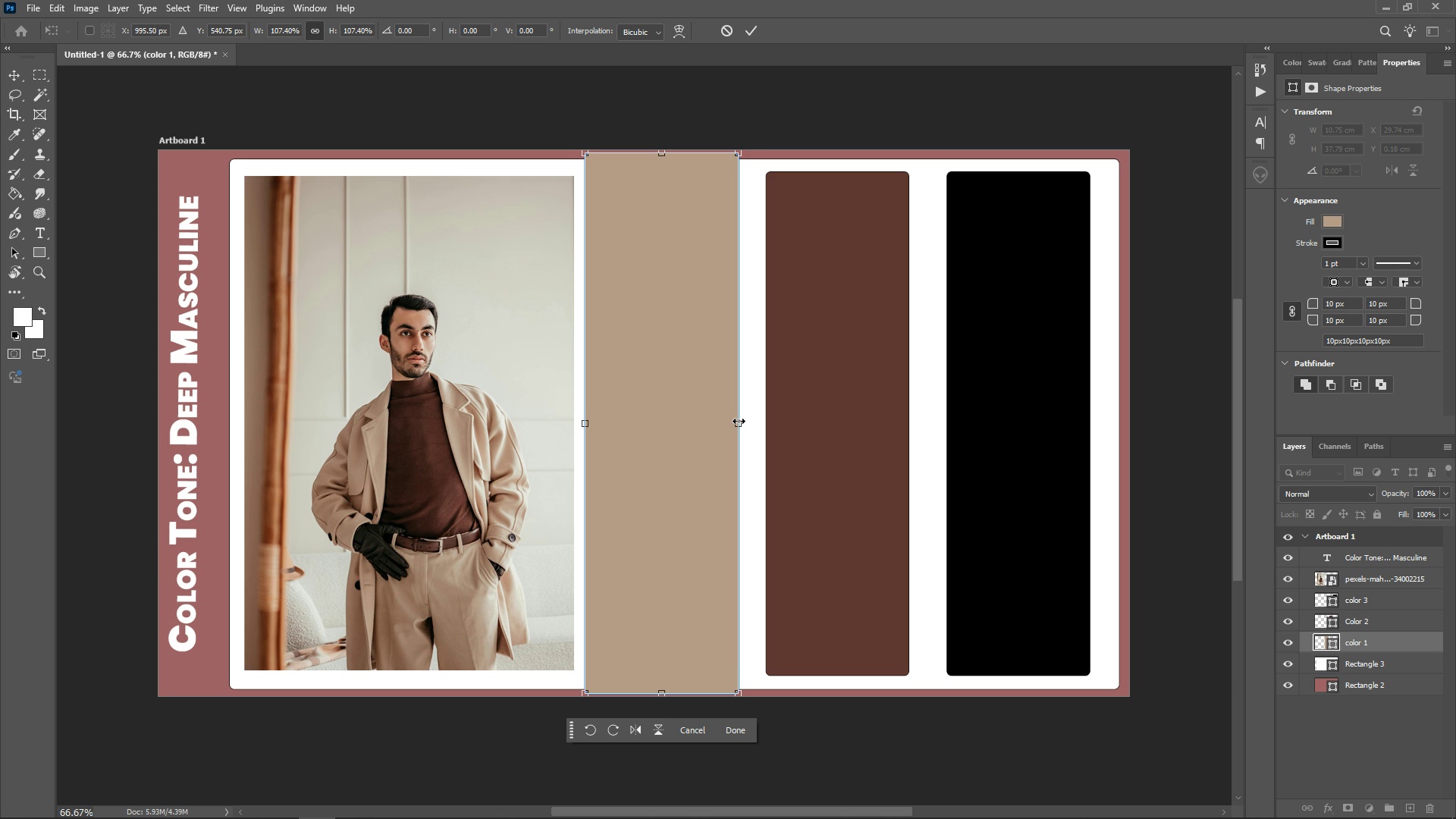 
key(Control+ControlLeft)
 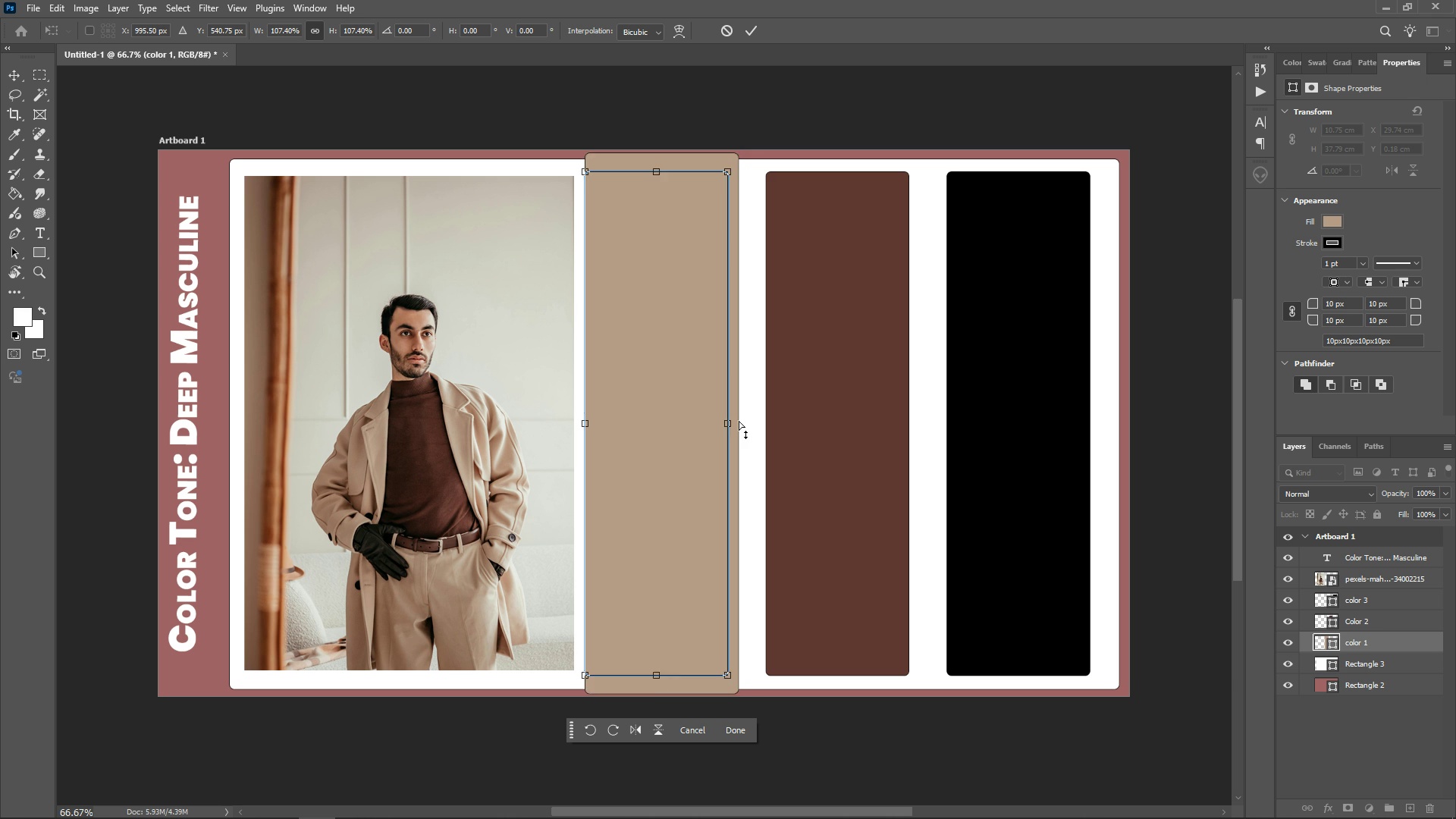 
key(Control+Z)
 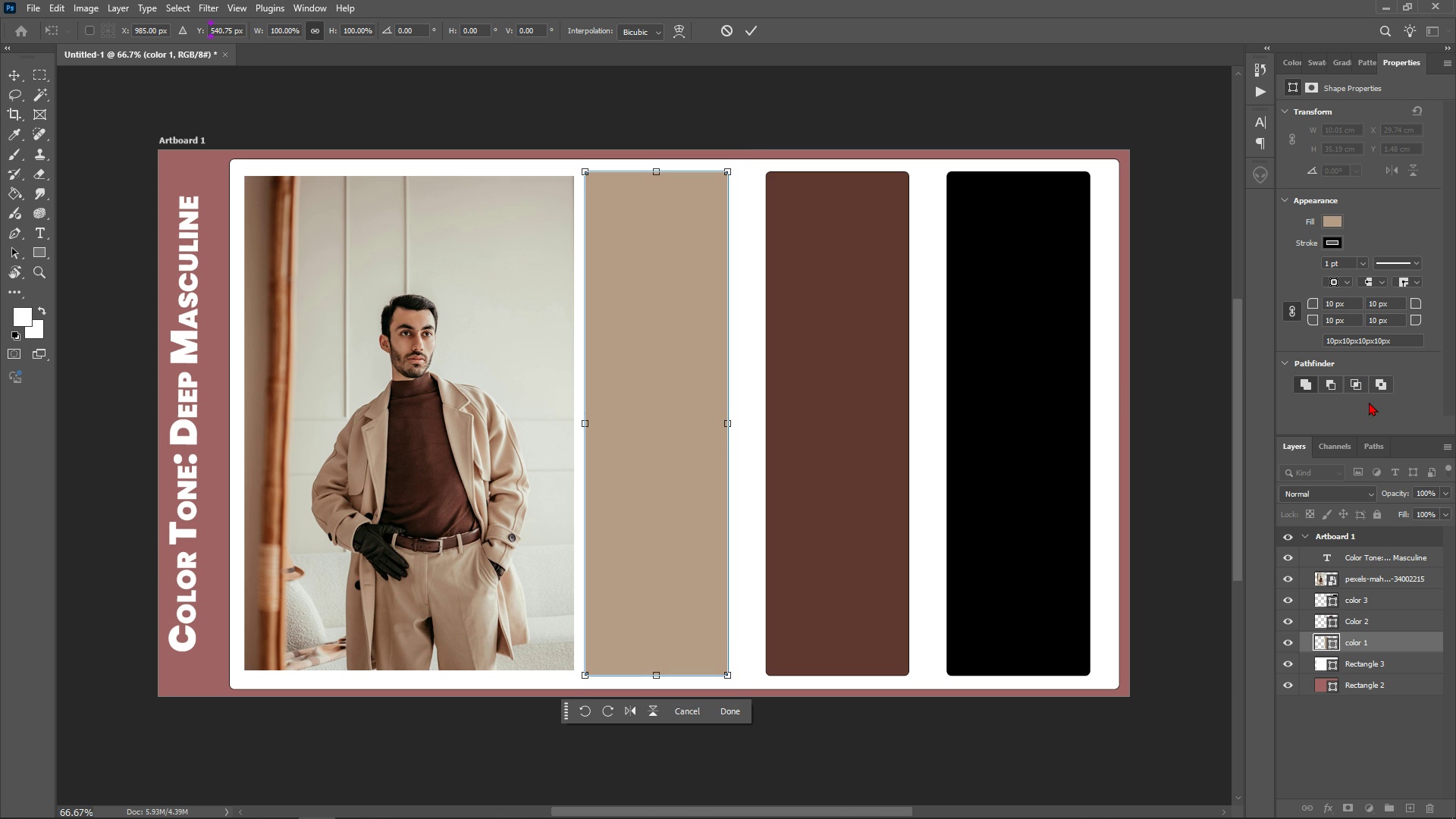 
double_click([1298, 311])
 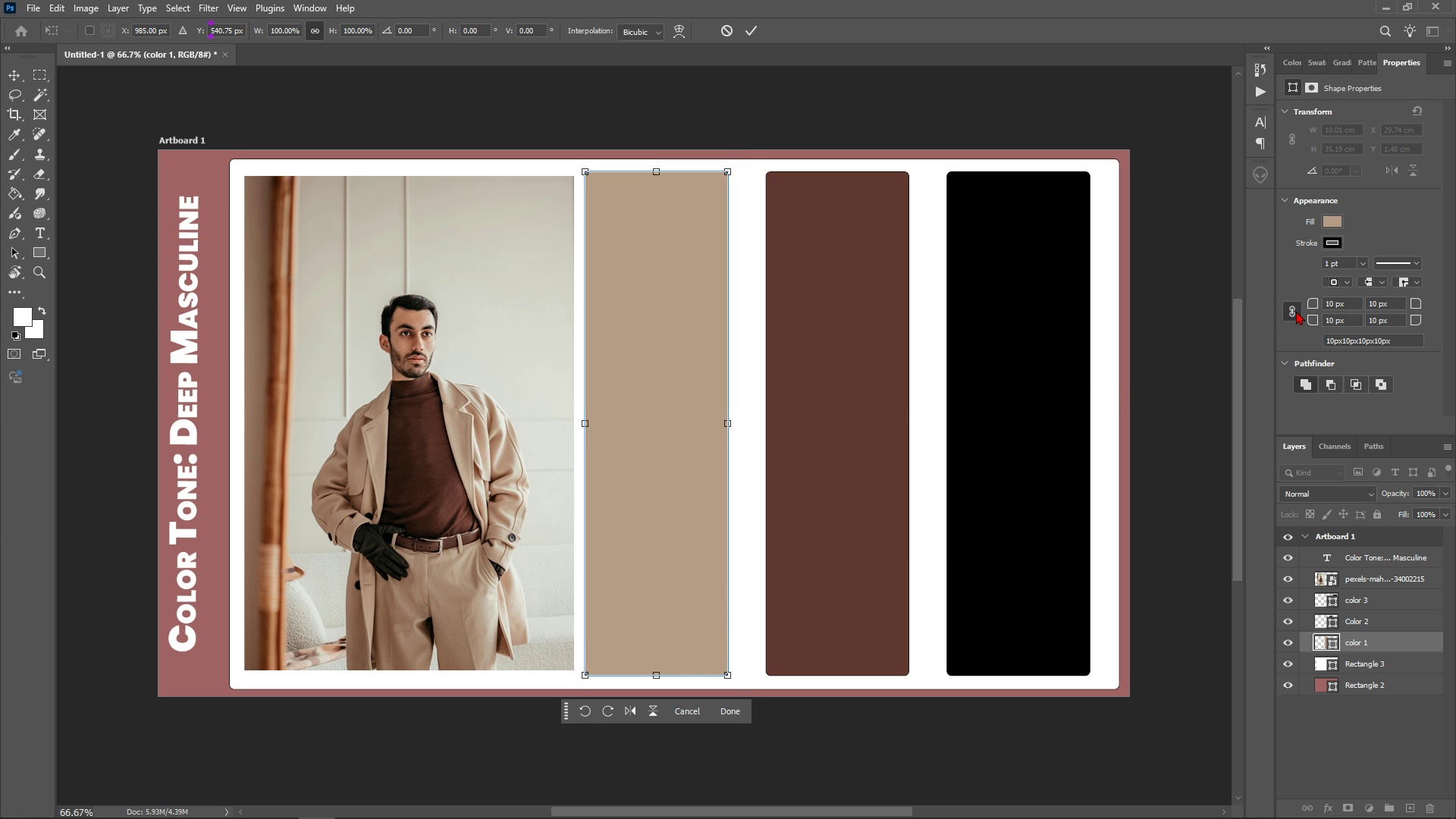 
left_click([1297, 311])
 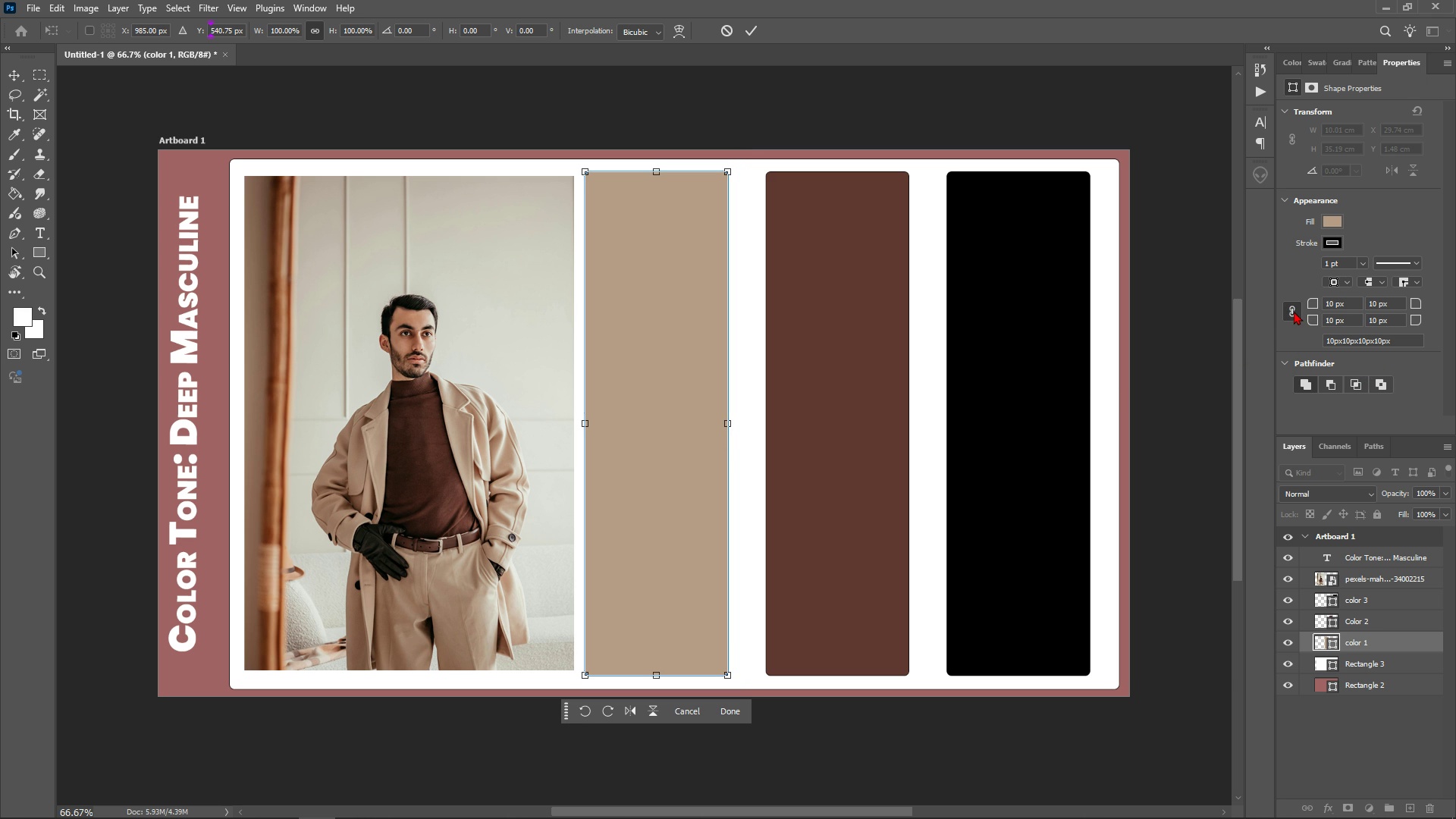 
left_click([1294, 311])
 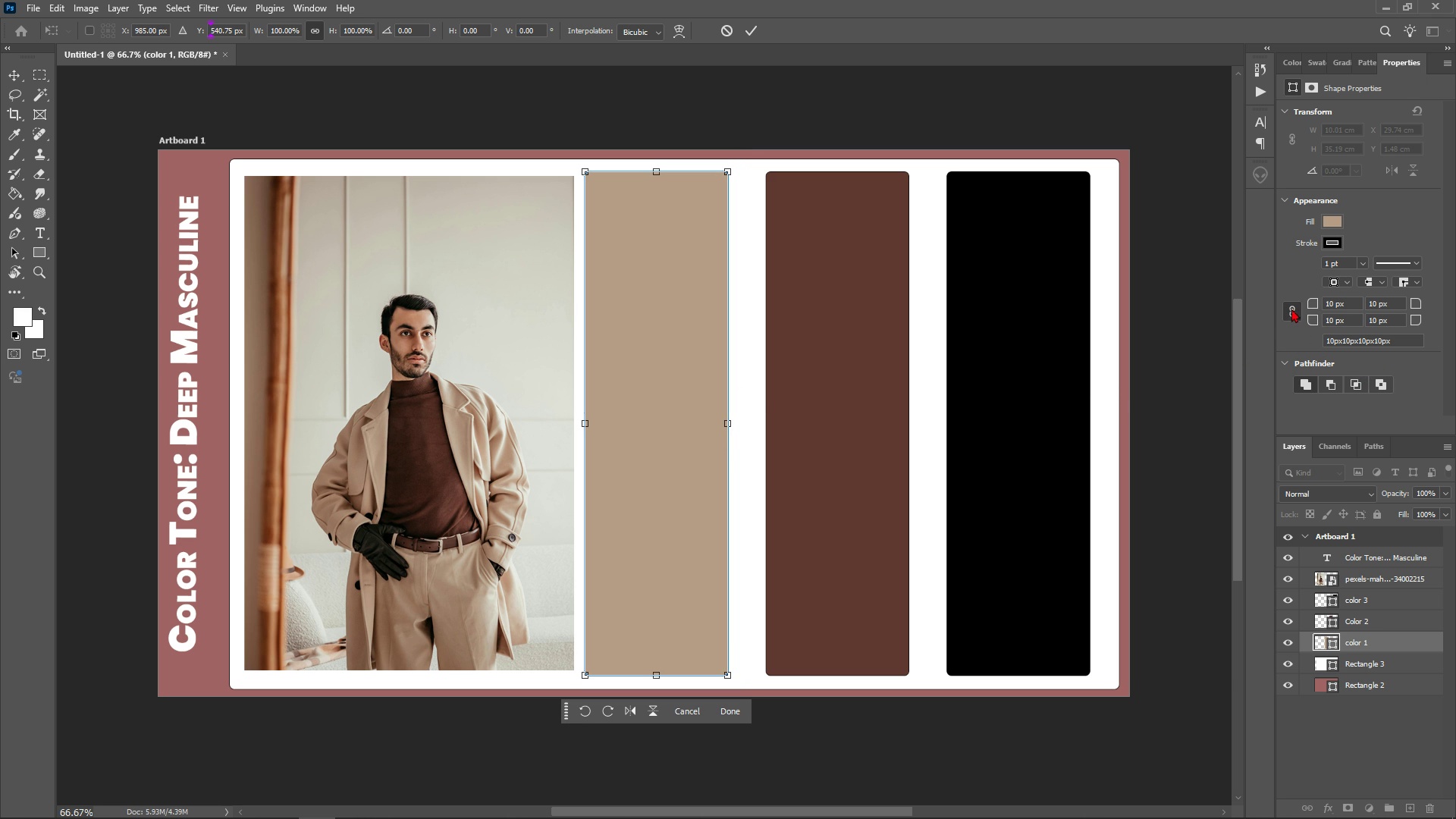 
wait(5.69)
 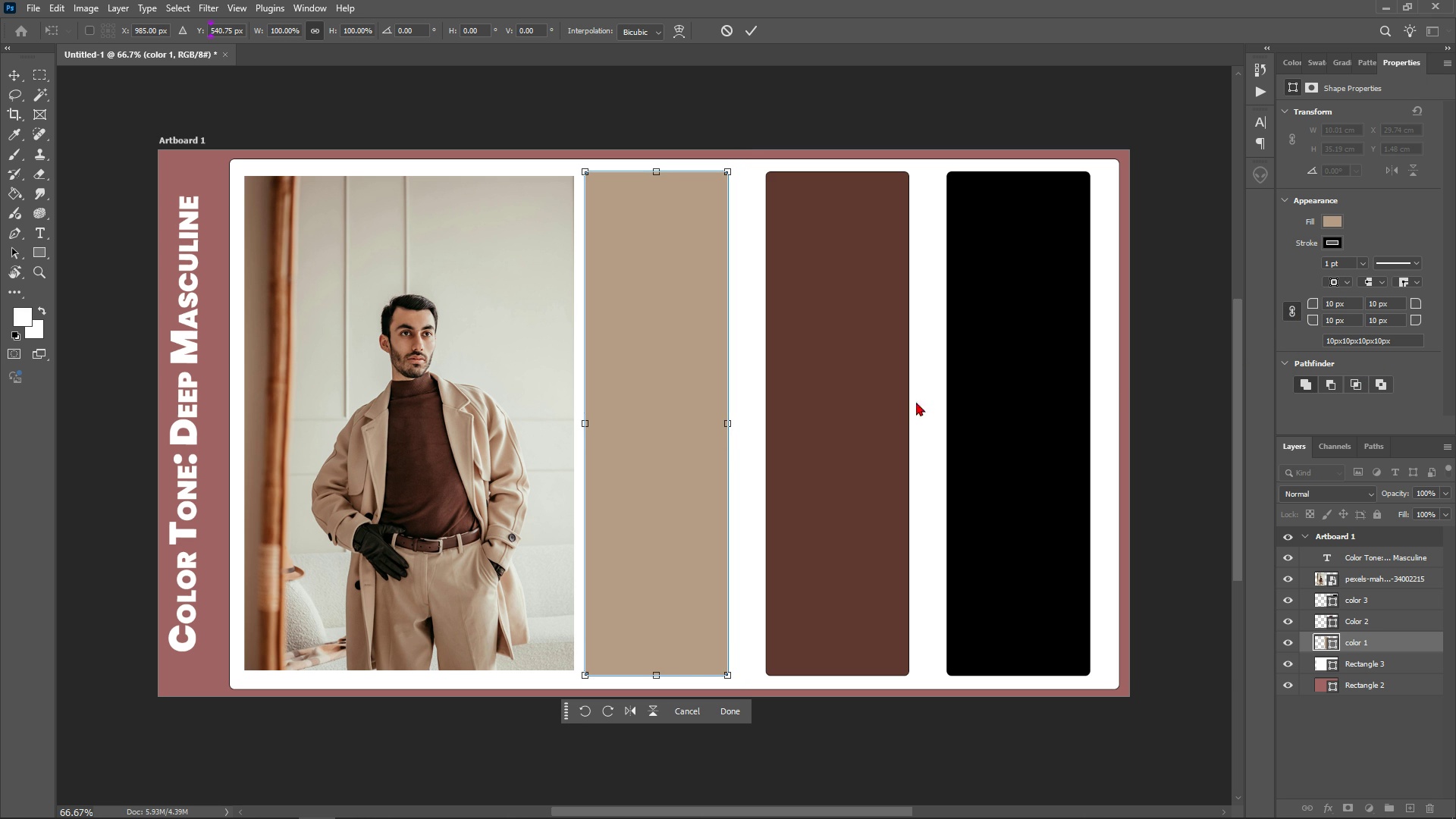 
double_click([1291, 309])
 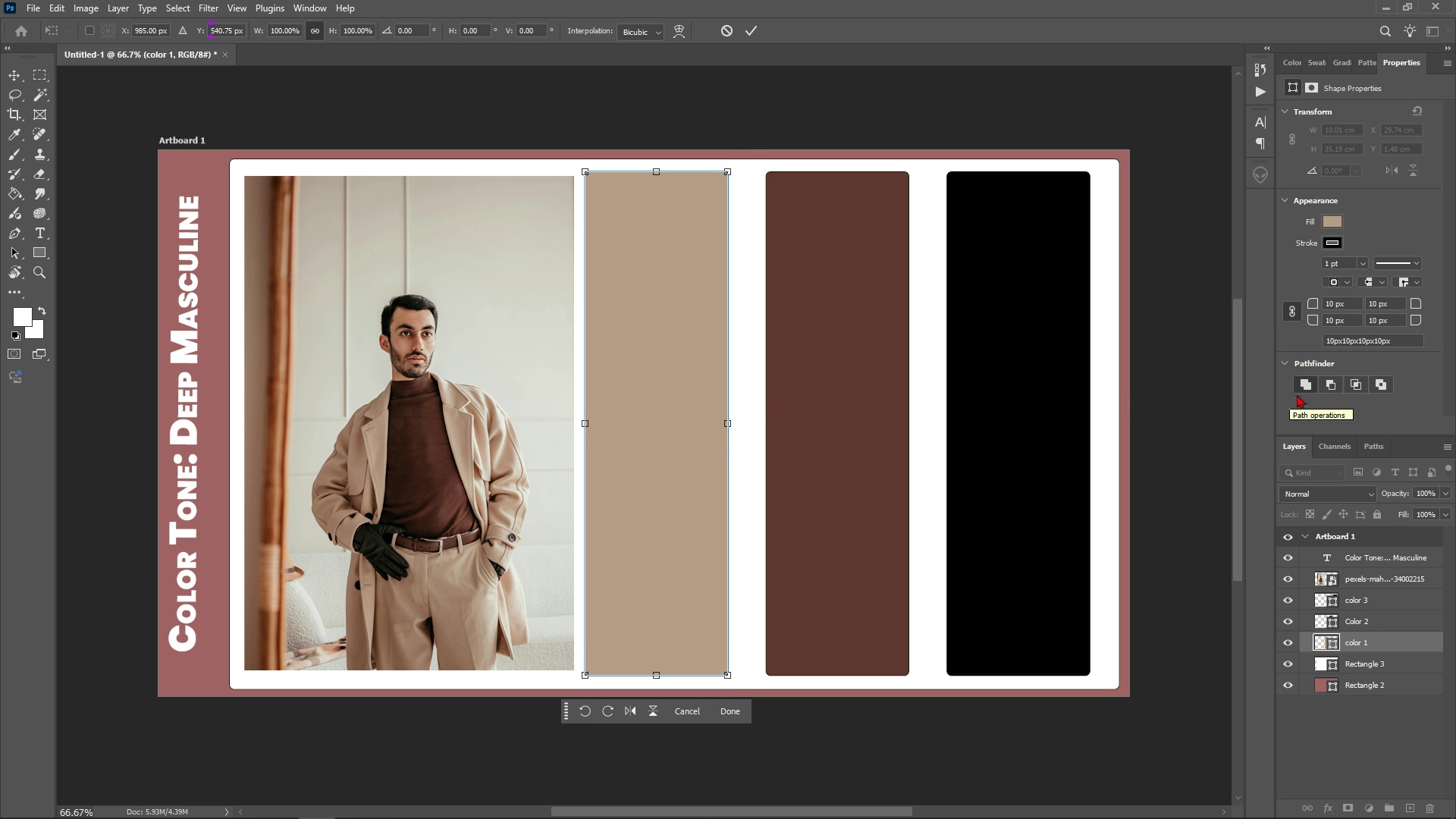 
wait(5.52)
 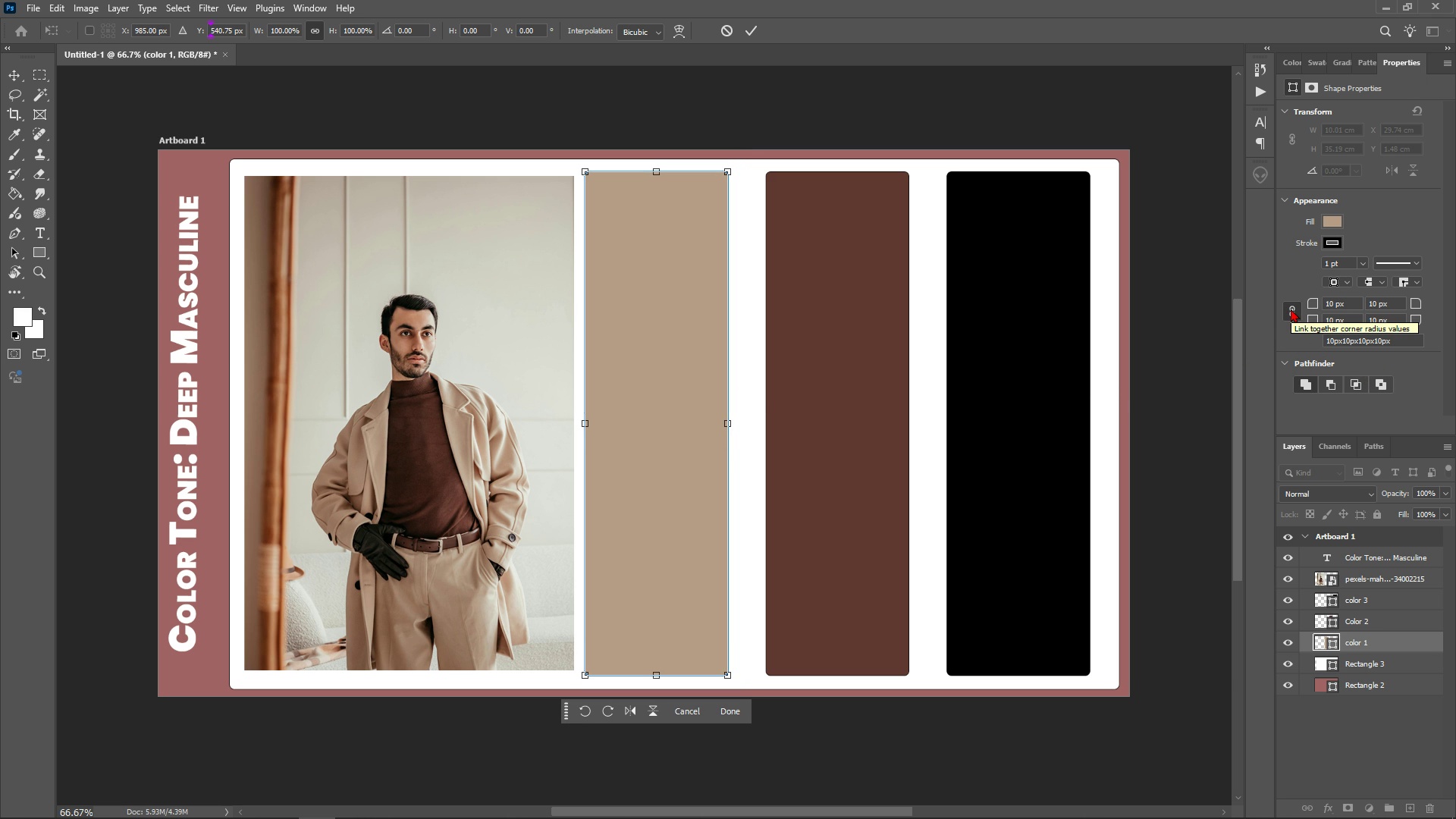 
right_click([1291, 312])
 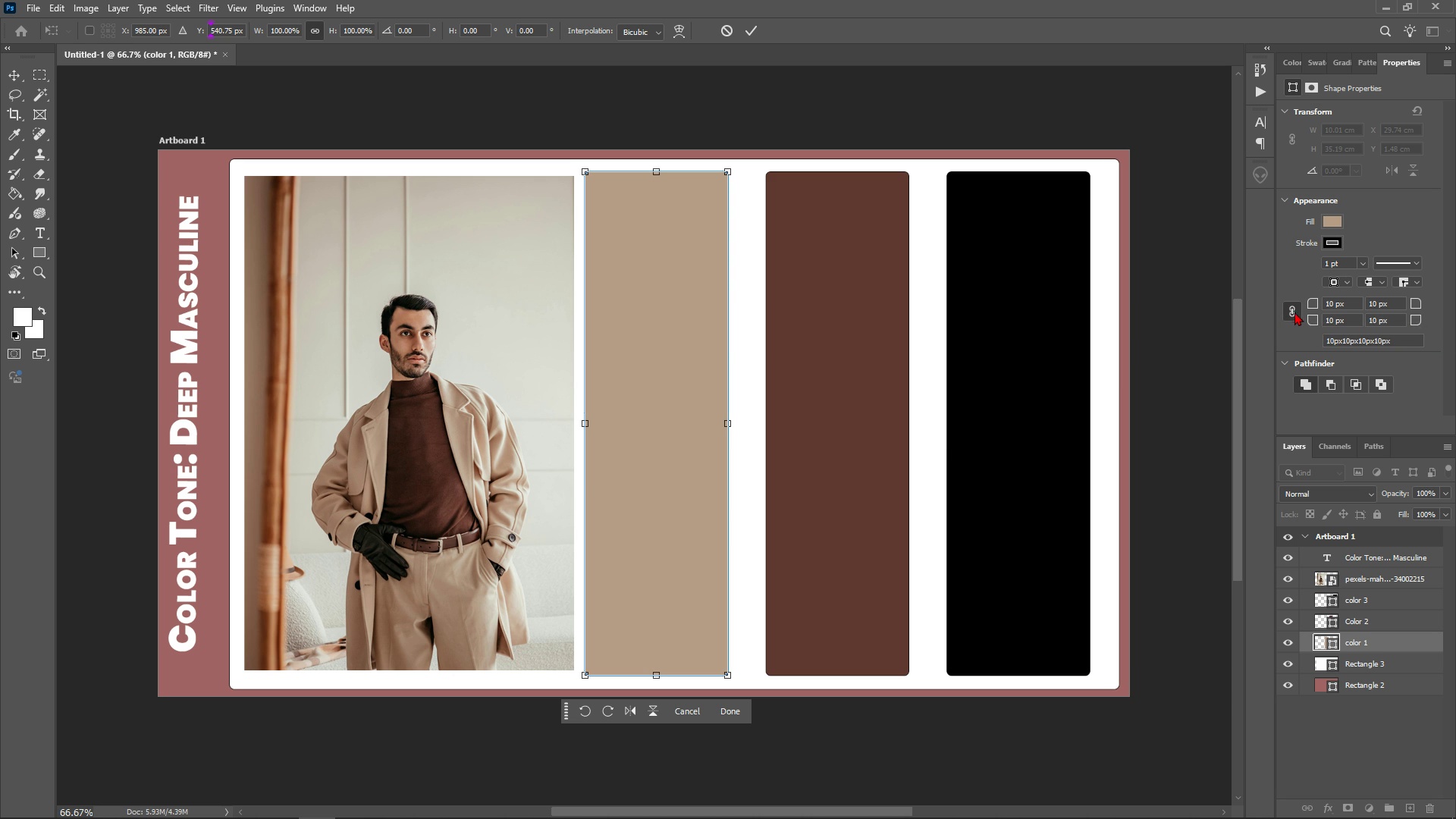 
wait(5.54)
 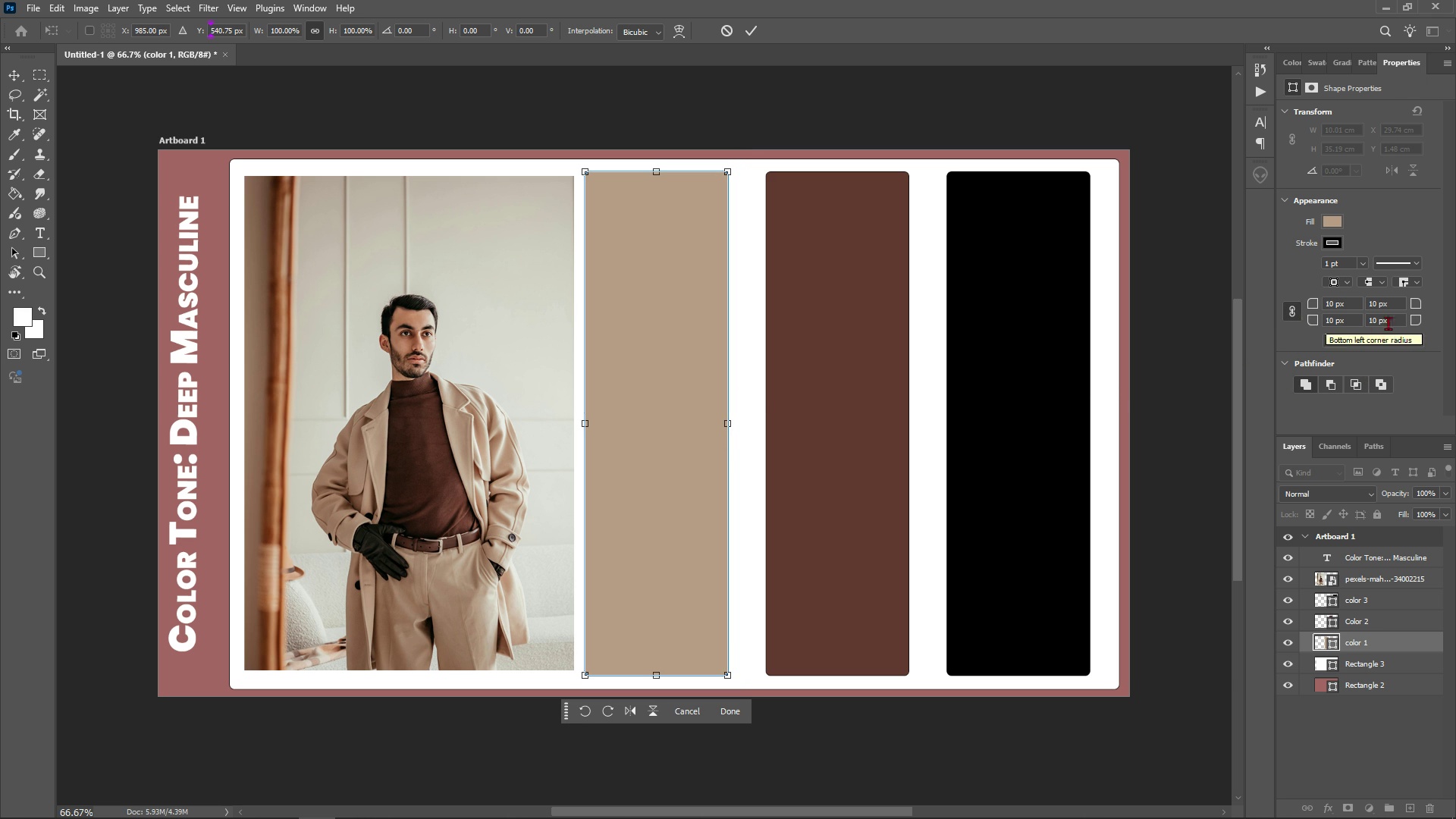 
double_click([1290, 306])
 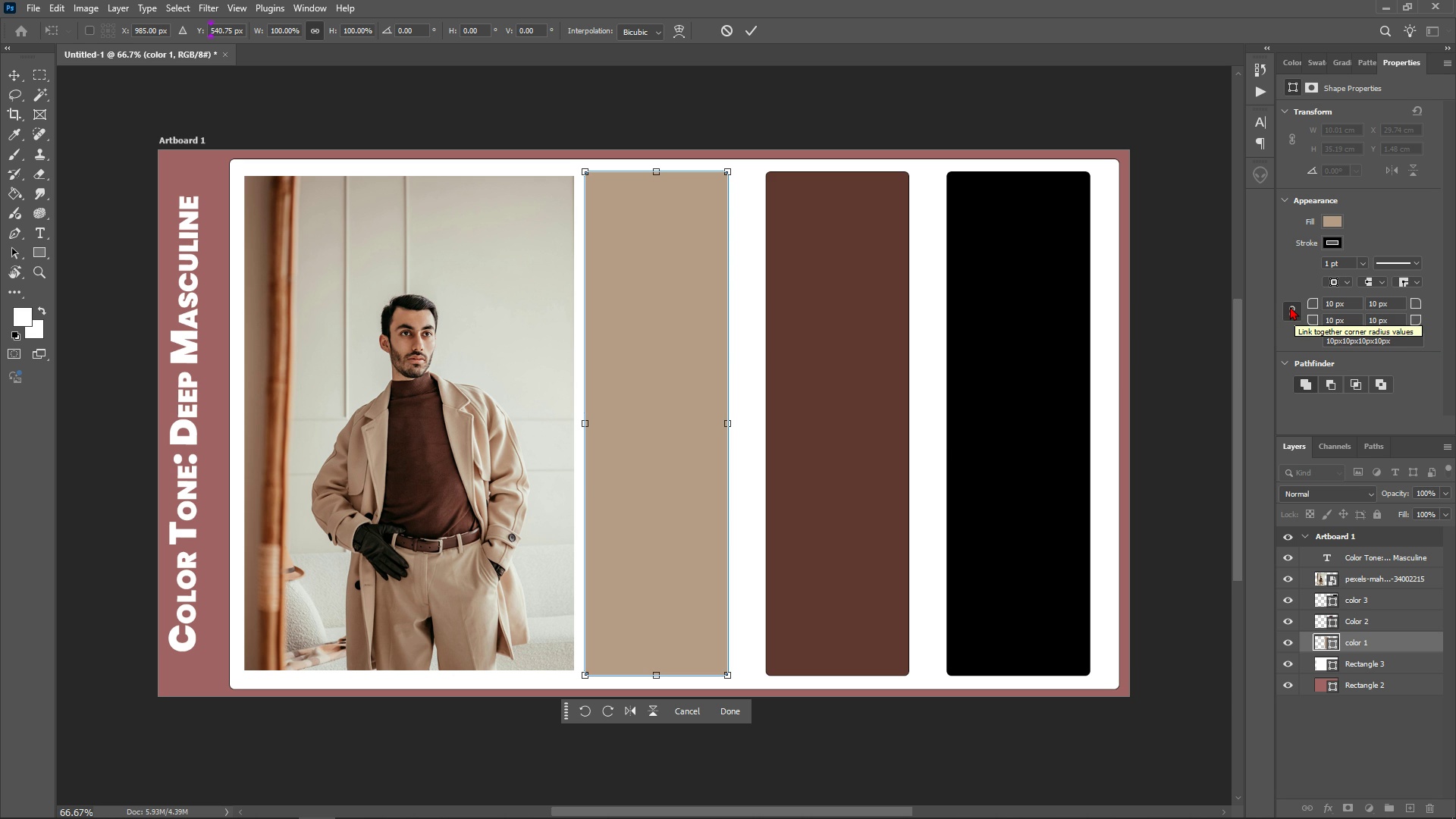 
triple_click([1290, 306])
 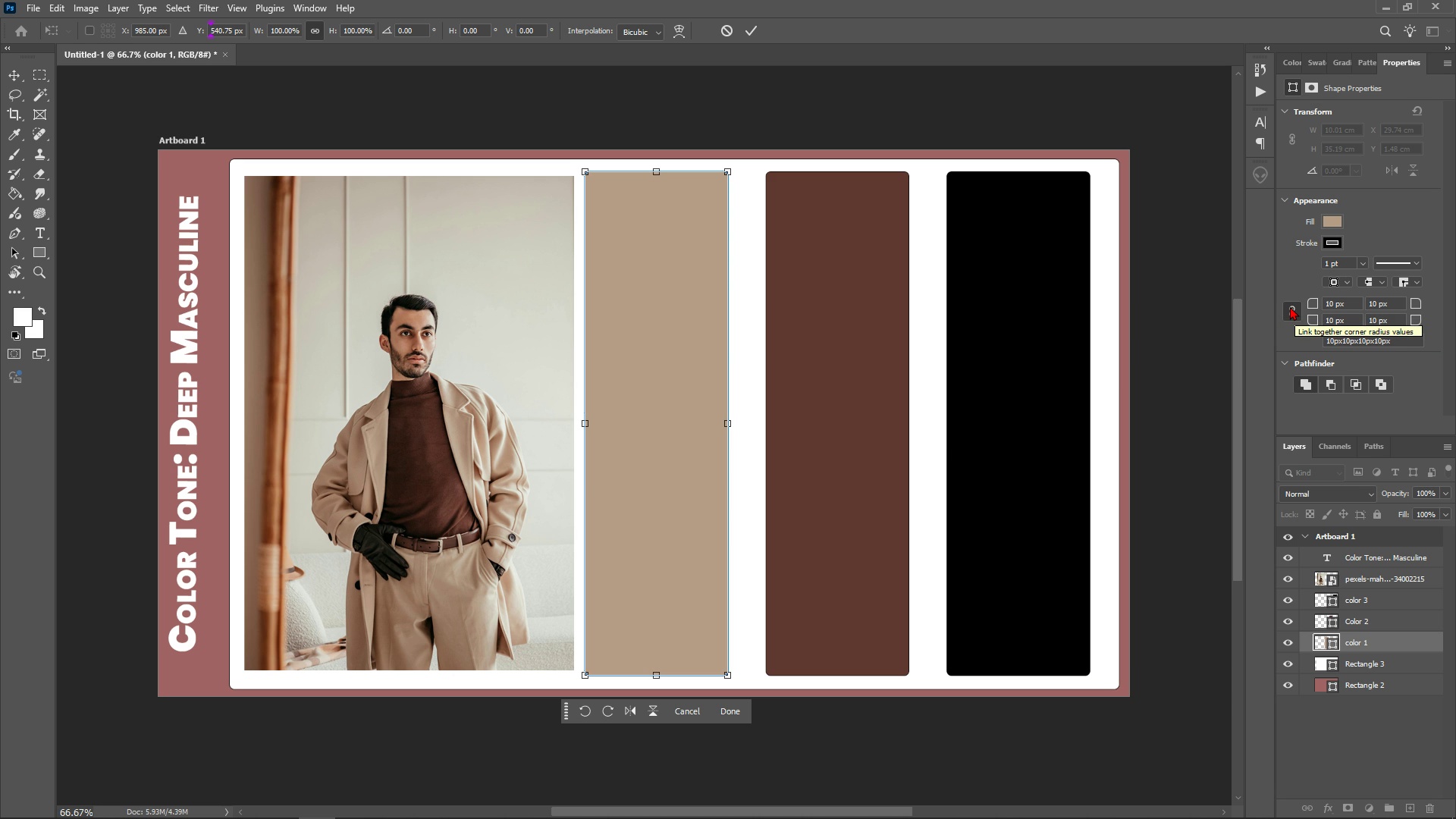 
double_click([1290, 306])
 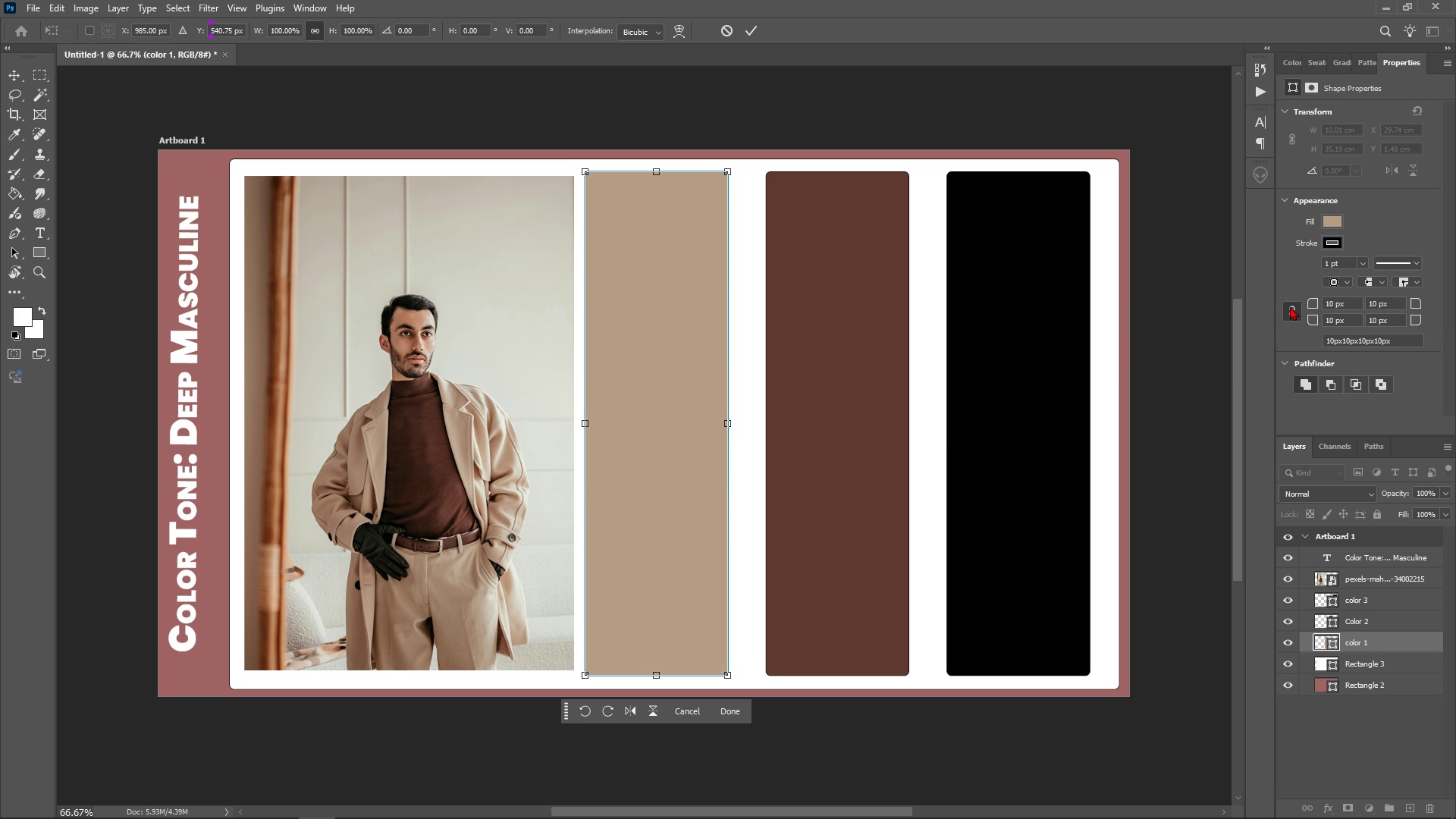 
triple_click([1290, 306])
 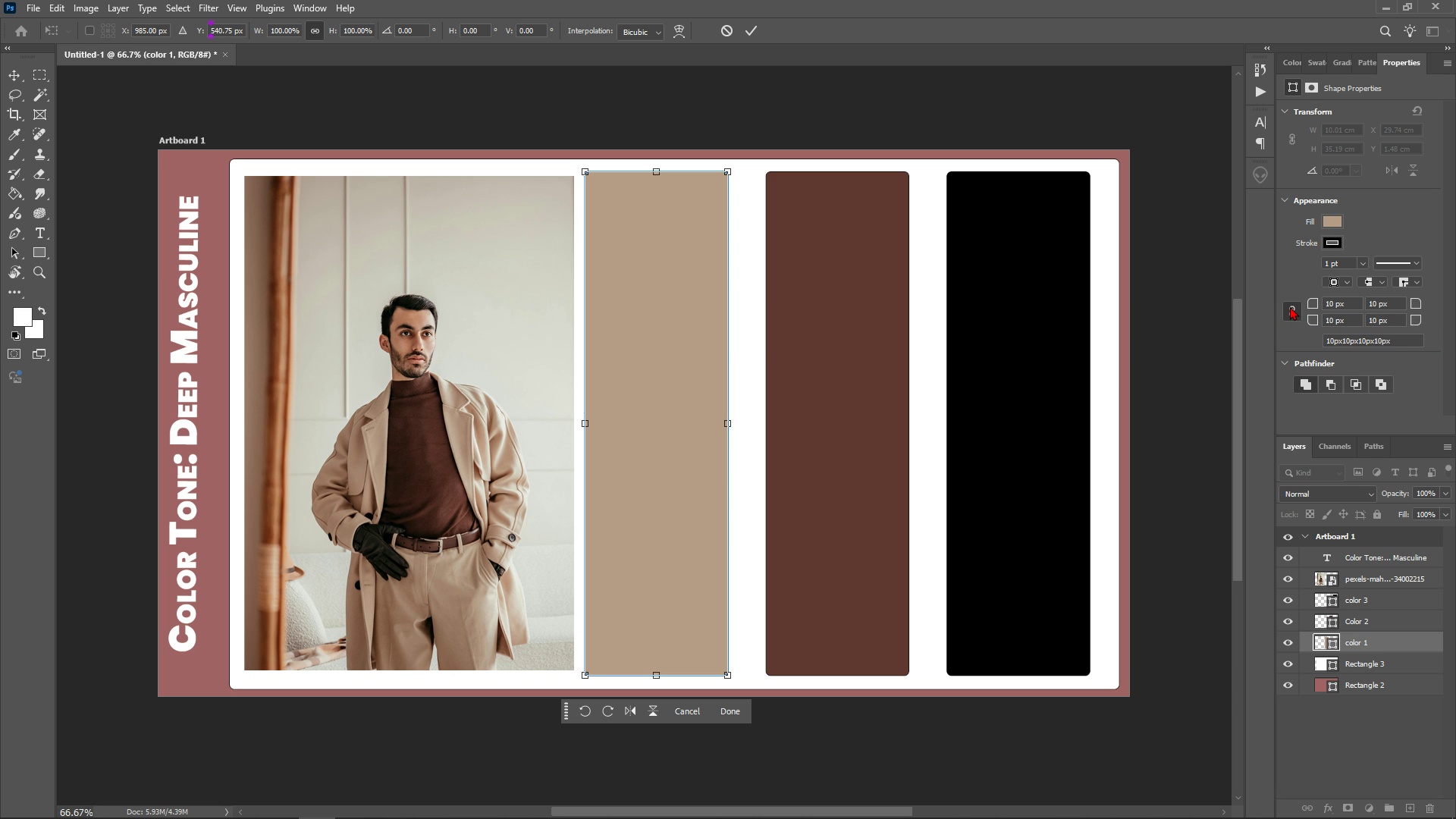 
triple_click([1290, 306])
 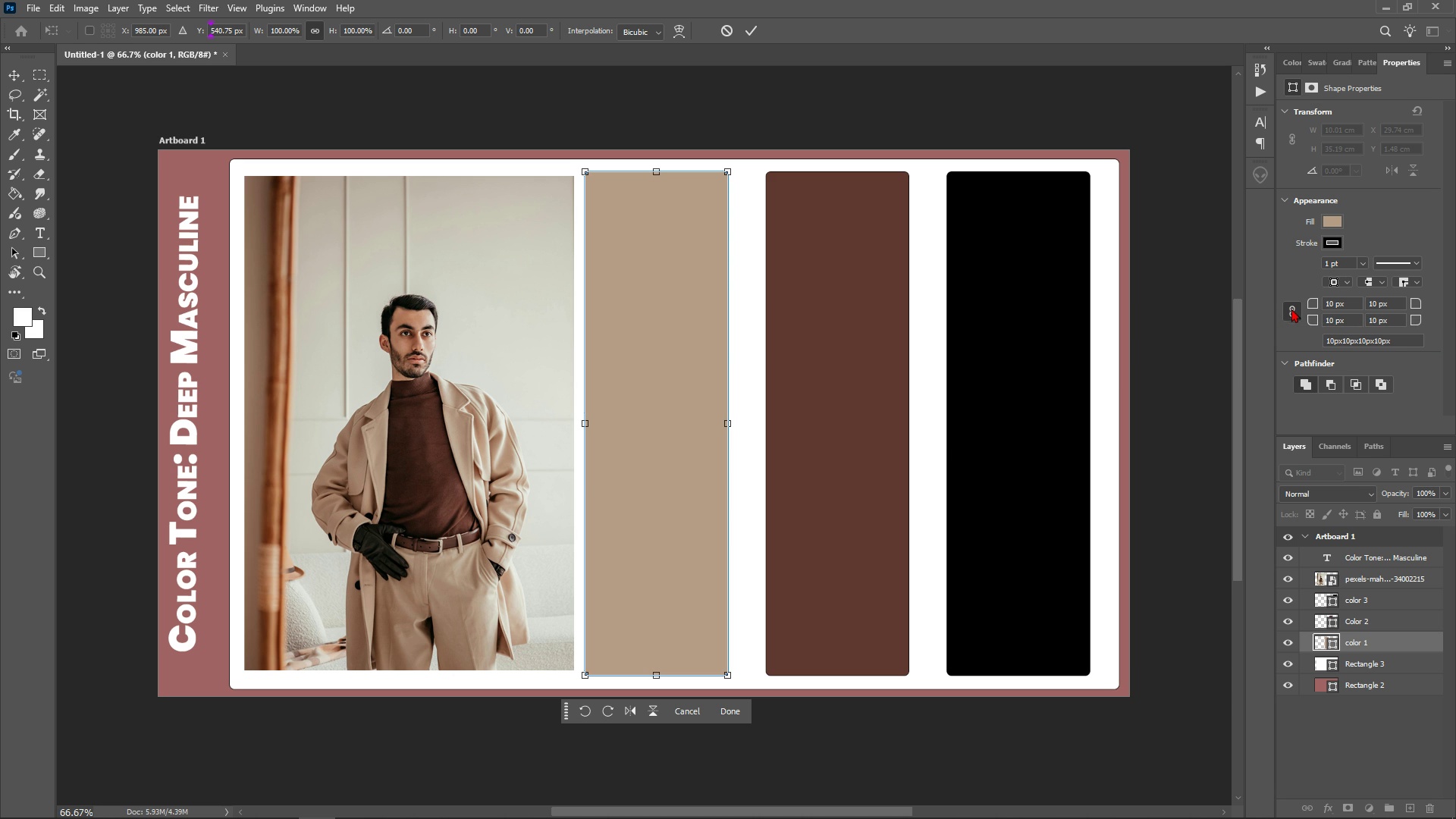 
triple_click([1290, 306])
 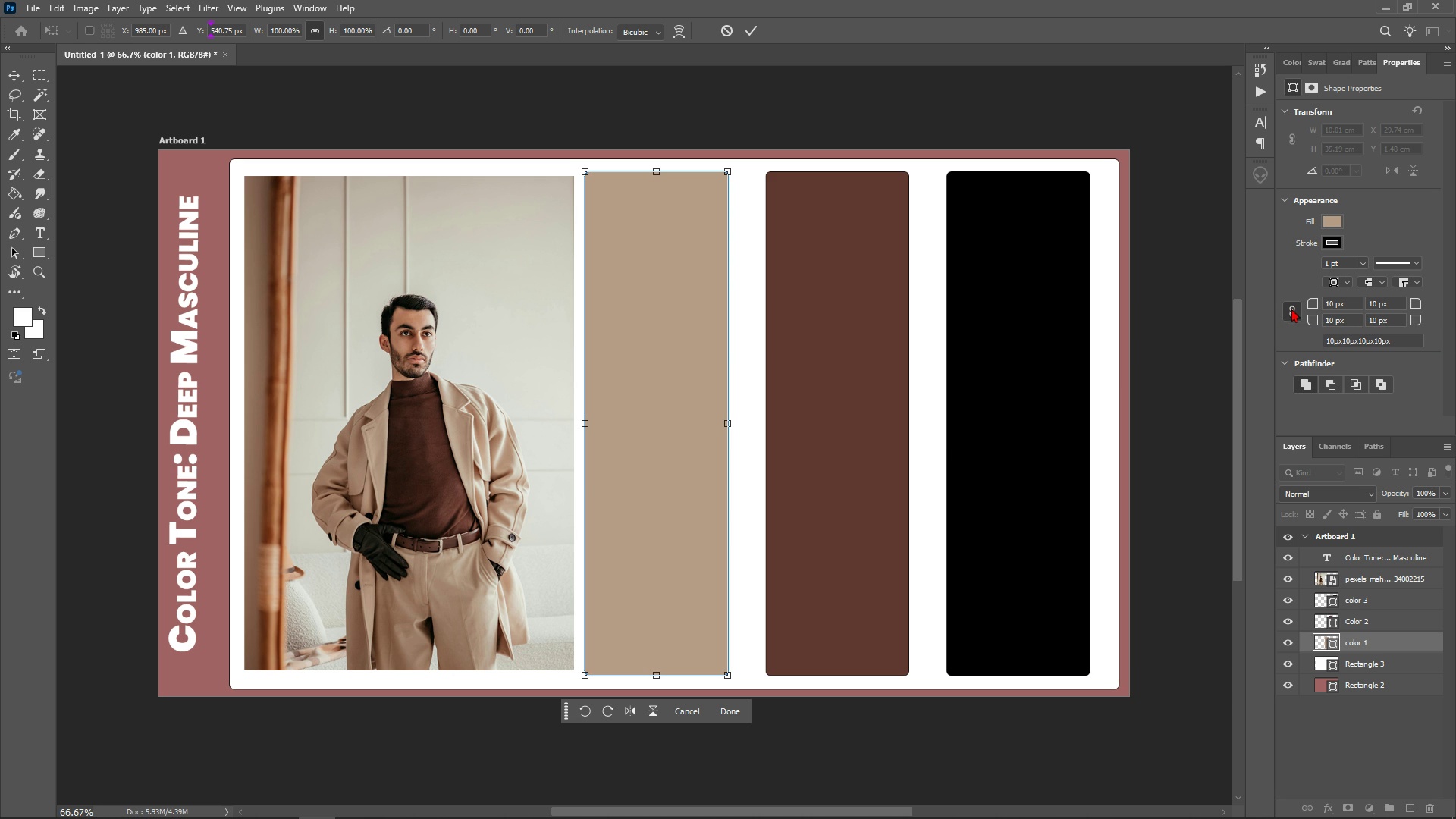 
triple_click([1290, 306])
 